 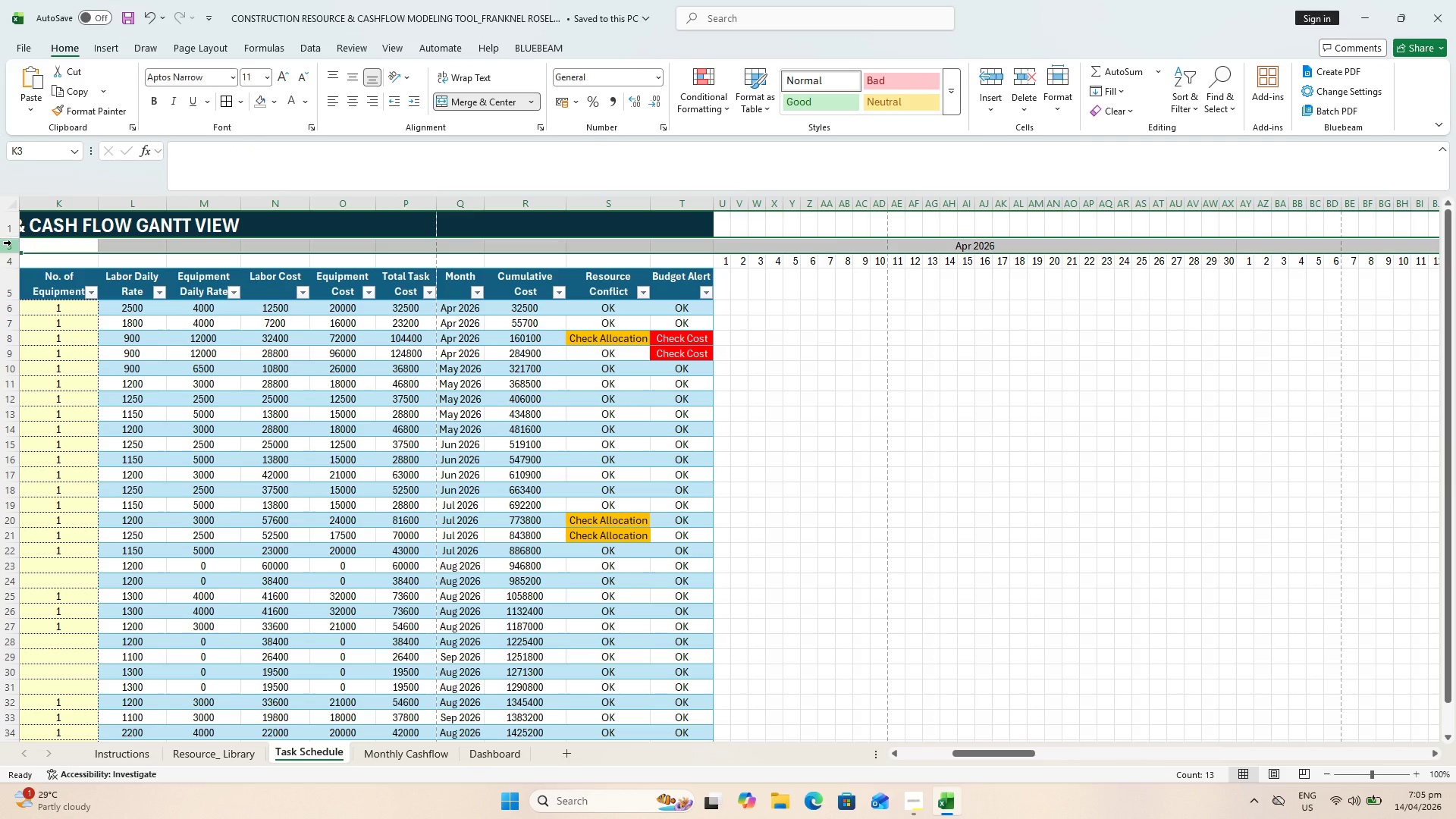 
key(Control+B)
 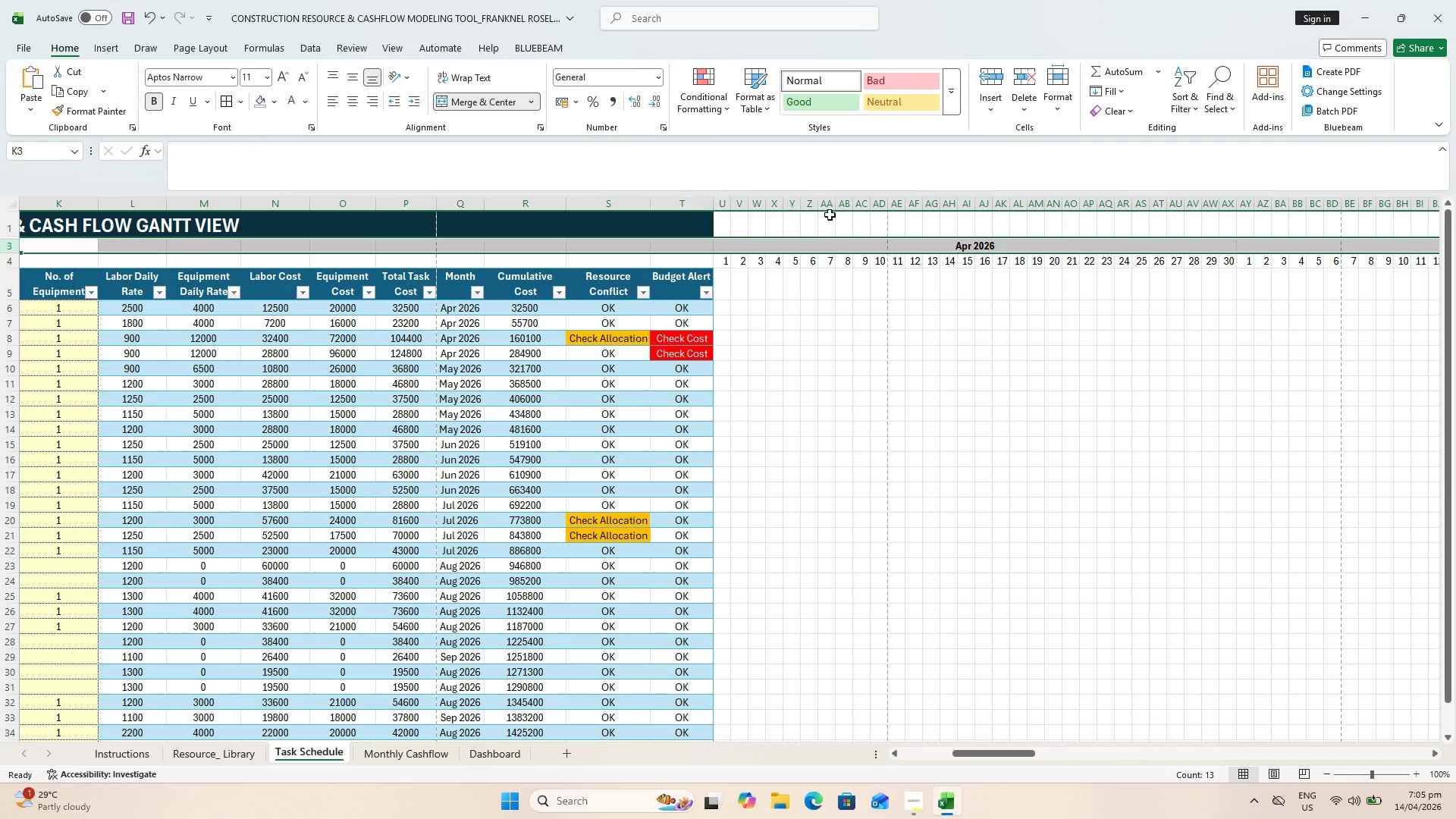 
left_click([816, 249])
 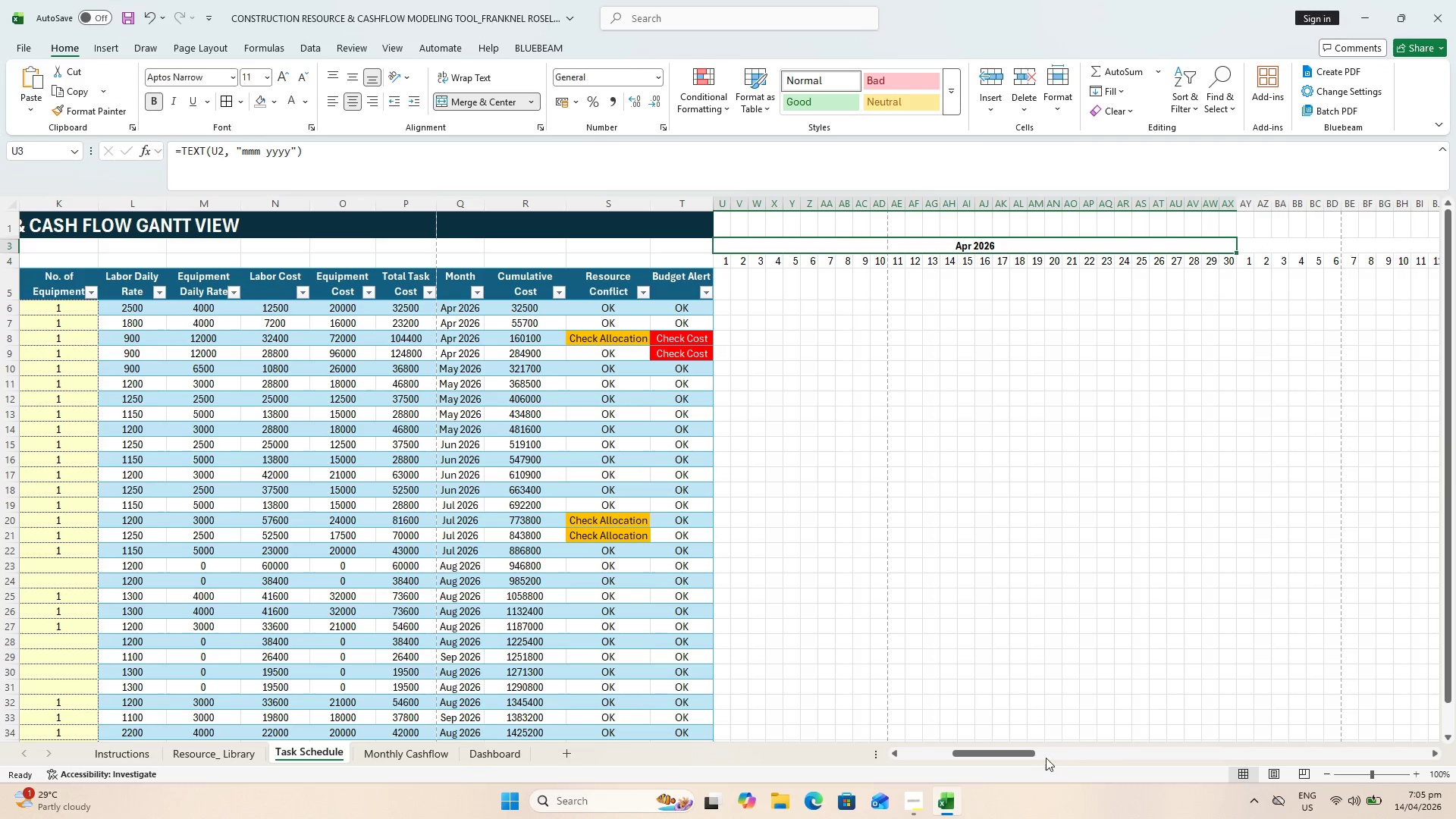 
left_click_drag(start_coordinate=[1002, 755], to_coordinate=[1374, 721])
 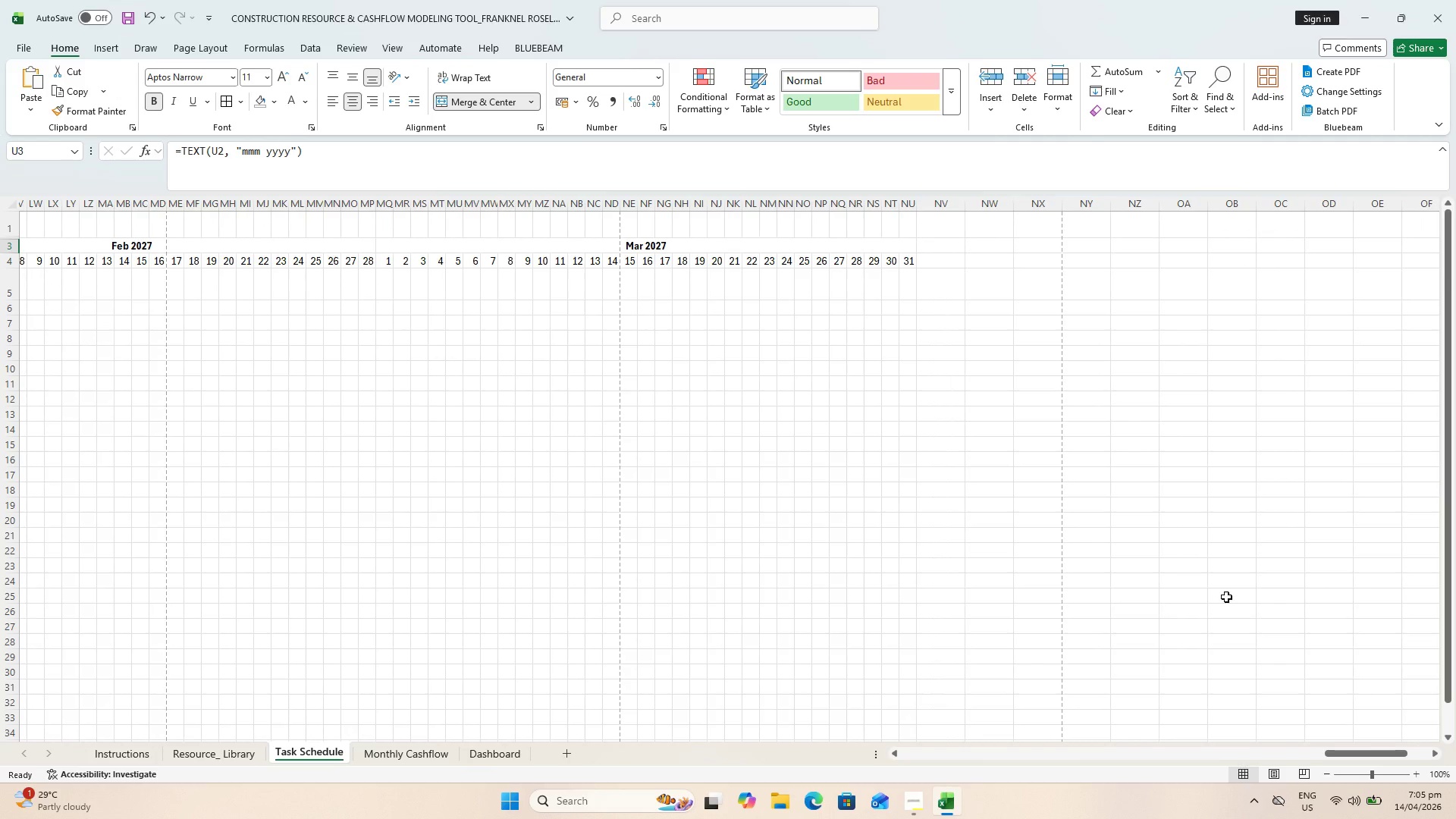 
hold_key(key=ShiftLeft, duration=0.98)
left_click([841, 244])
 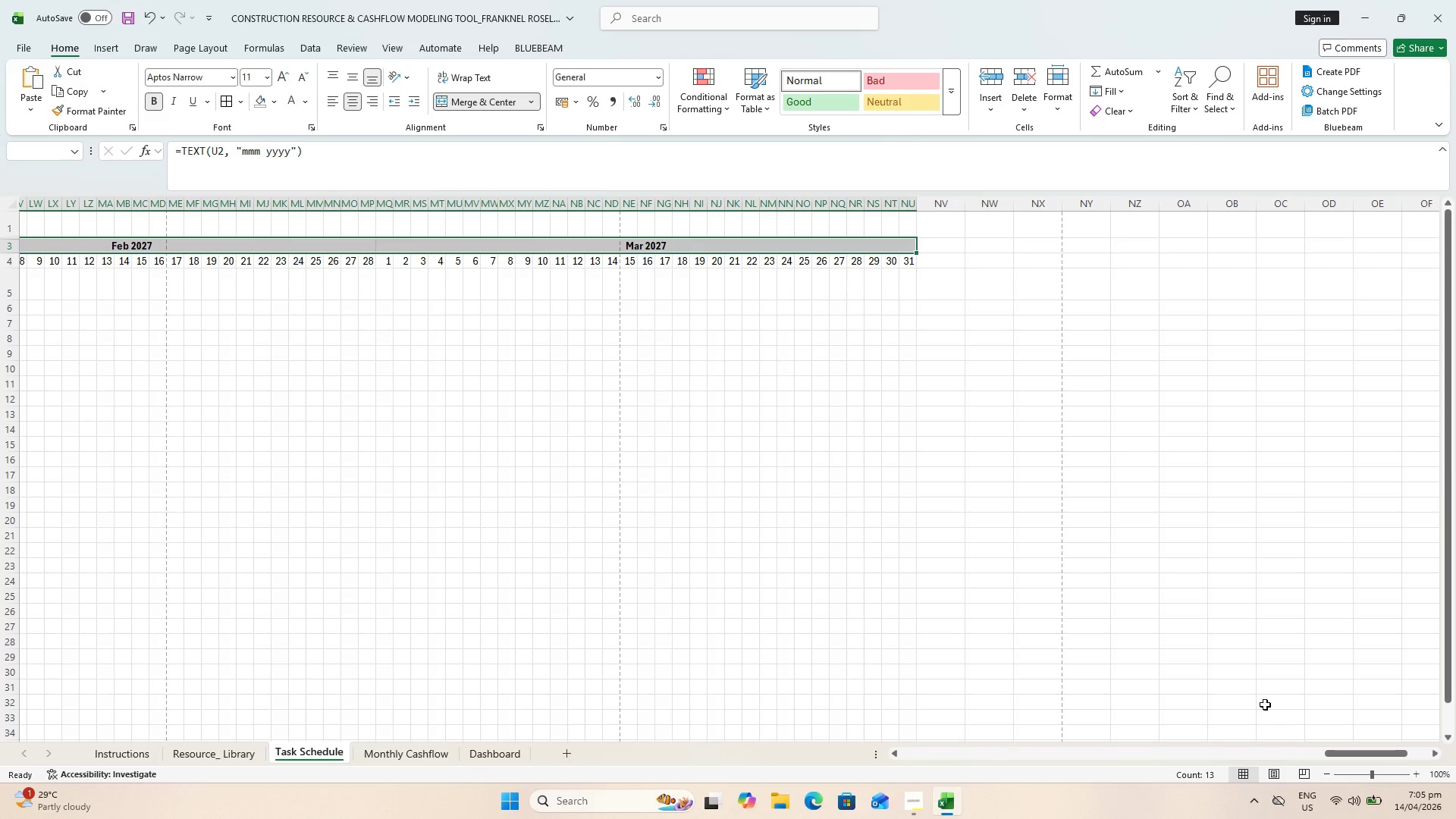 
left_click_drag(start_coordinate=[1350, 754], to_coordinate=[984, 719])
 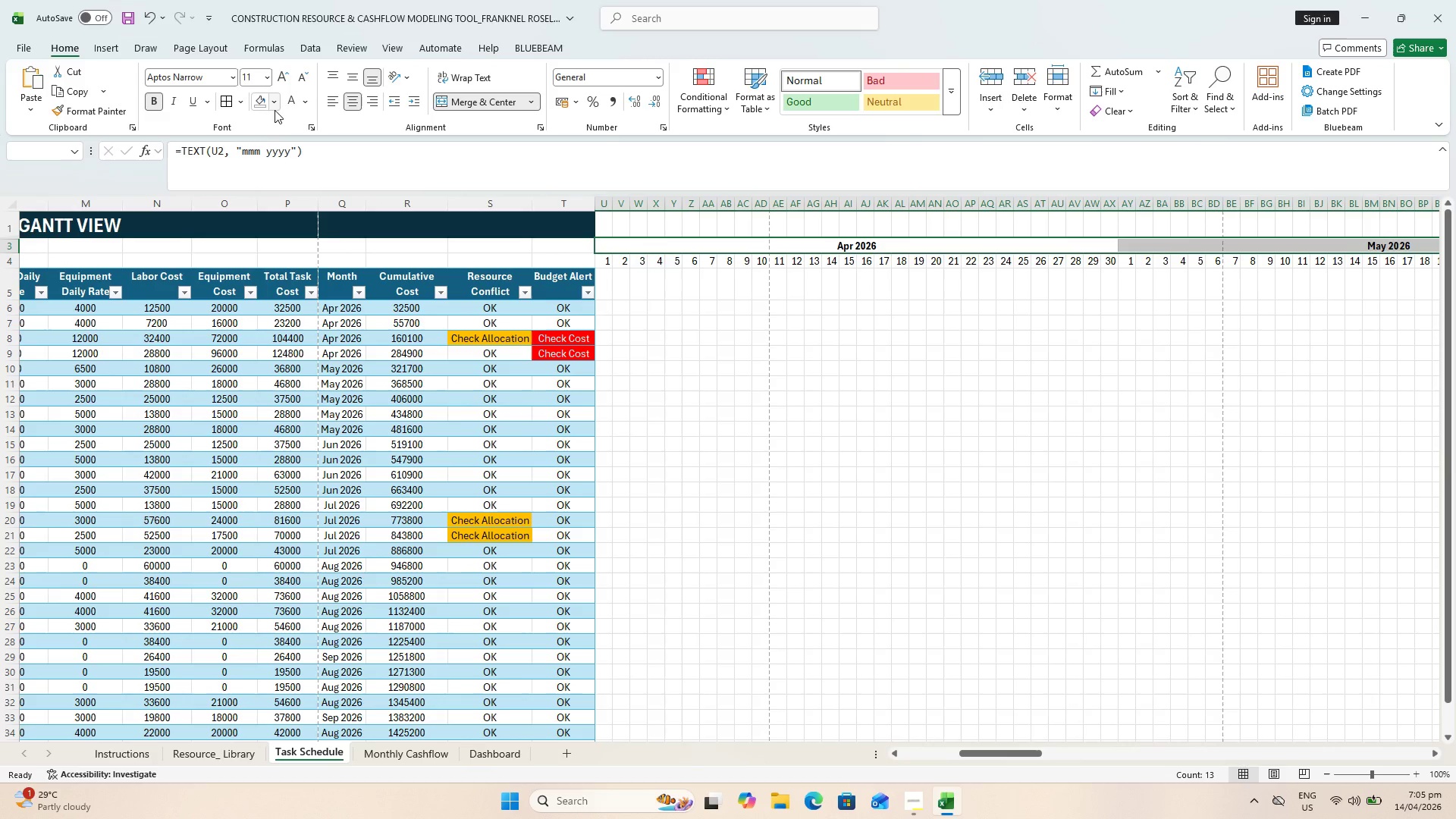 
left_click([275, 108])
 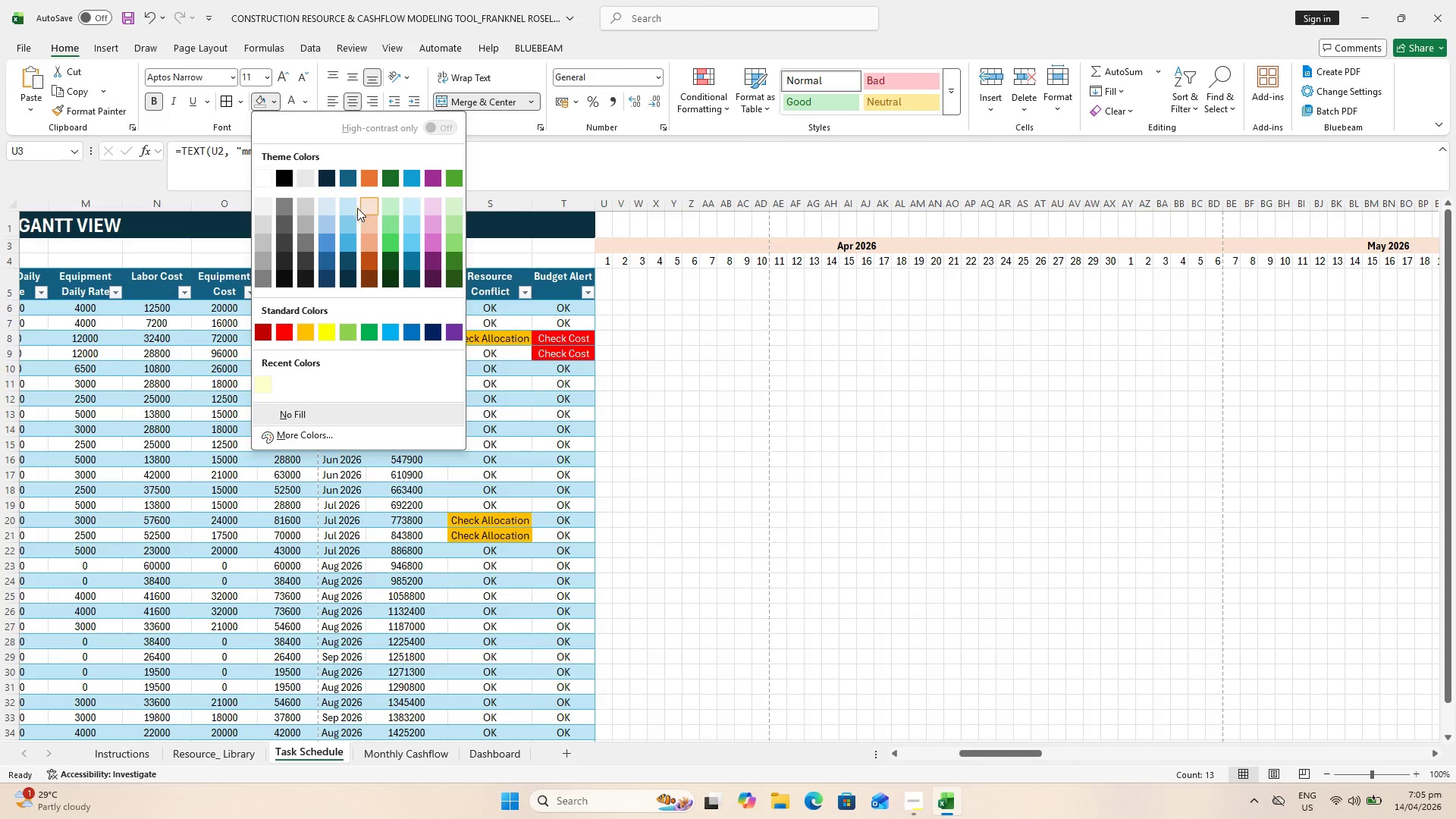 
wait(9.22)
 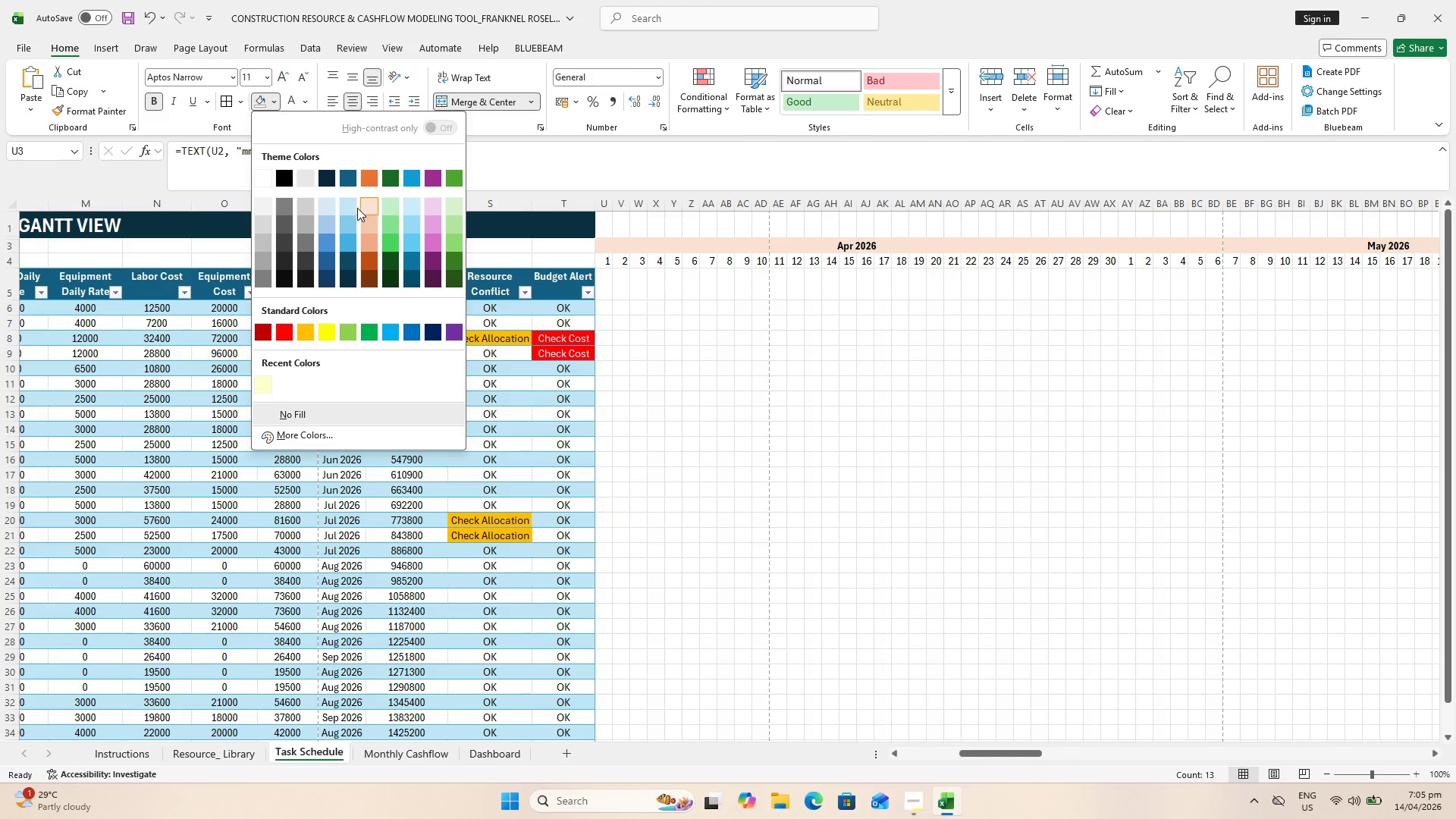 
left_click([448, 209])
 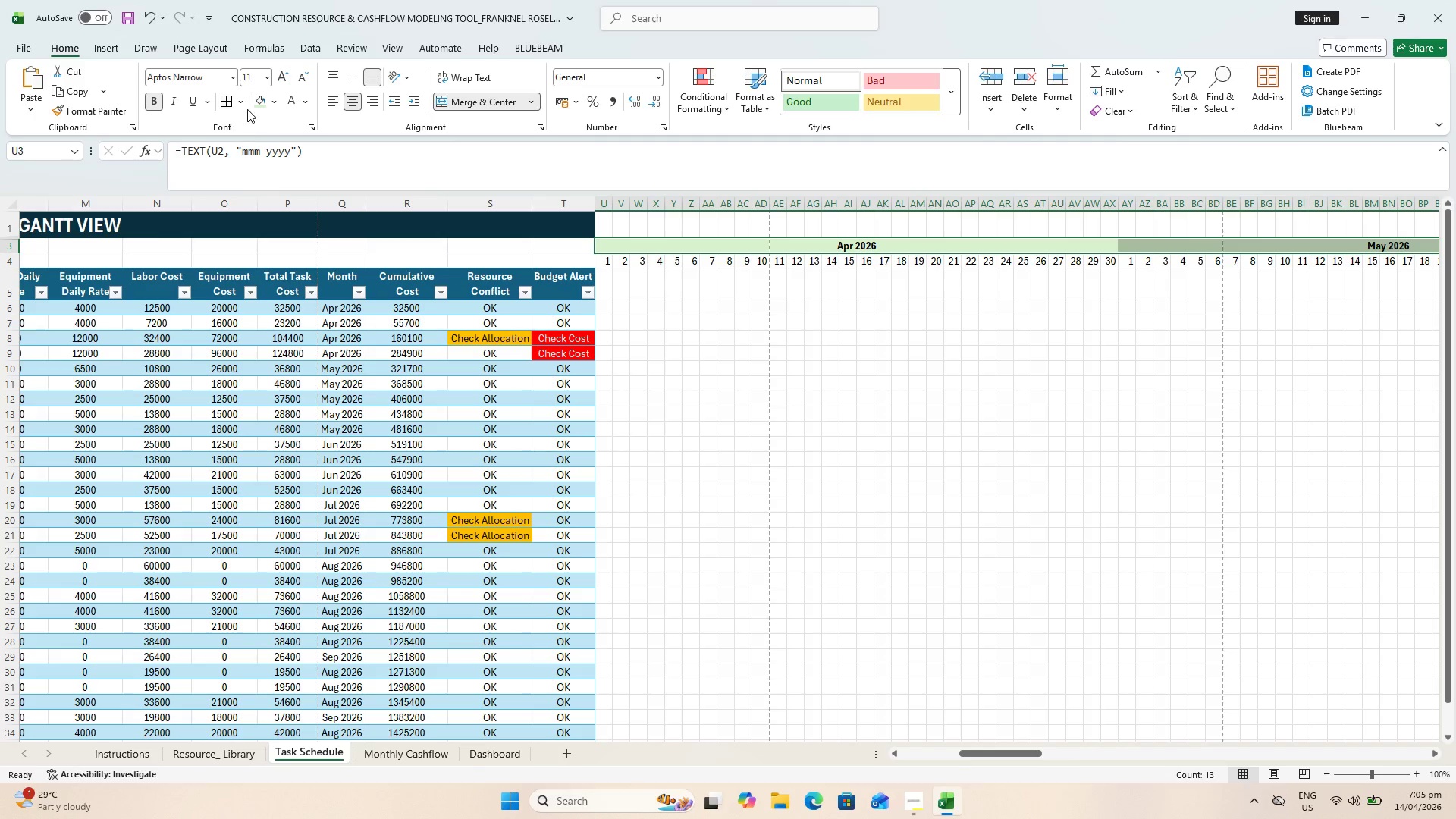 
left_click([244, 107])
 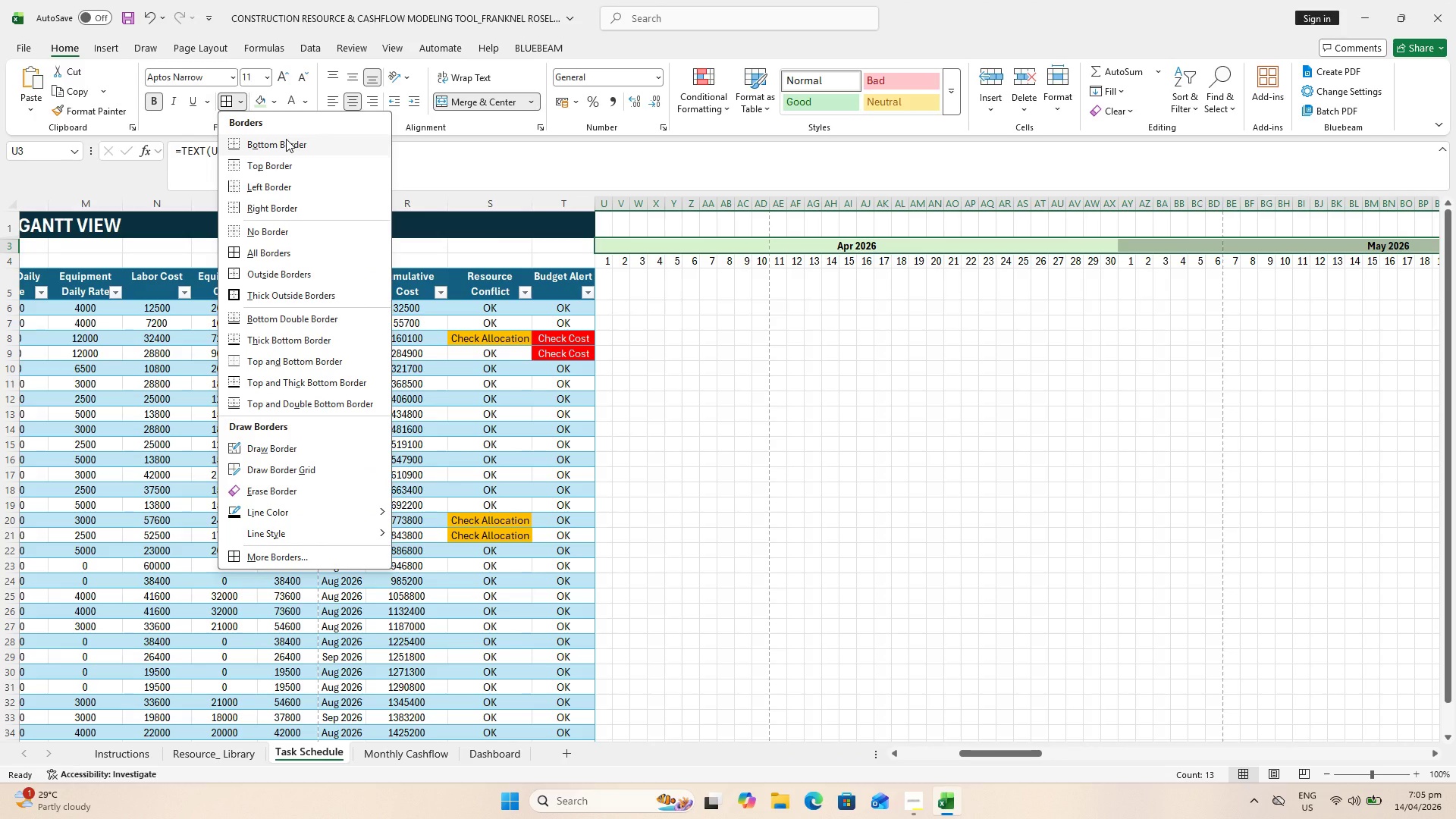 
left_click([286, 139])
 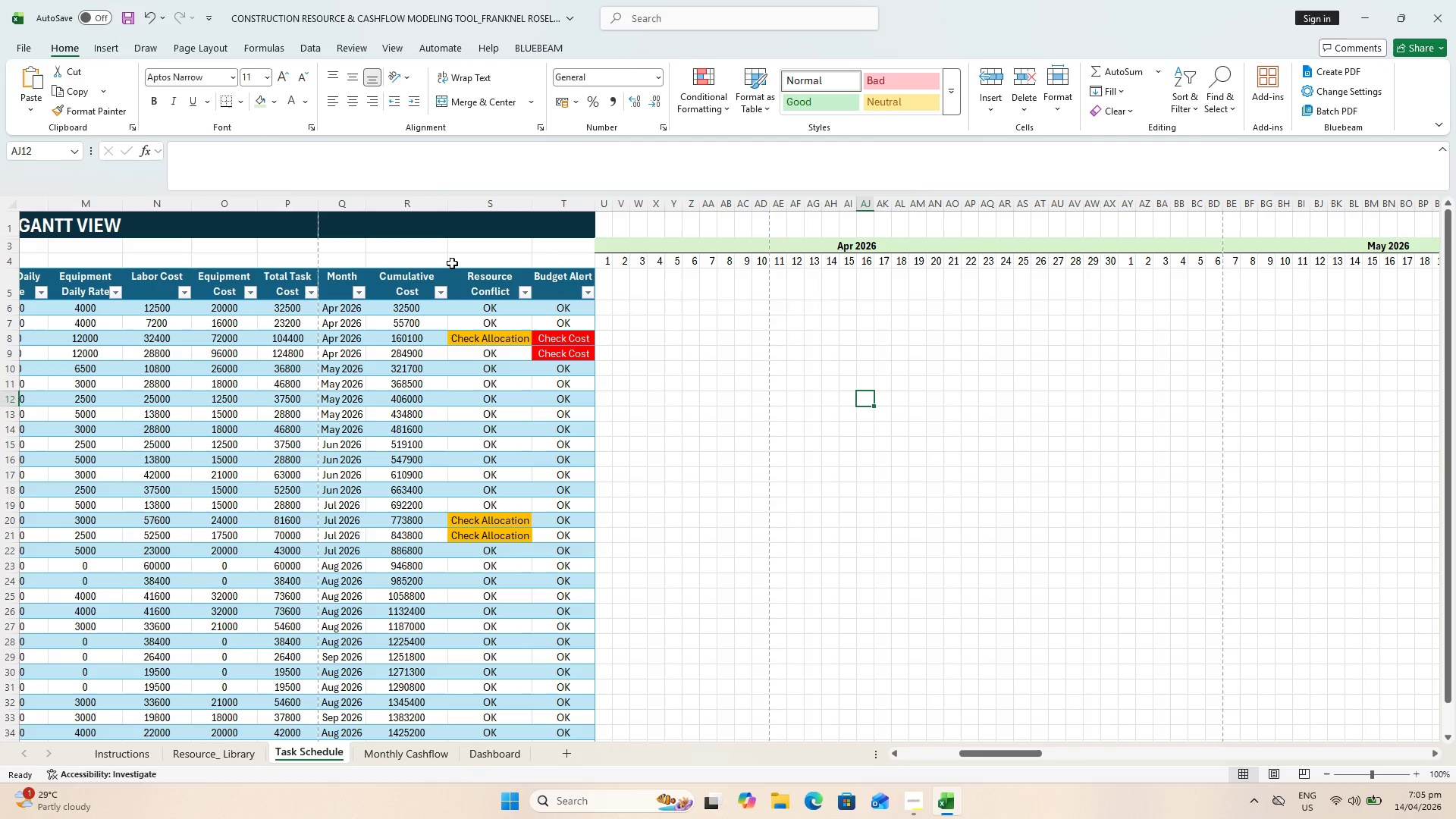 
wait(16.35)
 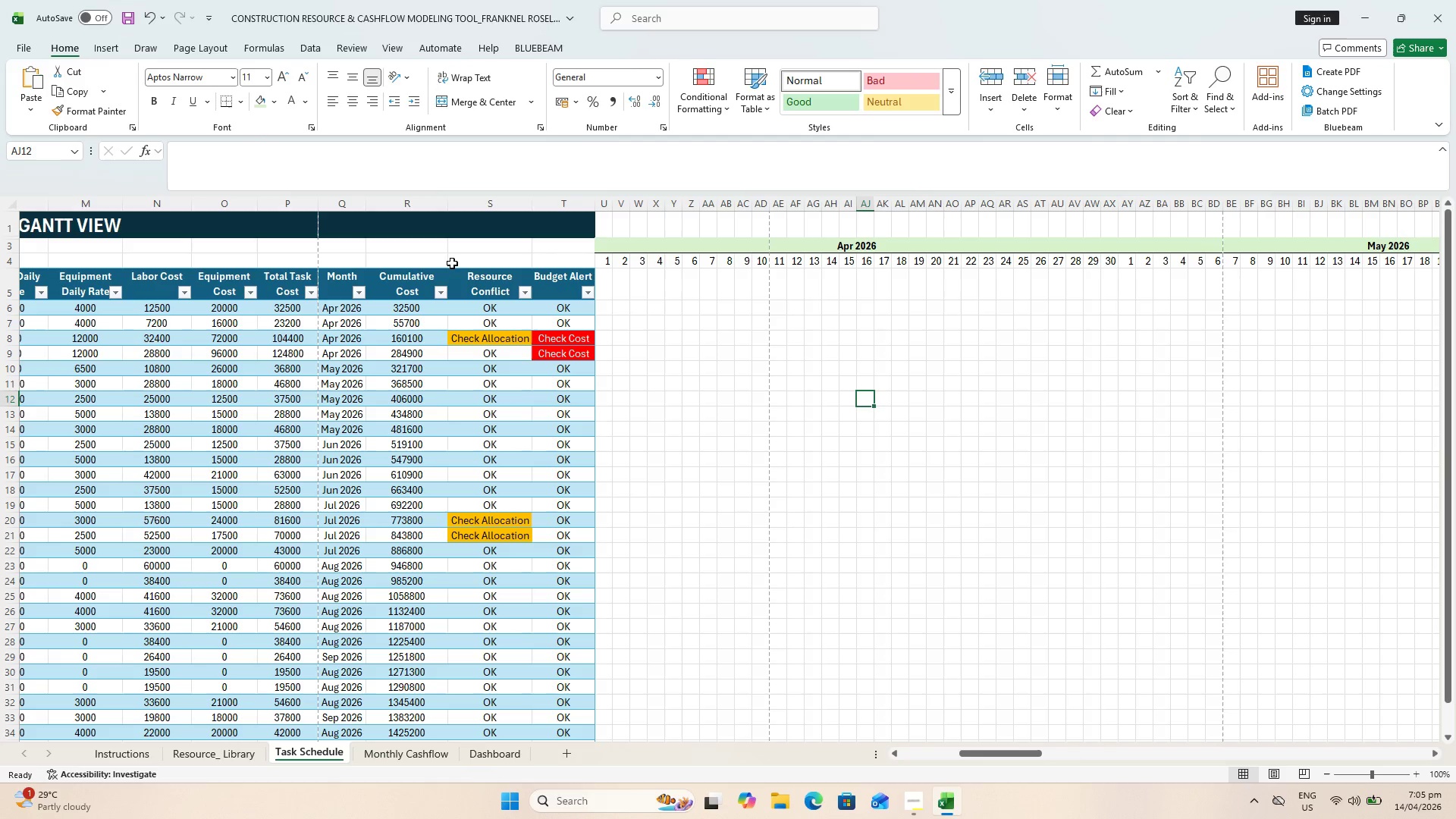 
mouse_move([310, 256])
 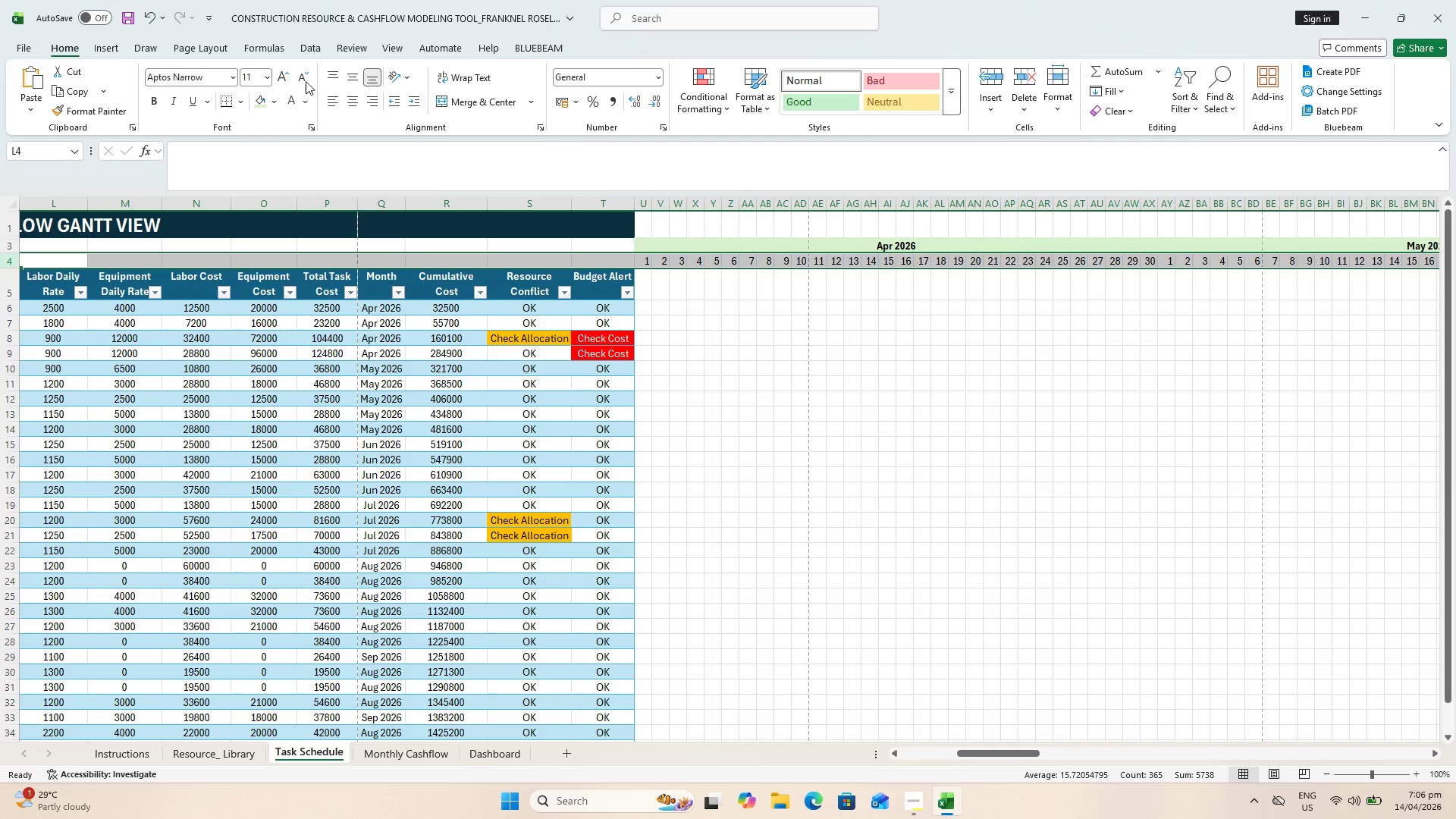 
left_click([303, 80])
 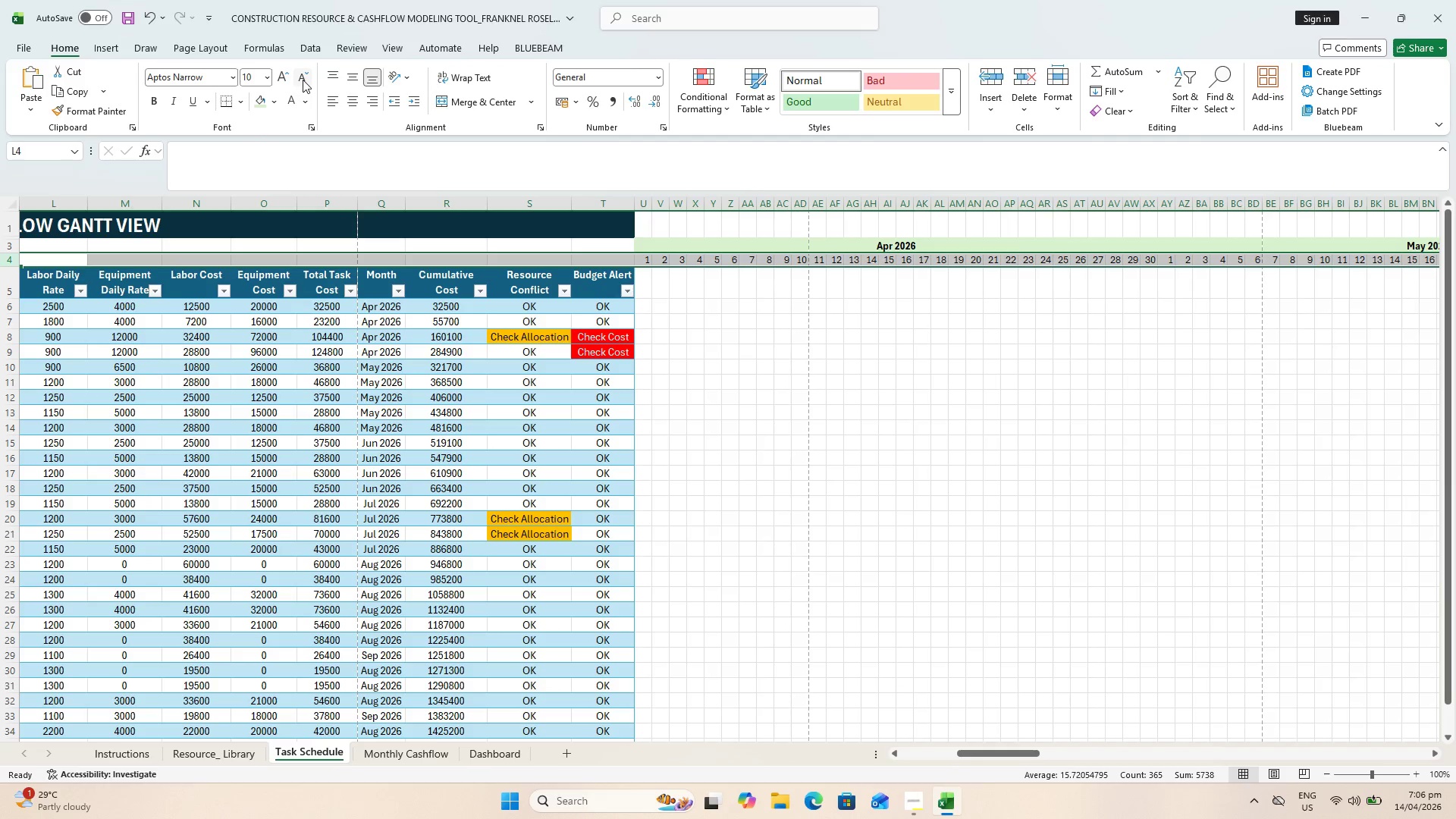 
left_click([303, 80])
 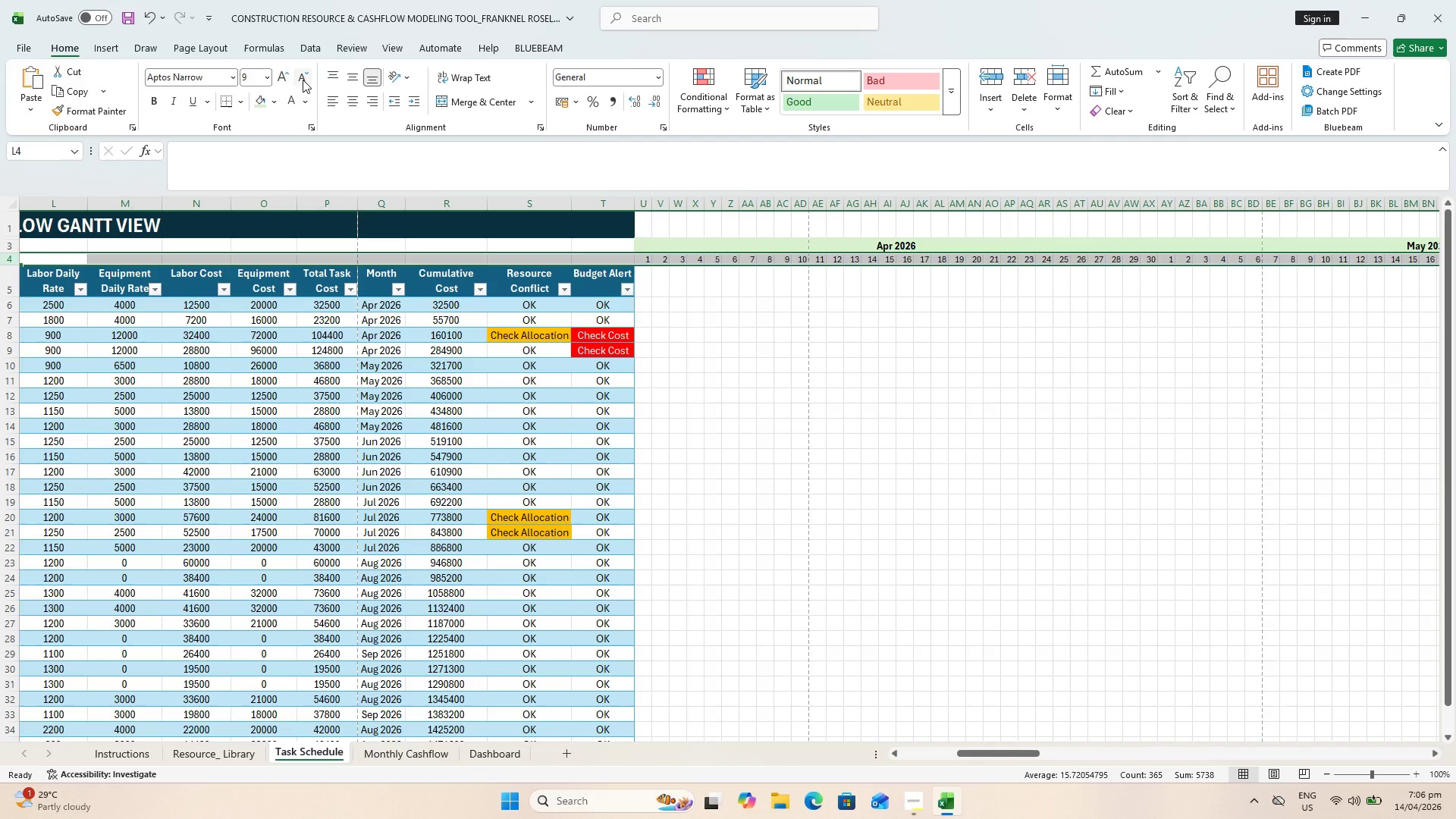 
wait(10.89)
 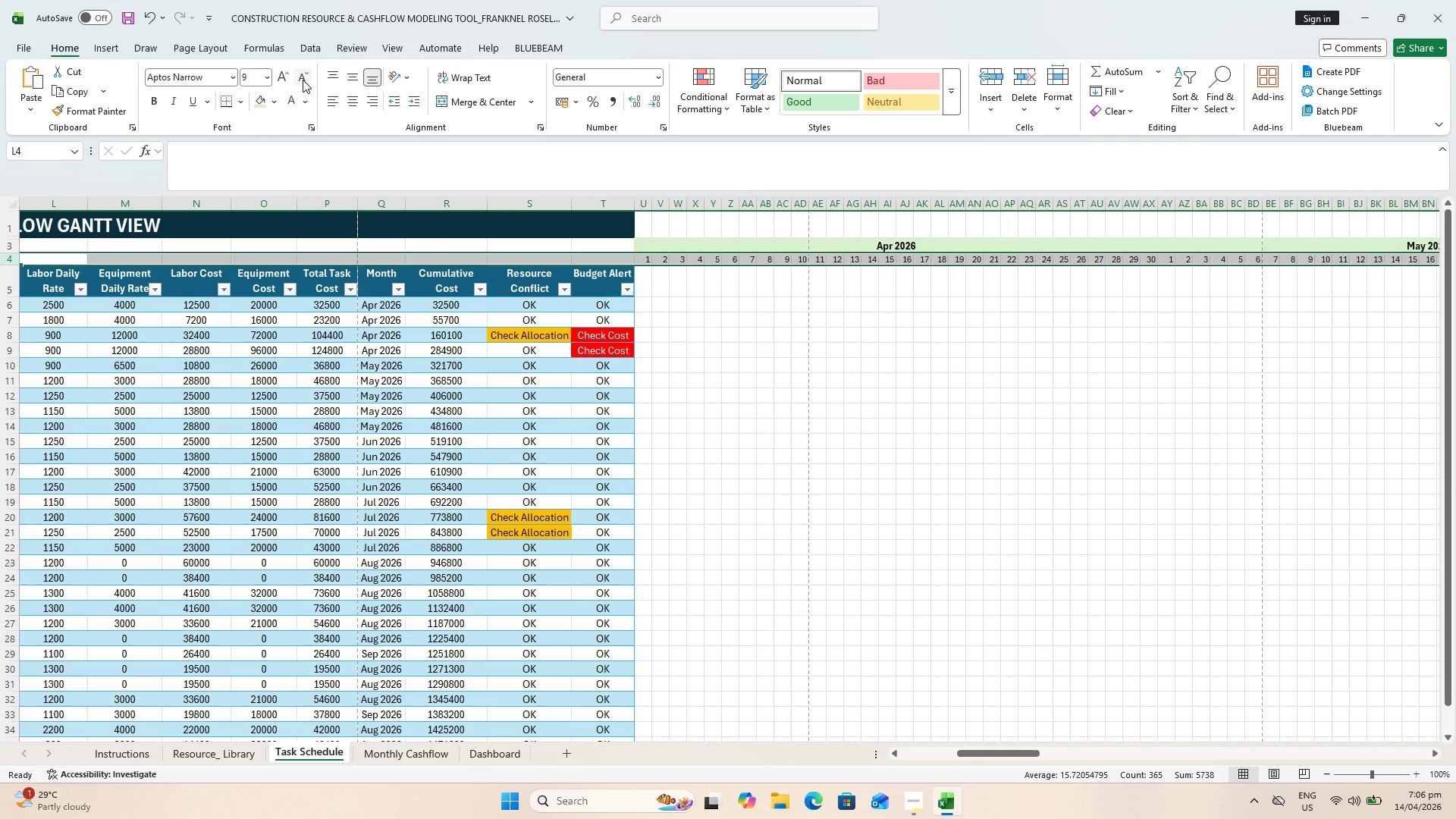 
double_click([359, 103])
 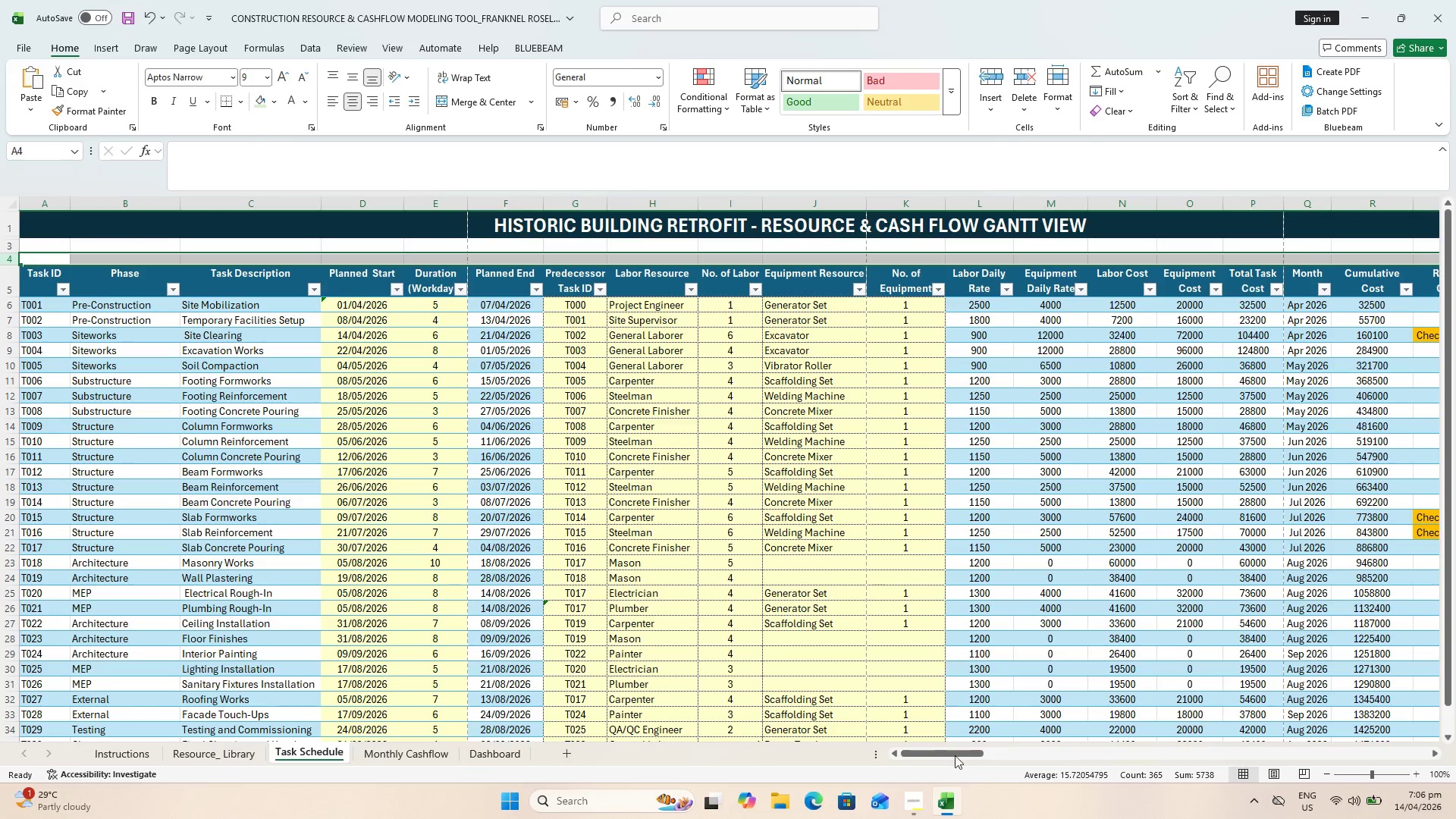 
left_click_drag(start_coordinate=[948, 755], to_coordinate=[1021, 739])
 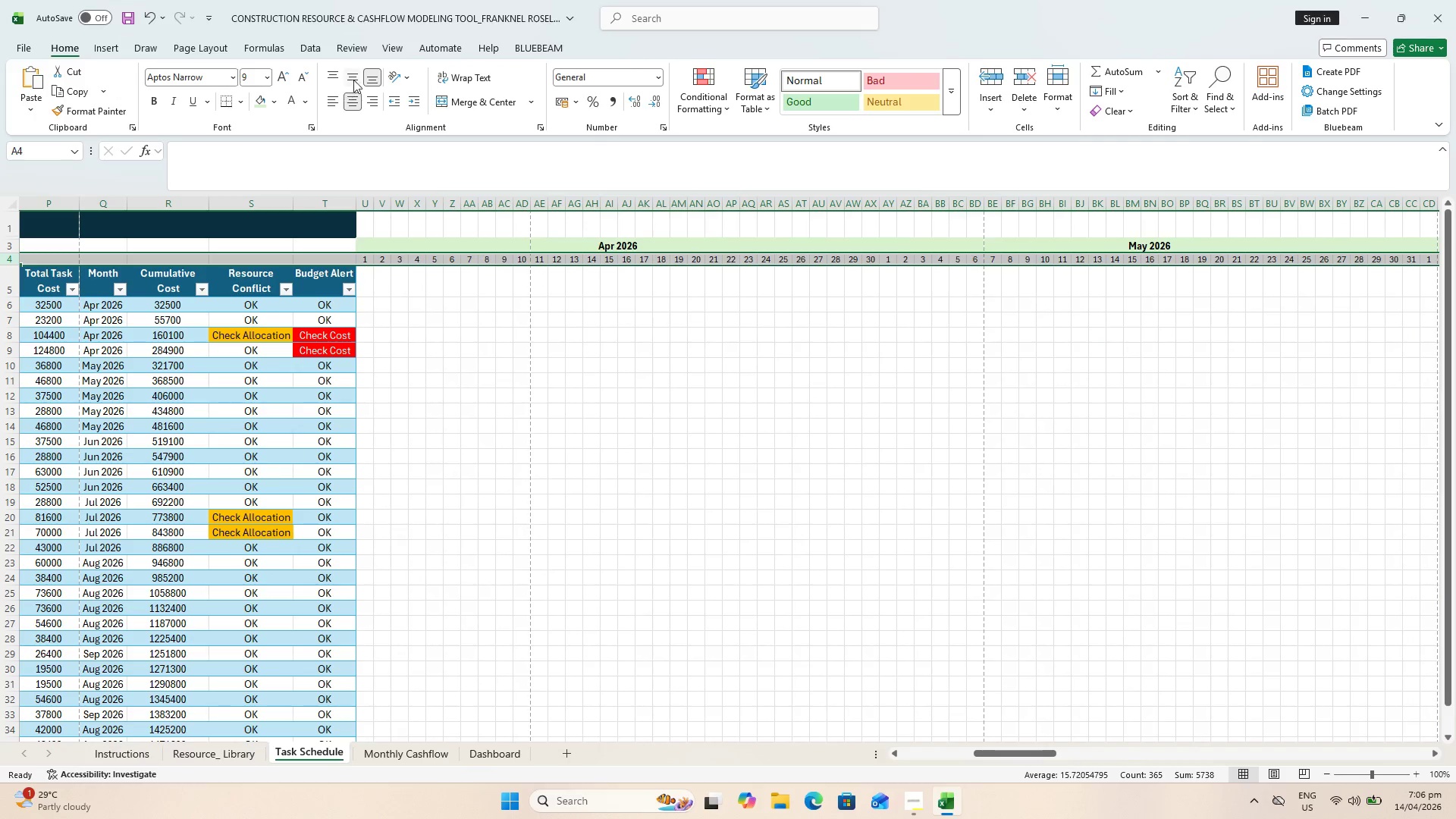 
left_click([357, 77])
 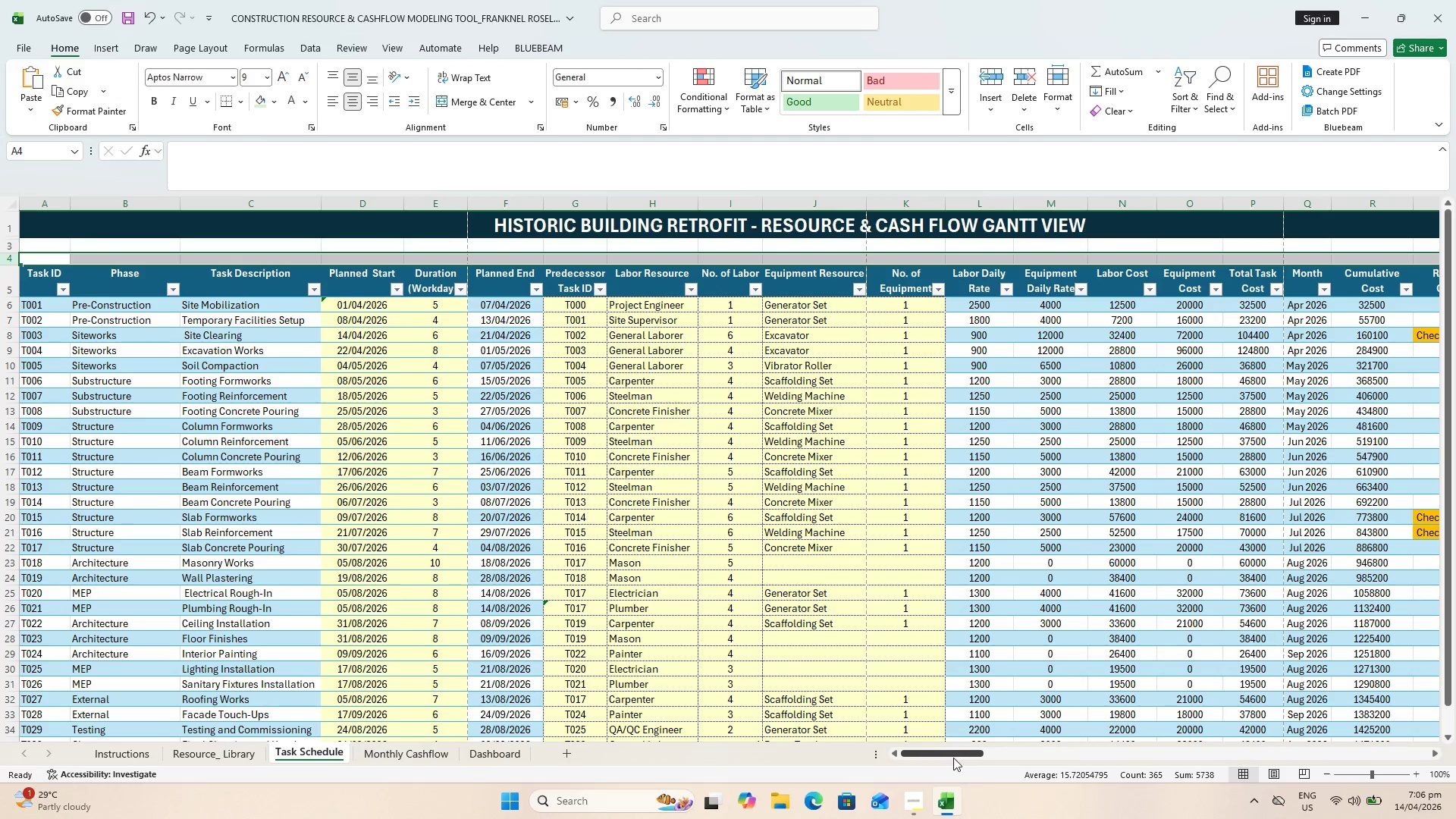 
left_click_drag(start_coordinate=[953, 757], to_coordinate=[1046, 748])
 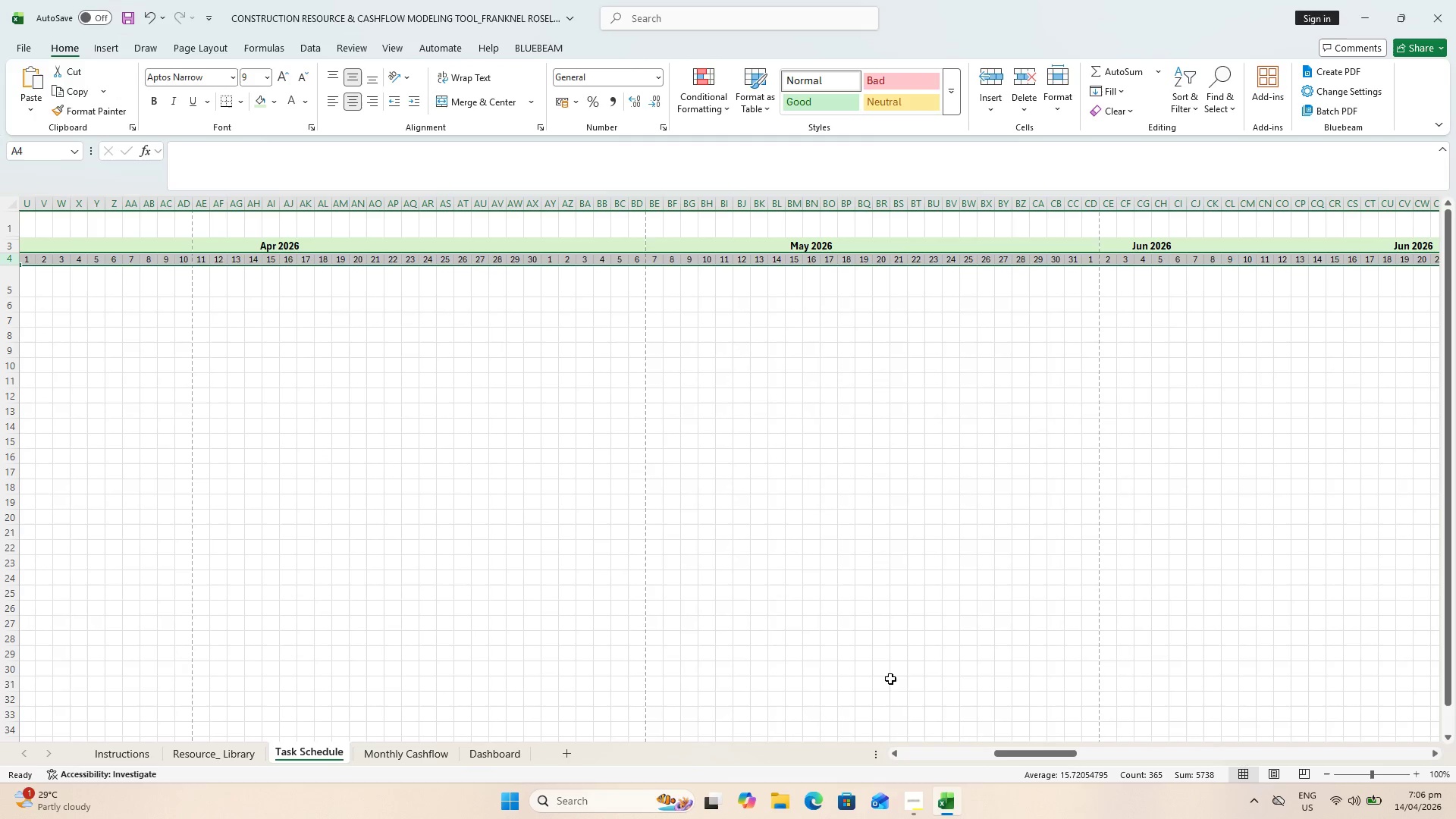 
left_click_drag(start_coordinate=[1046, 758], to_coordinate=[1034, 755])
 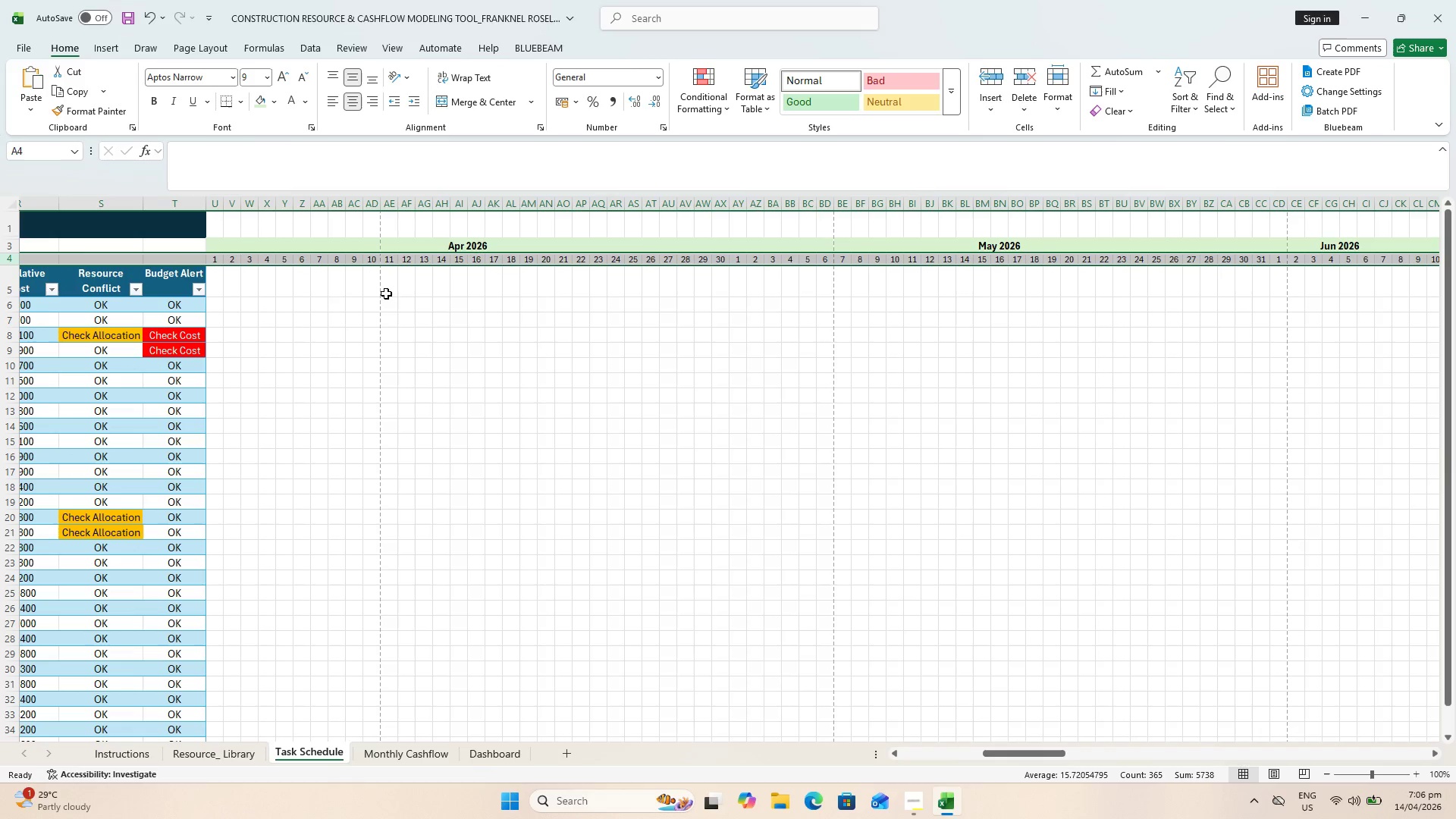 
wait(7.08)
 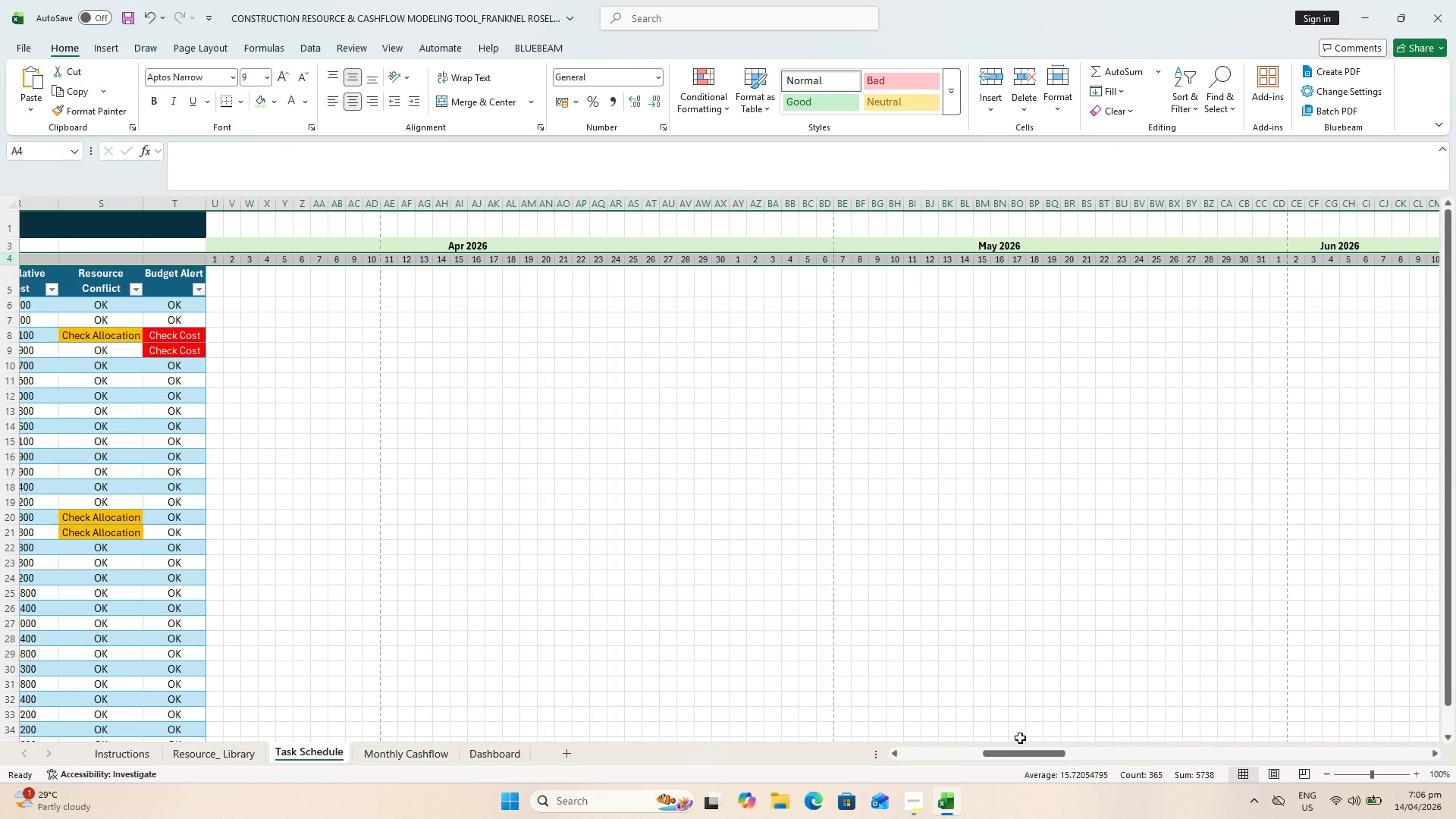 
left_click([217, 259])
 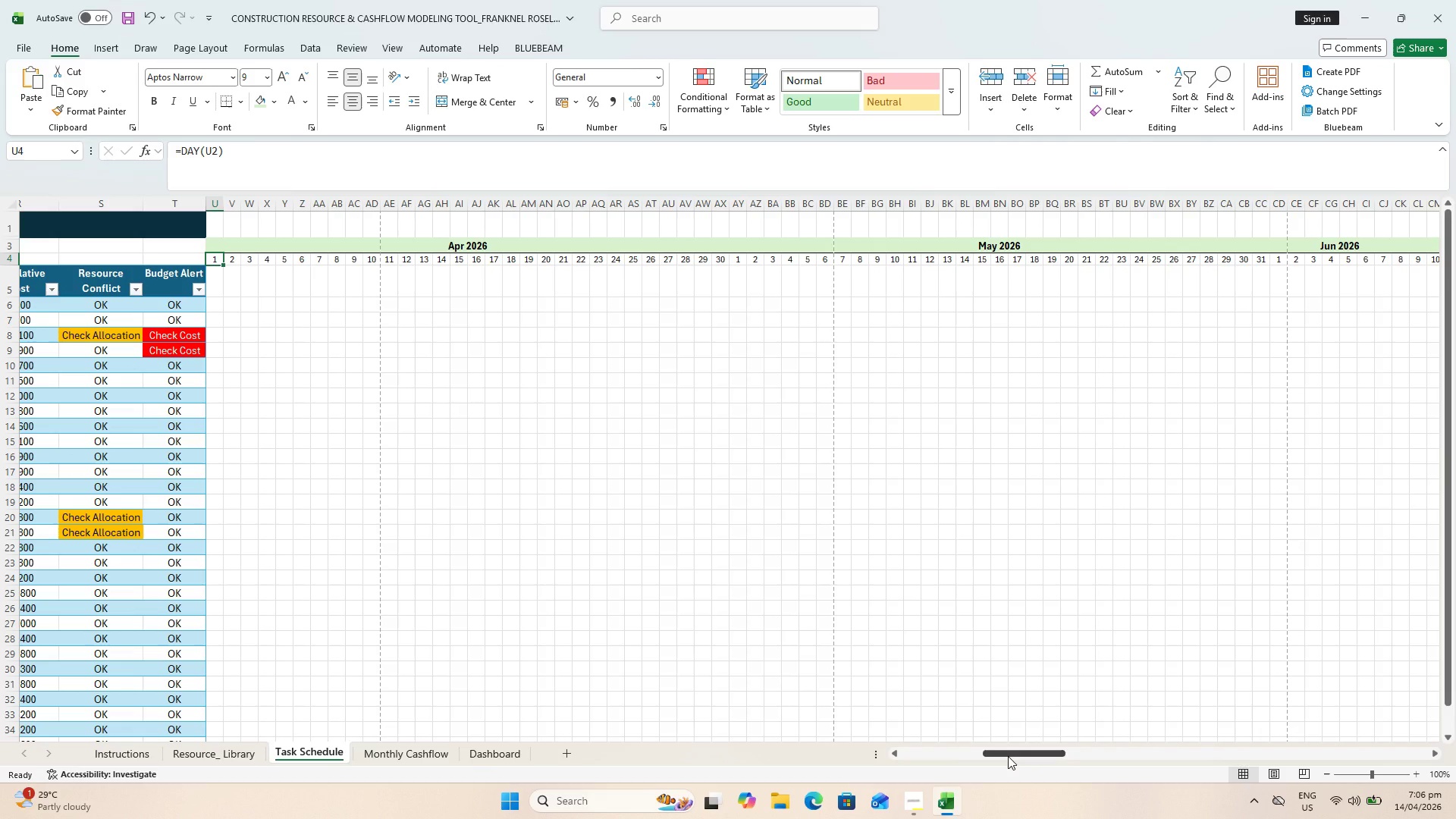 
left_click_drag(start_coordinate=[1008, 756], to_coordinate=[1347, 728])
 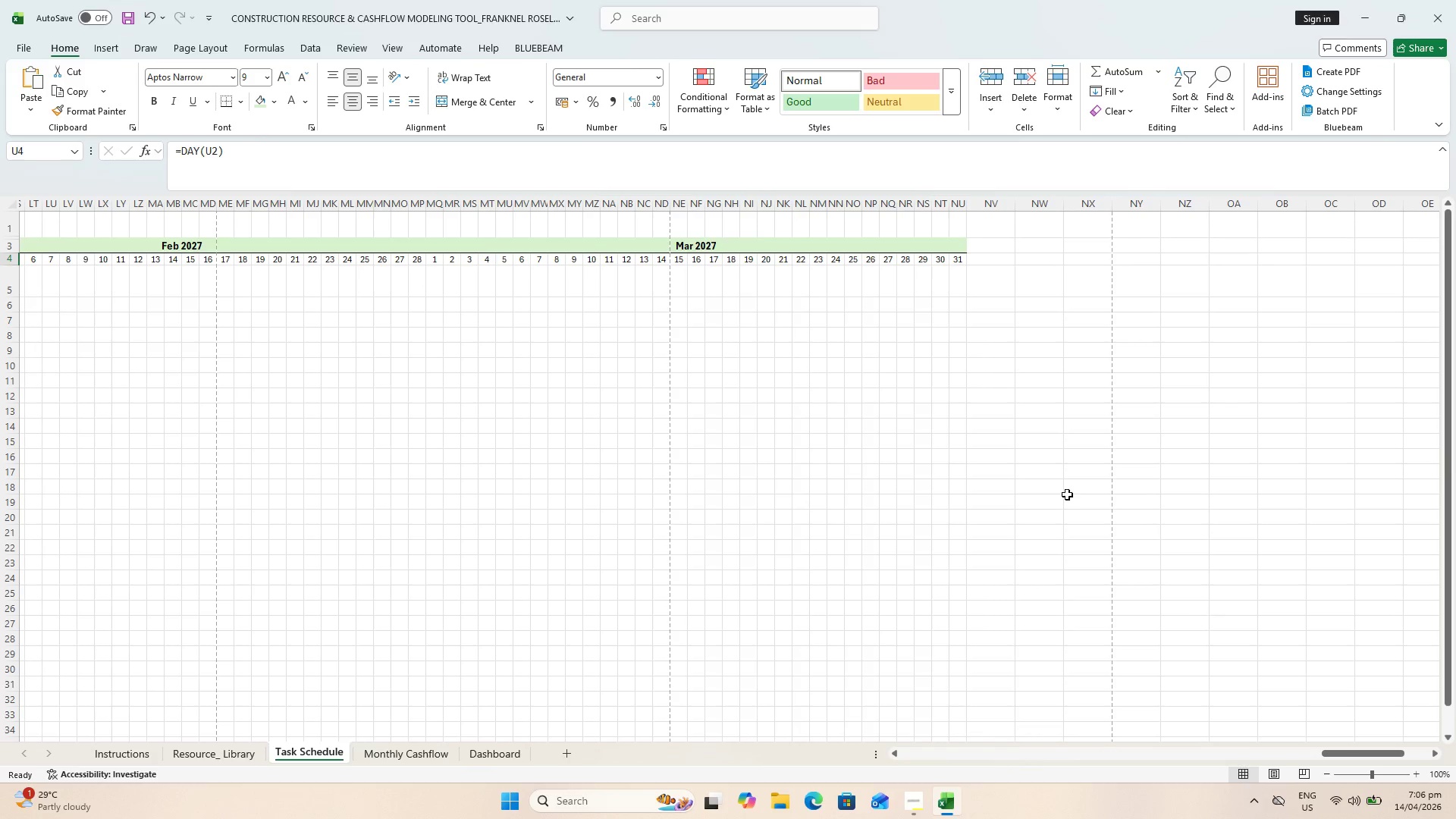 
hold_key(key=ShiftLeft, duration=0.83)
 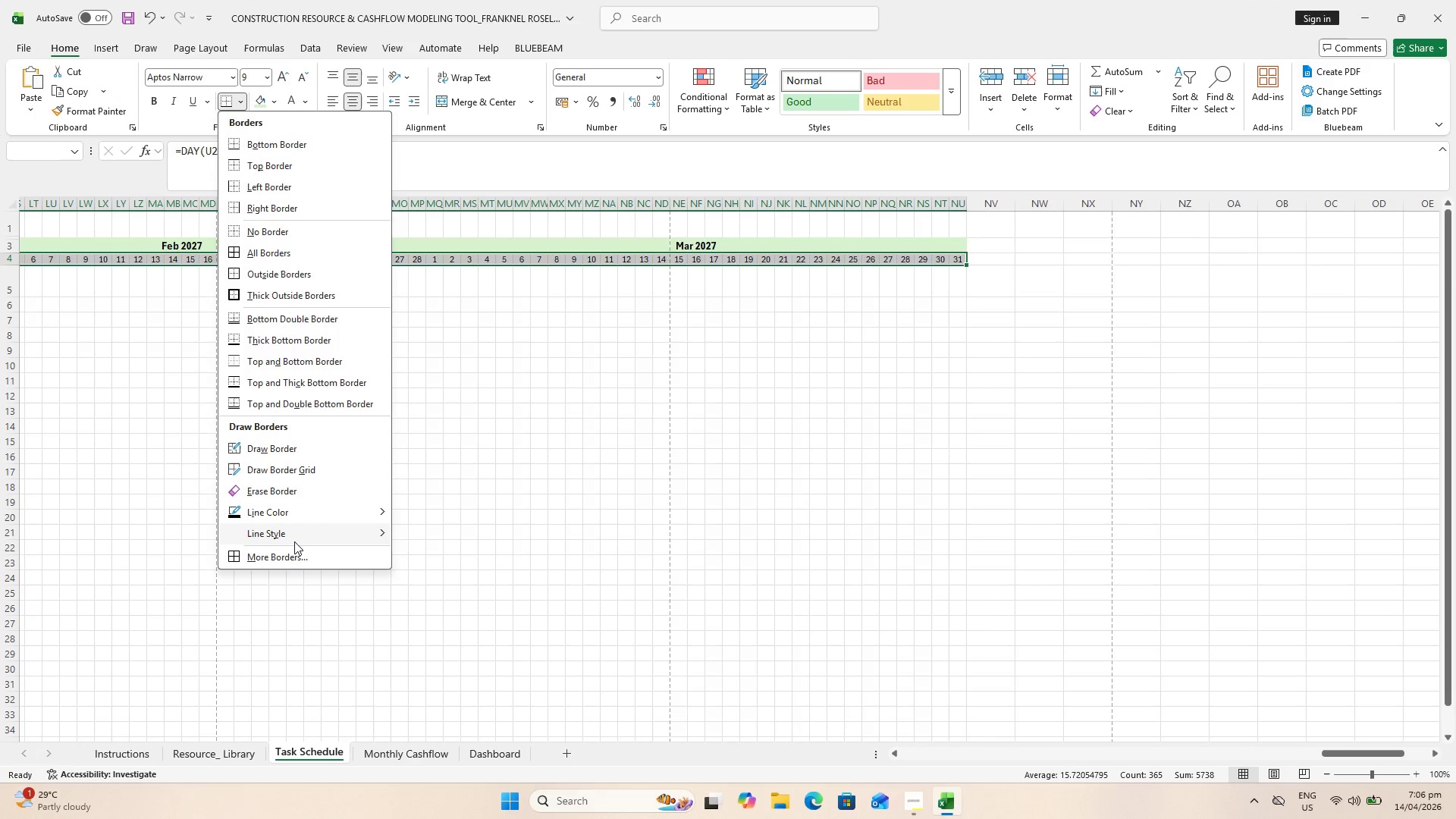 
left_click([297, 554])
 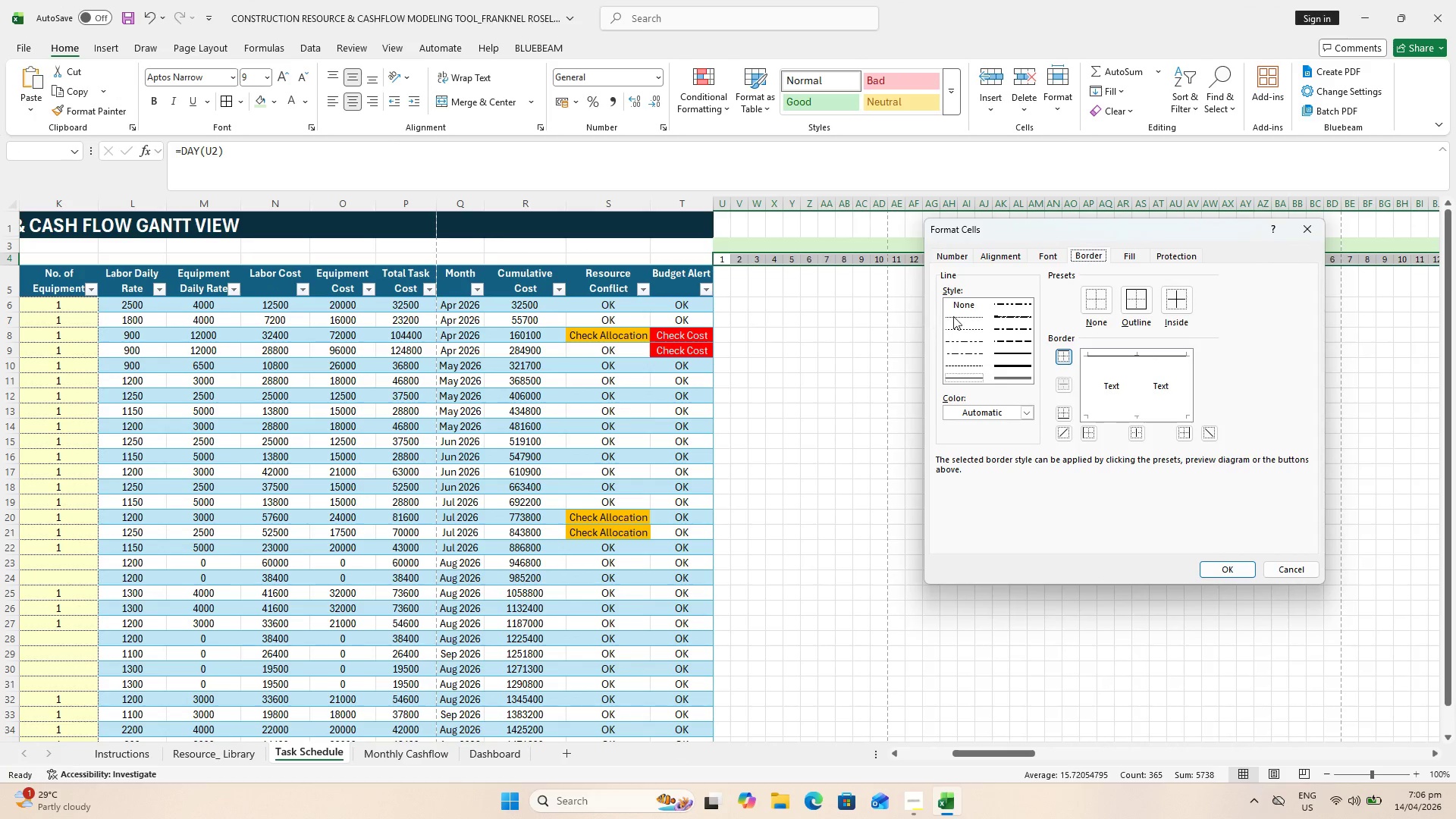 
left_click([954, 316])
 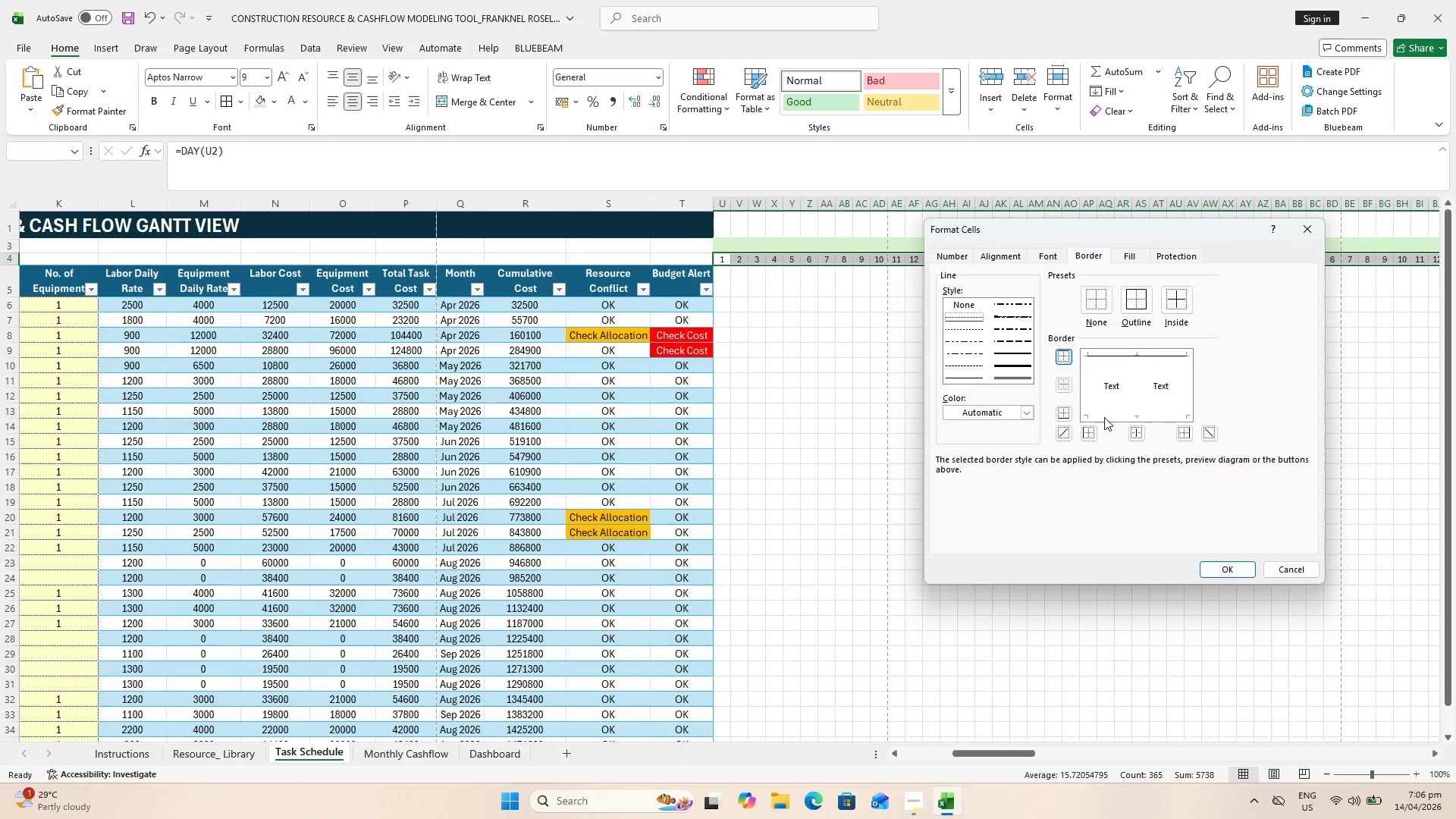 
left_click([1104, 417])
 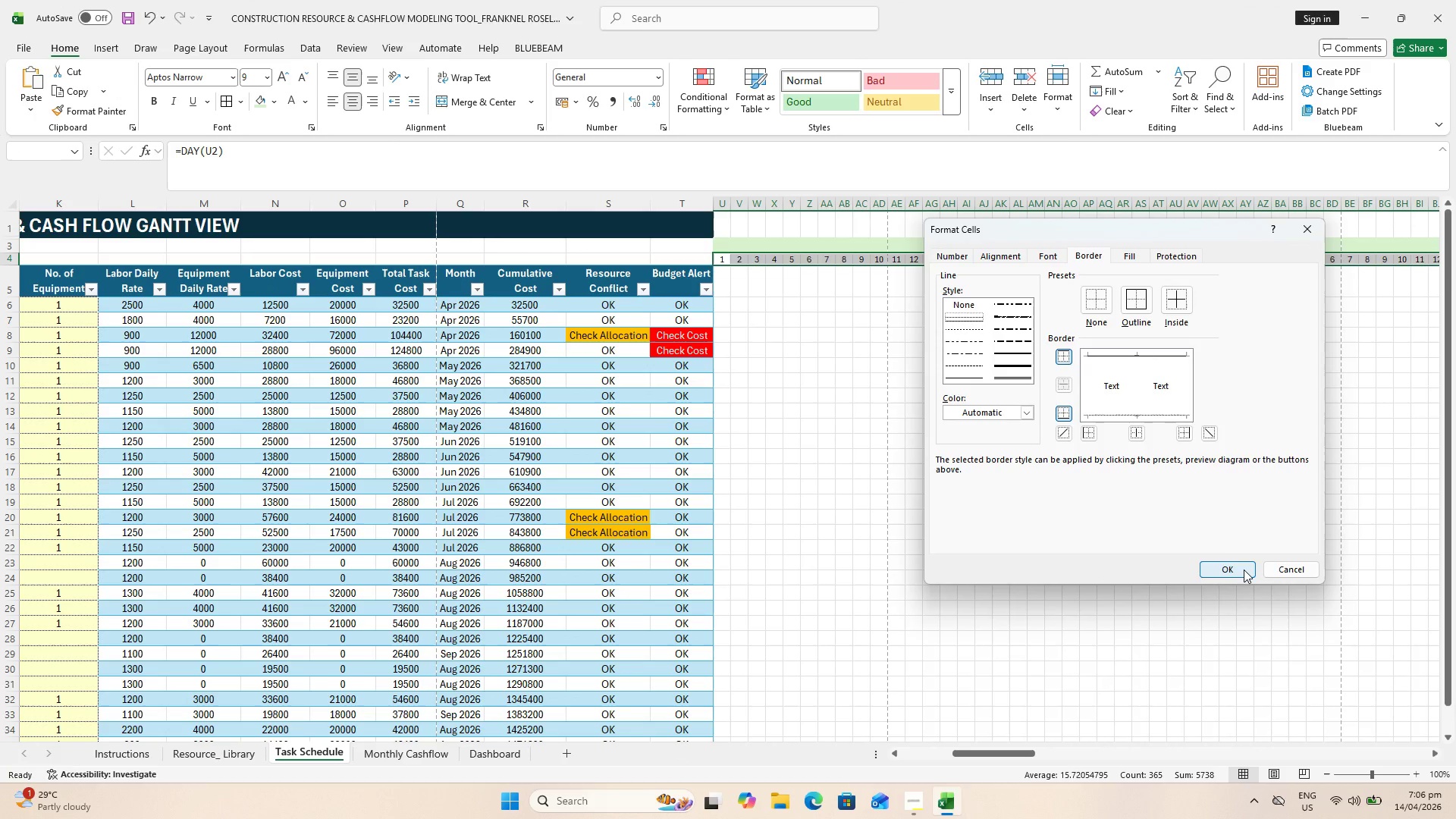 
left_click([1244, 570])
 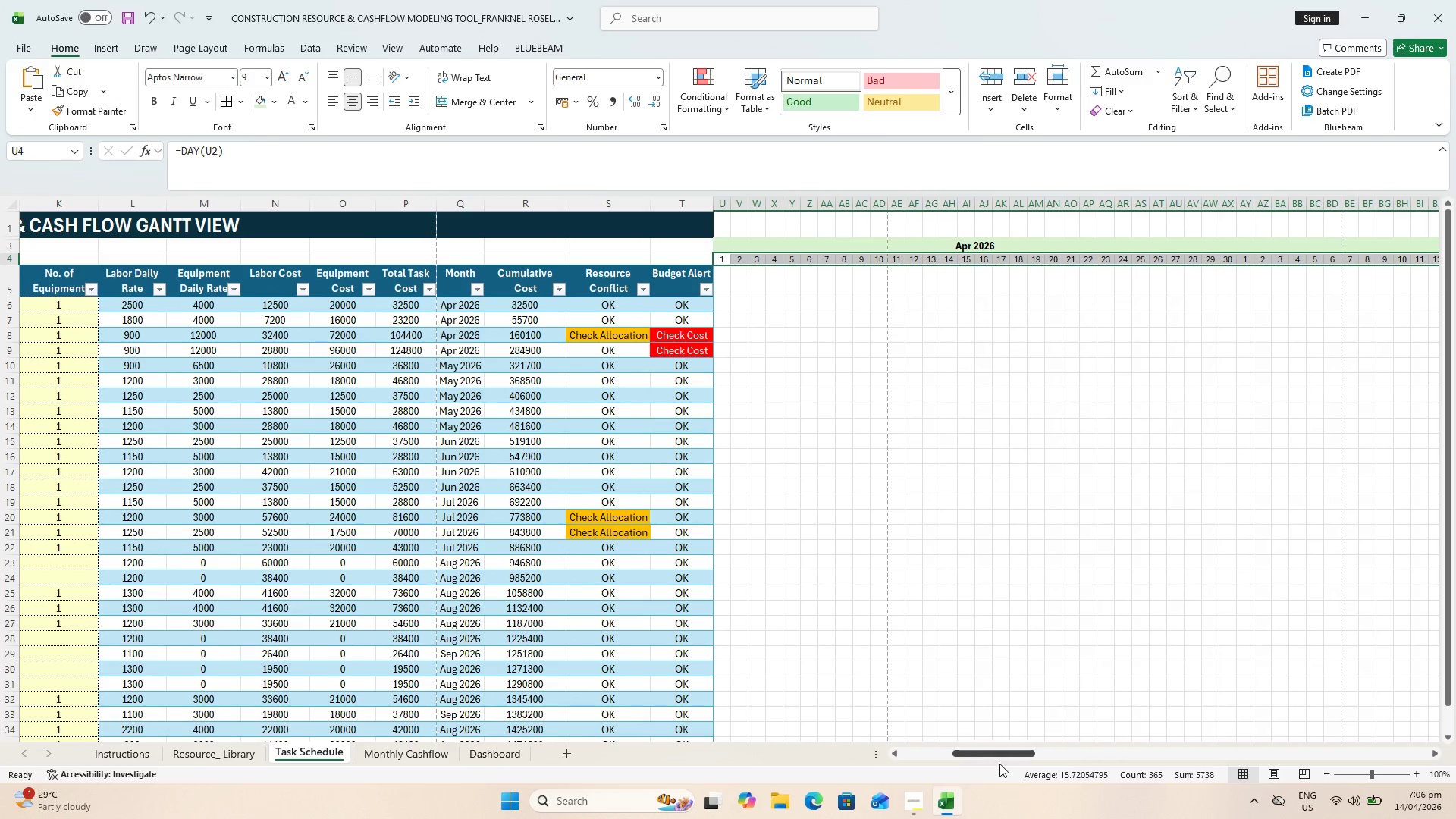 
left_click([994, 613])
 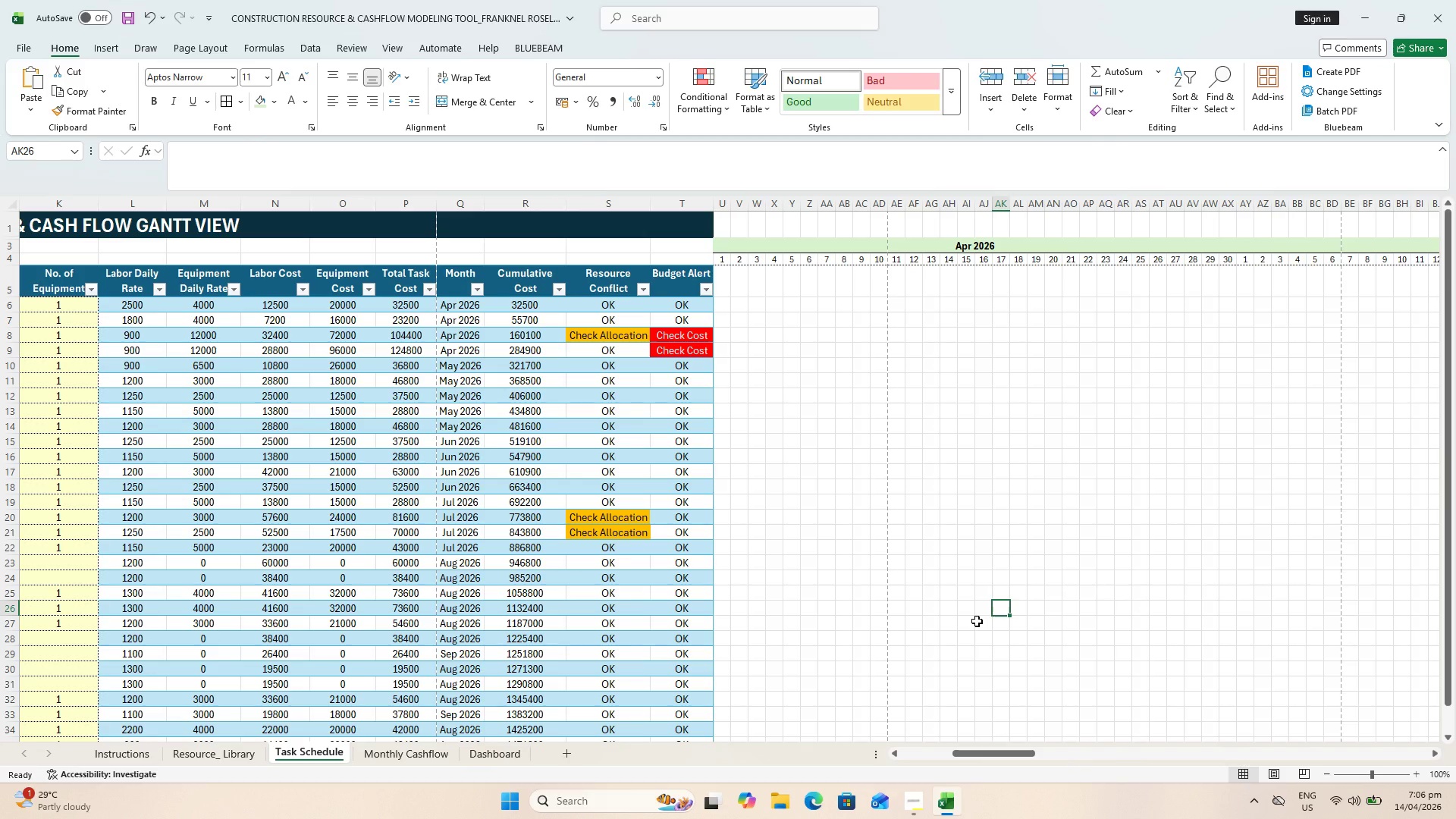 
wait(5.7)
 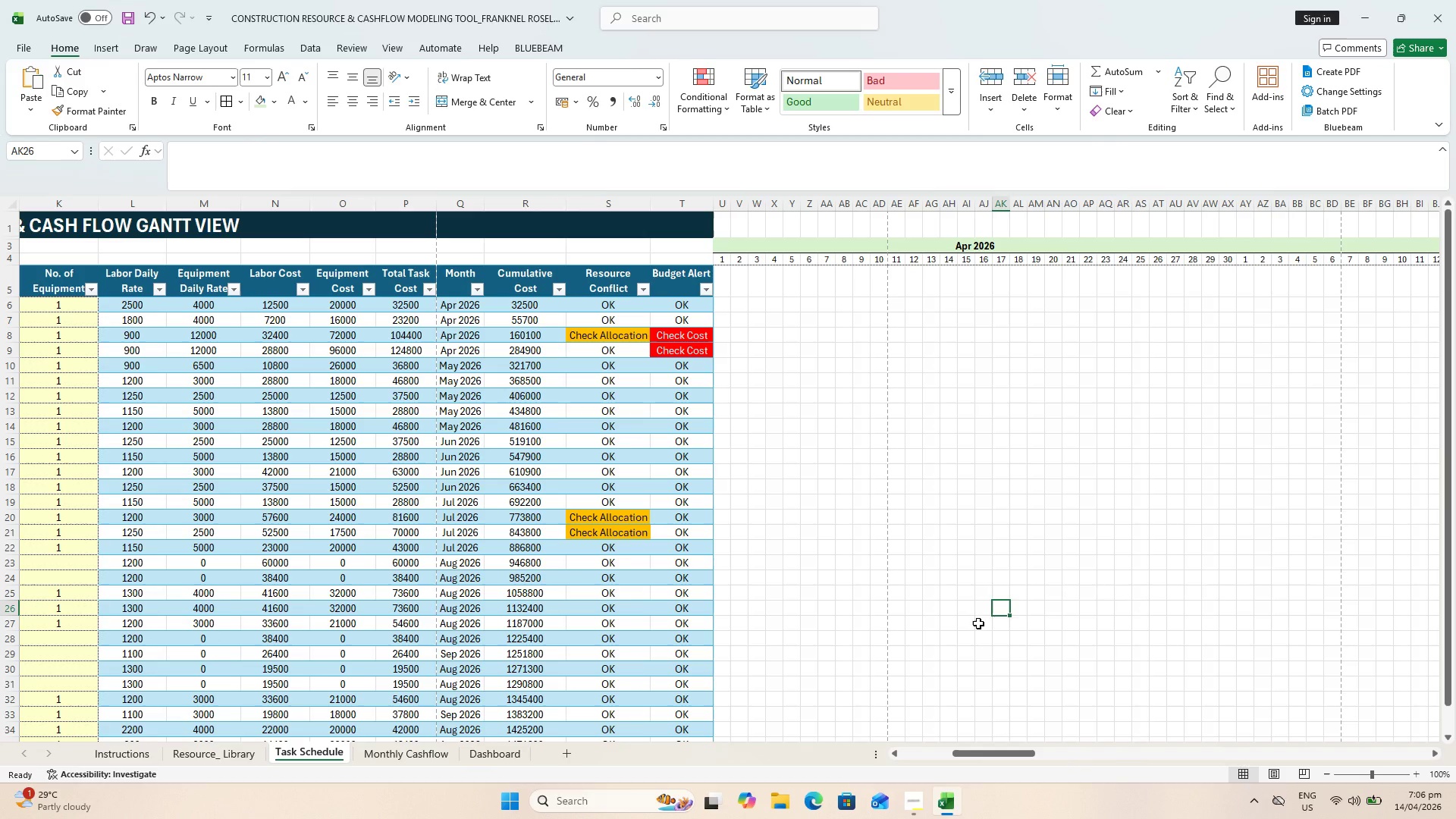 
scroll: coordinate [976, 620], scroll_direction: up, amount: 1.0
 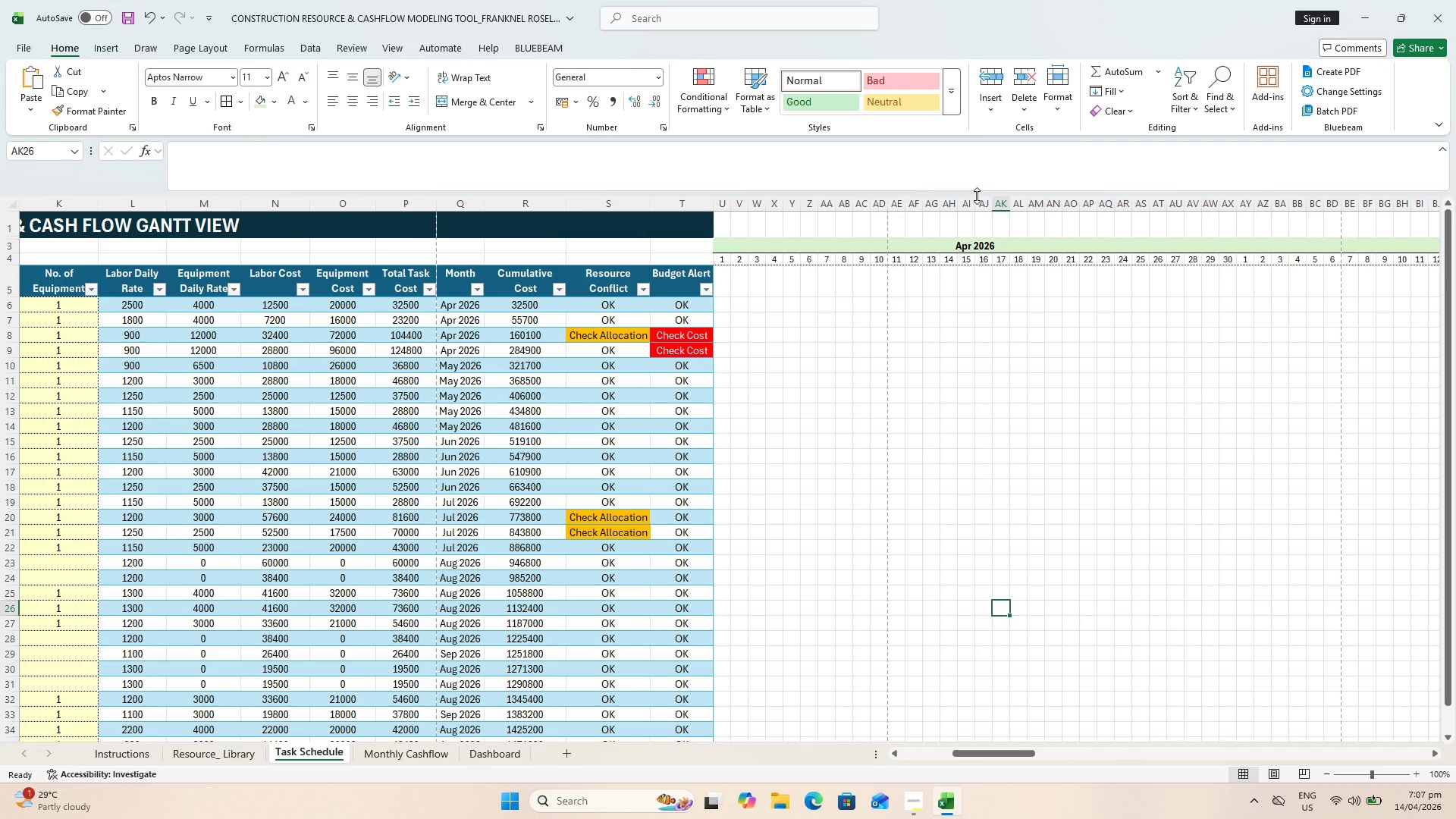 
wait(28.79)
 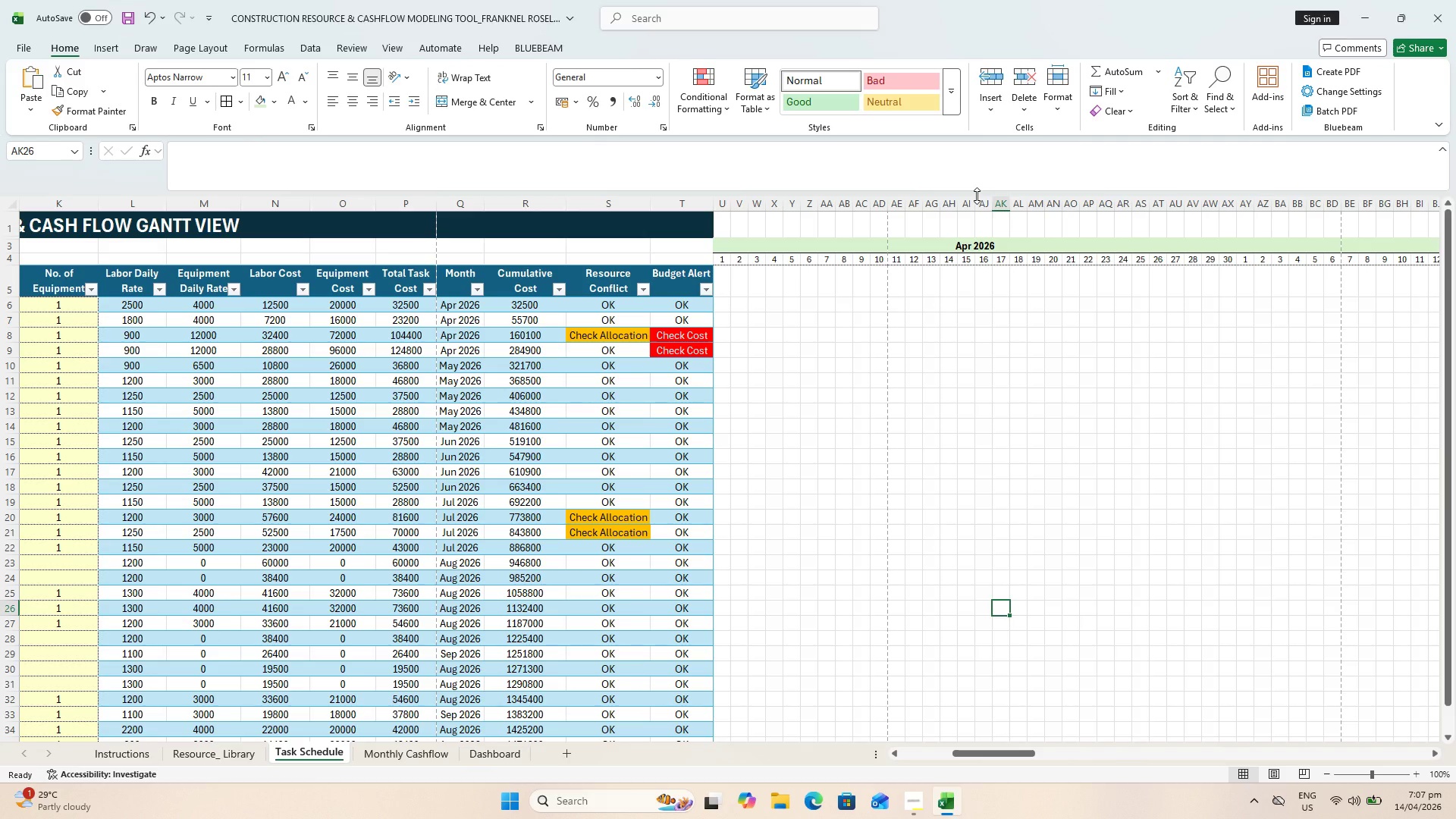 
left_click([726, 281])
 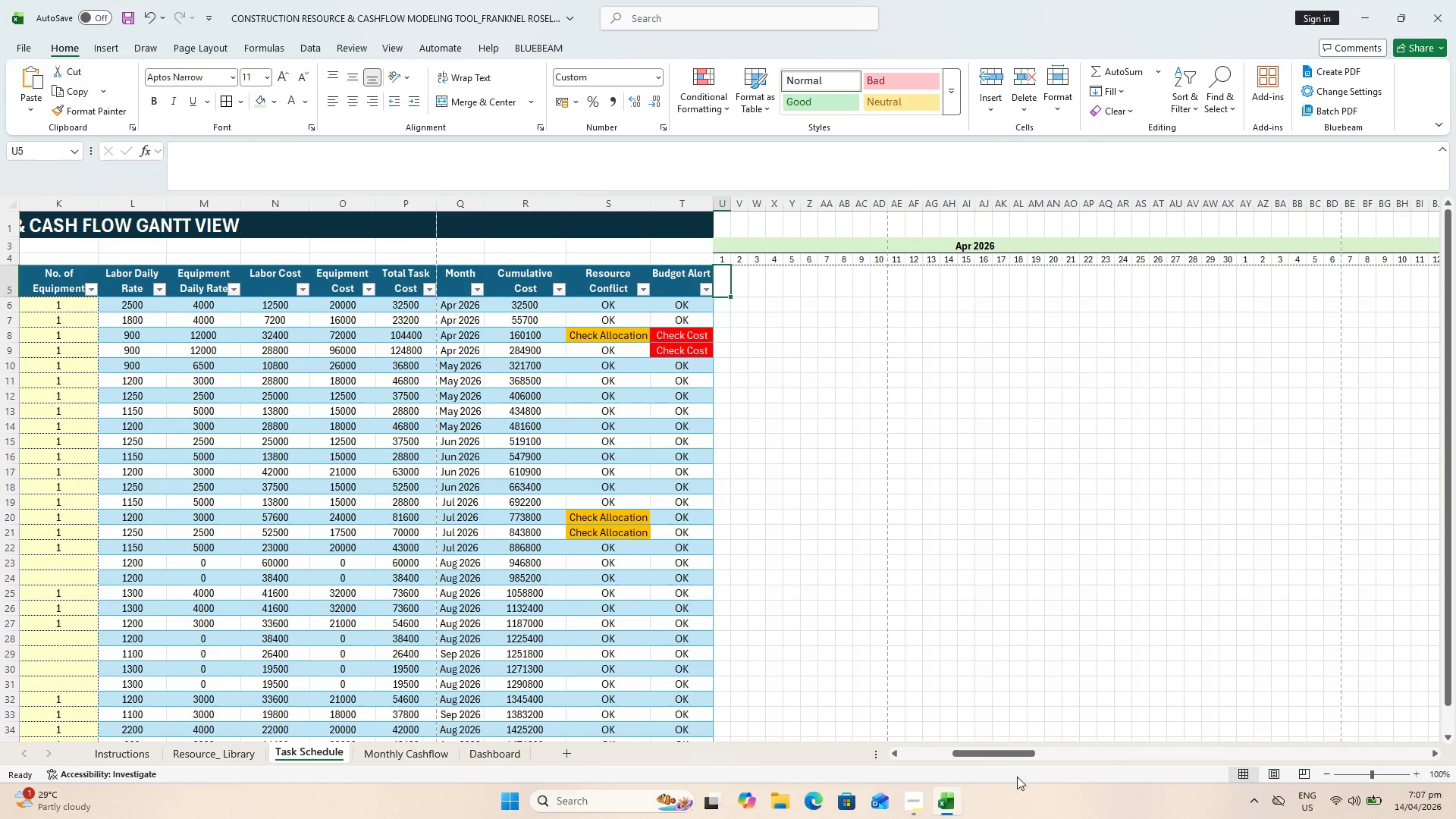 
left_click_drag(start_coordinate=[1014, 754], to_coordinate=[1003, 758])
 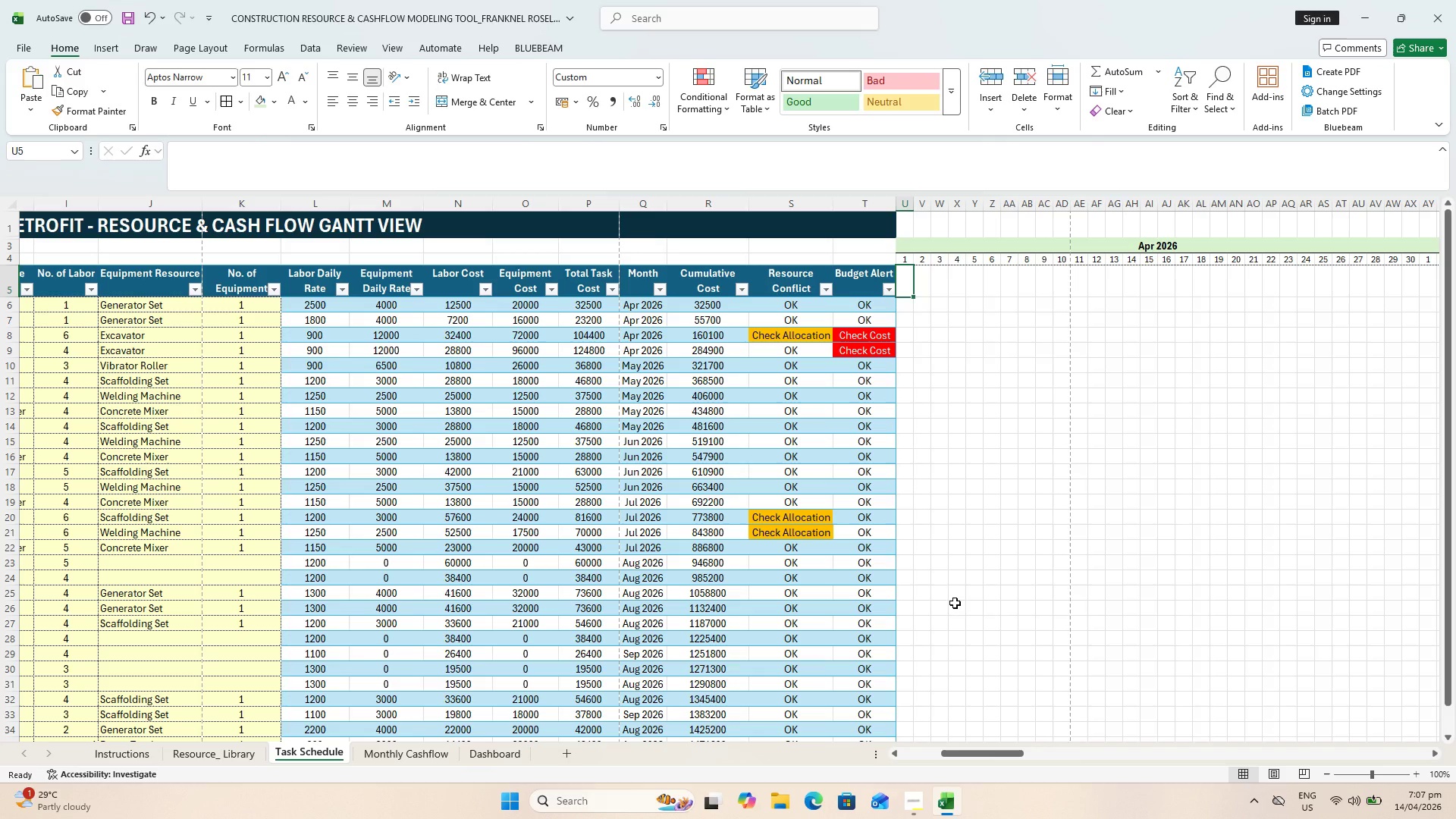 
wait(21.55)
 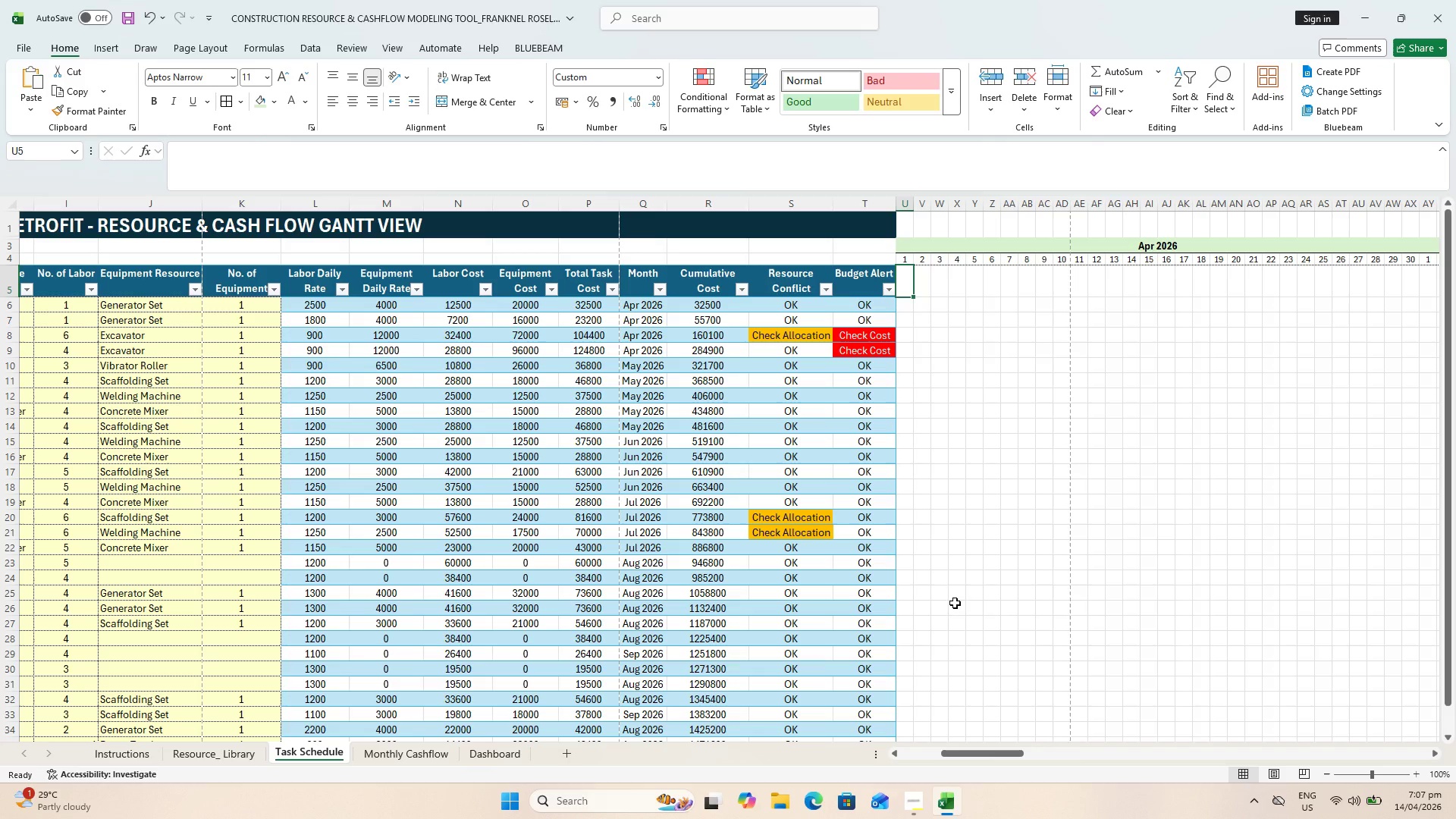 
left_click_drag(start_coordinate=[974, 753], to_coordinate=[940, 755])
 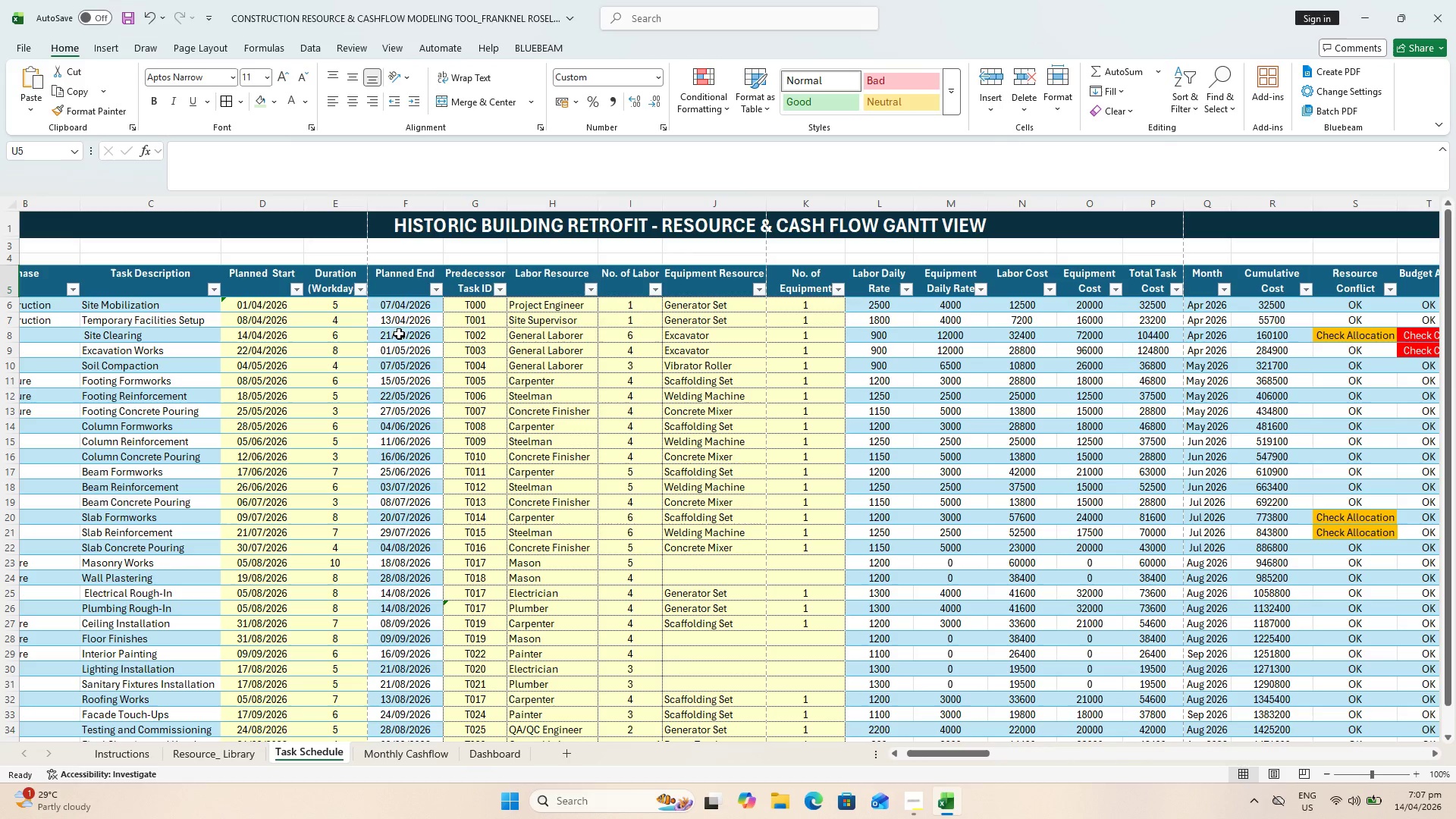 
key(Backquote)
 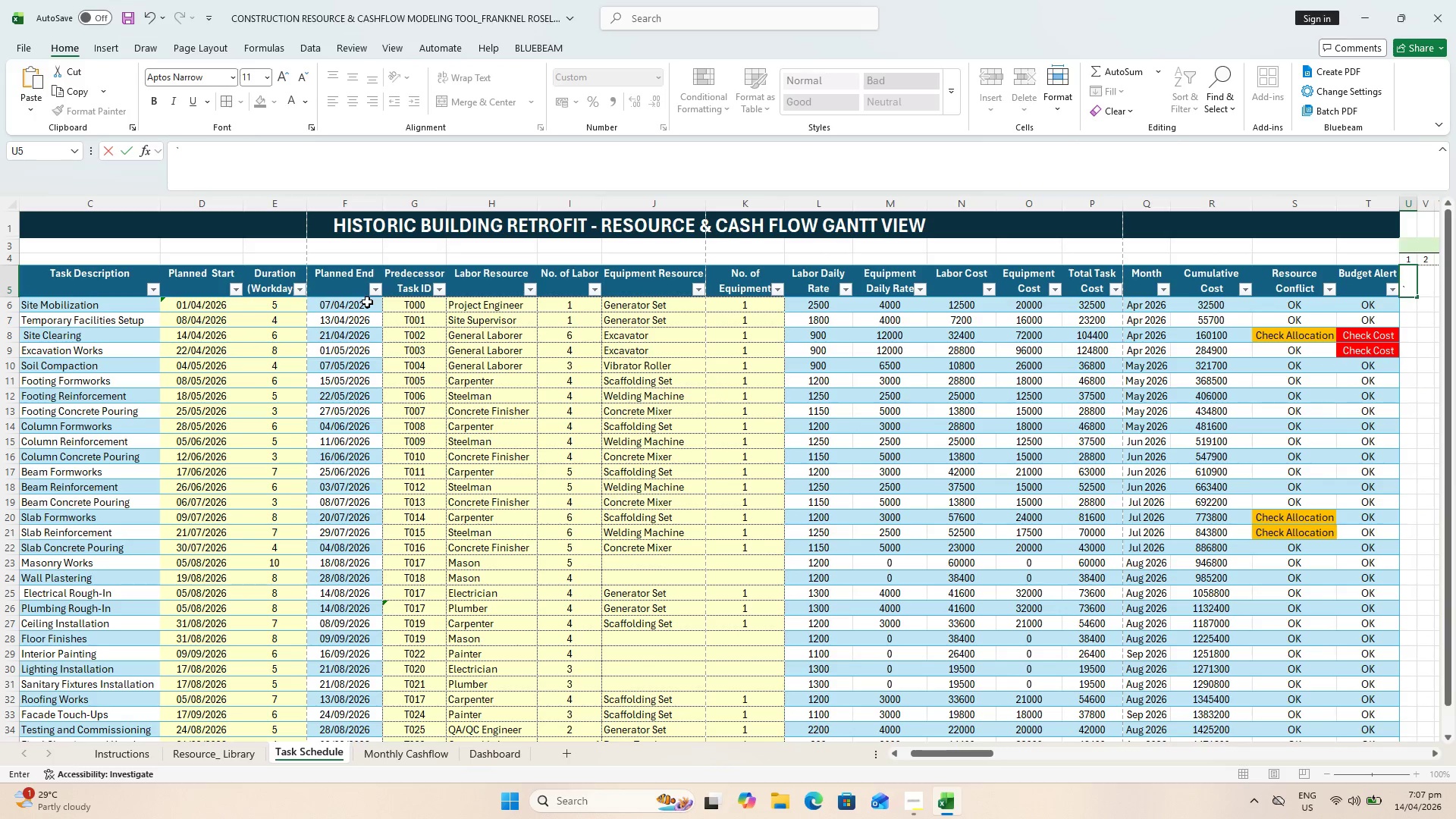 
left_click([363, 302])
 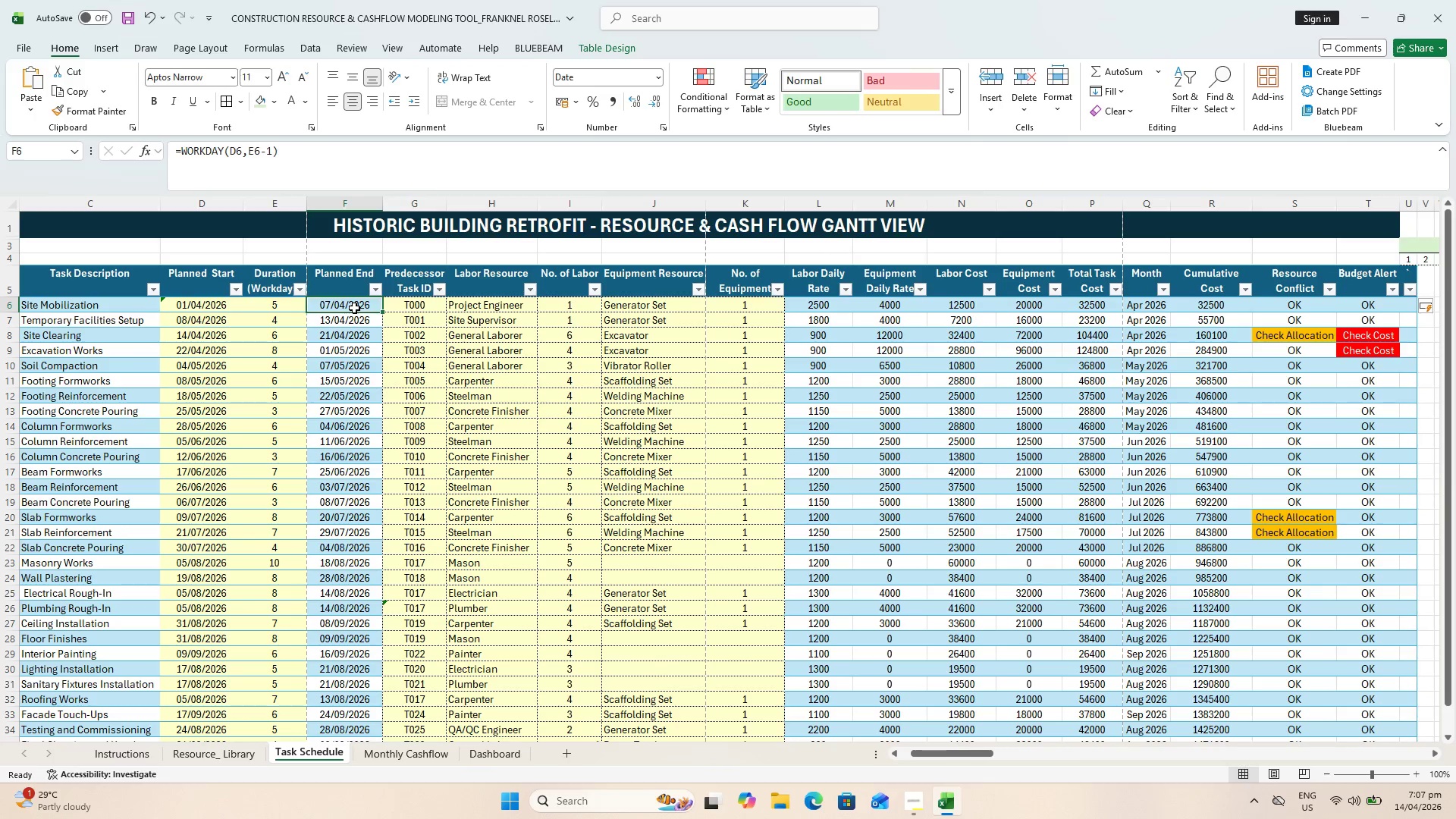 
double_click([354, 308])
 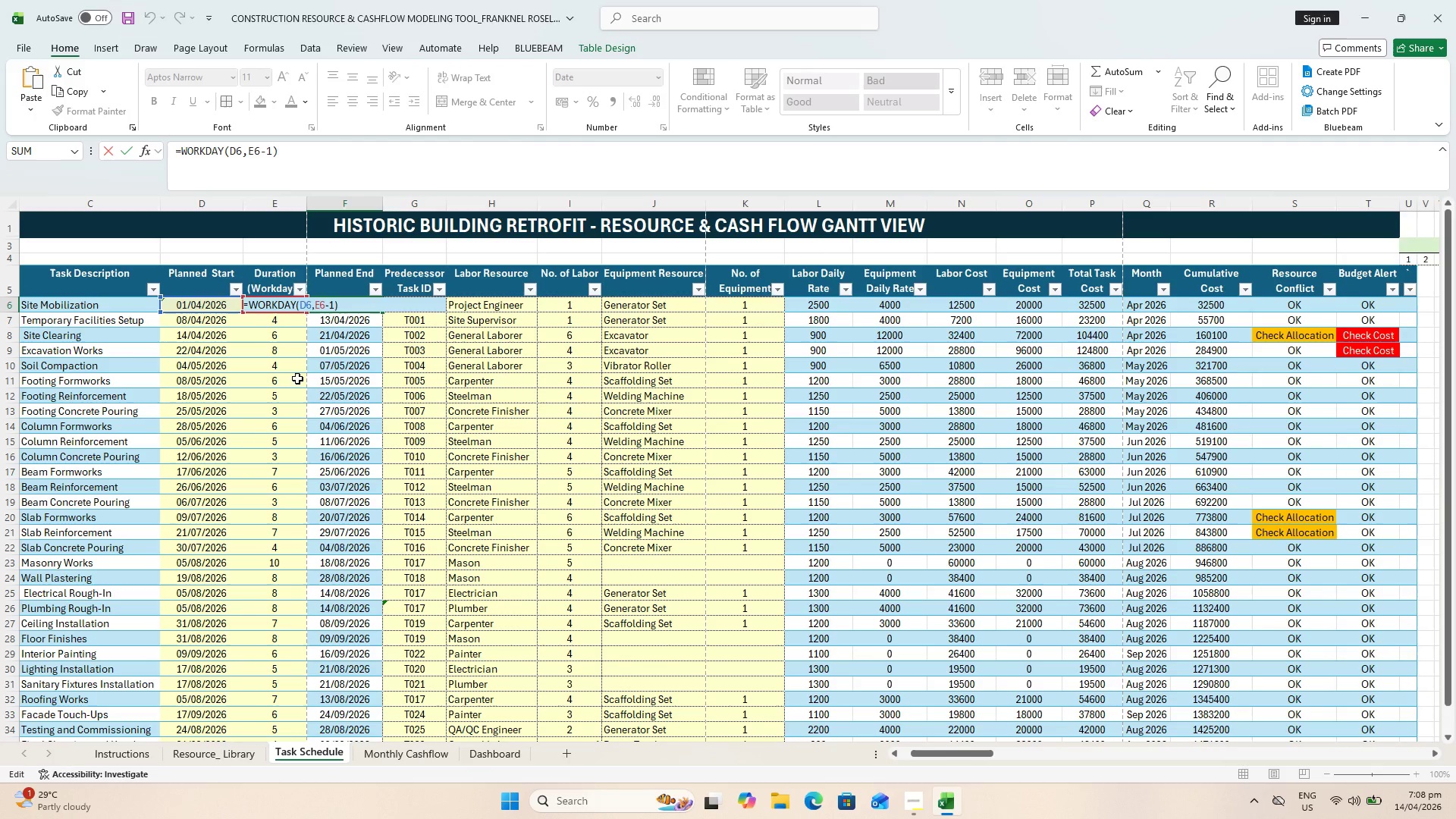 
key(Backquote)
 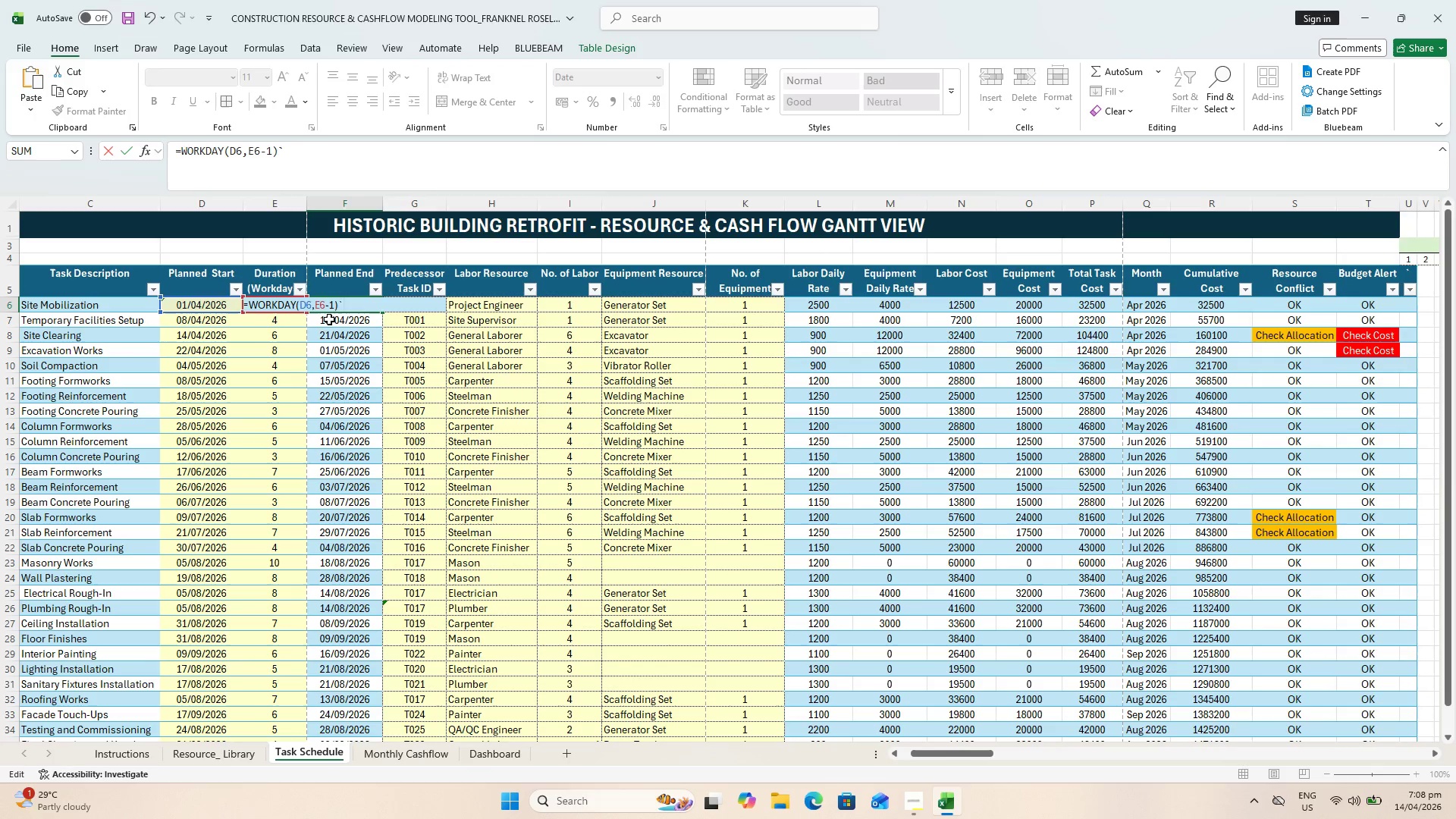 
key(Escape)
 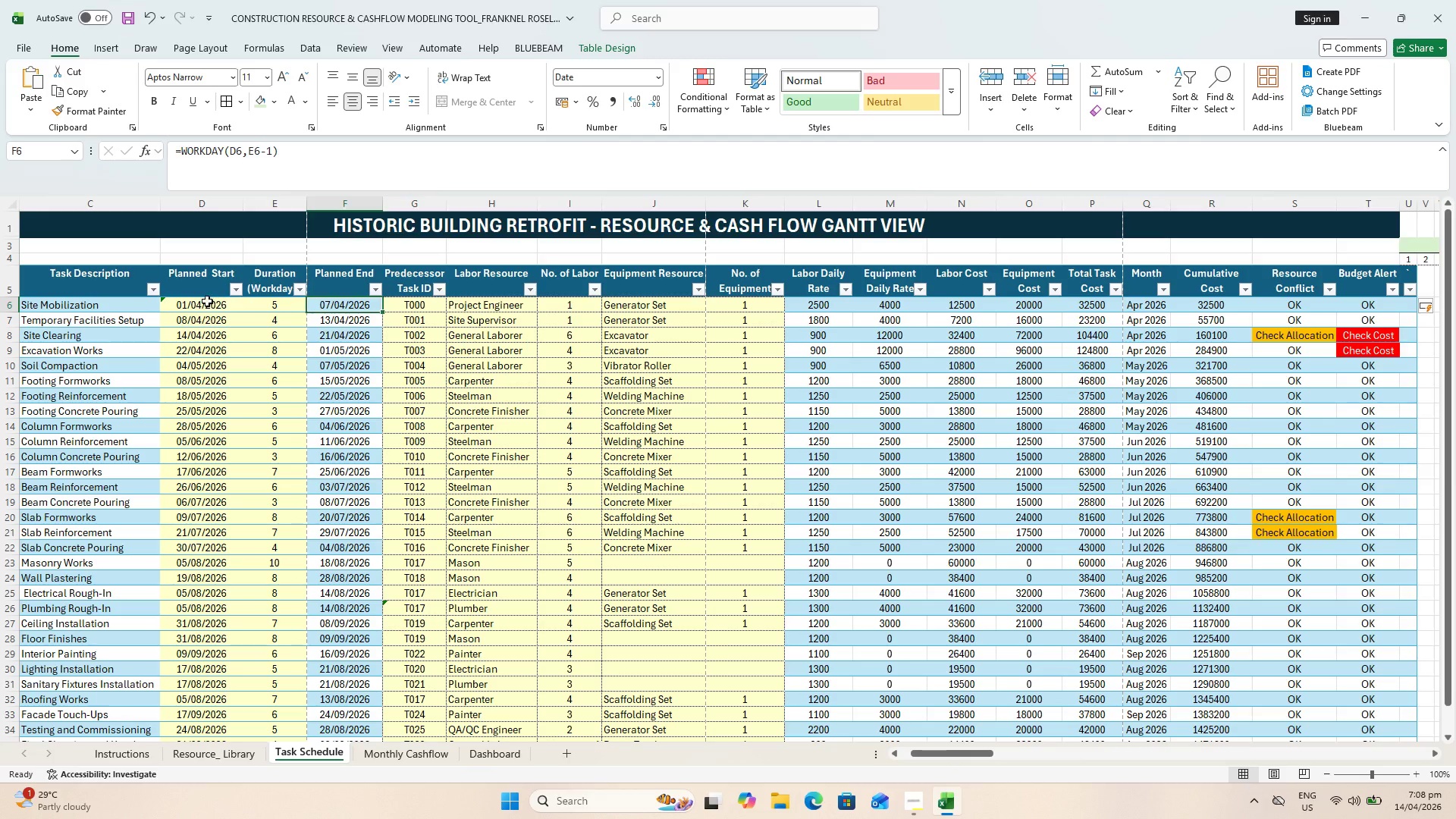 
double_click([207, 301])
 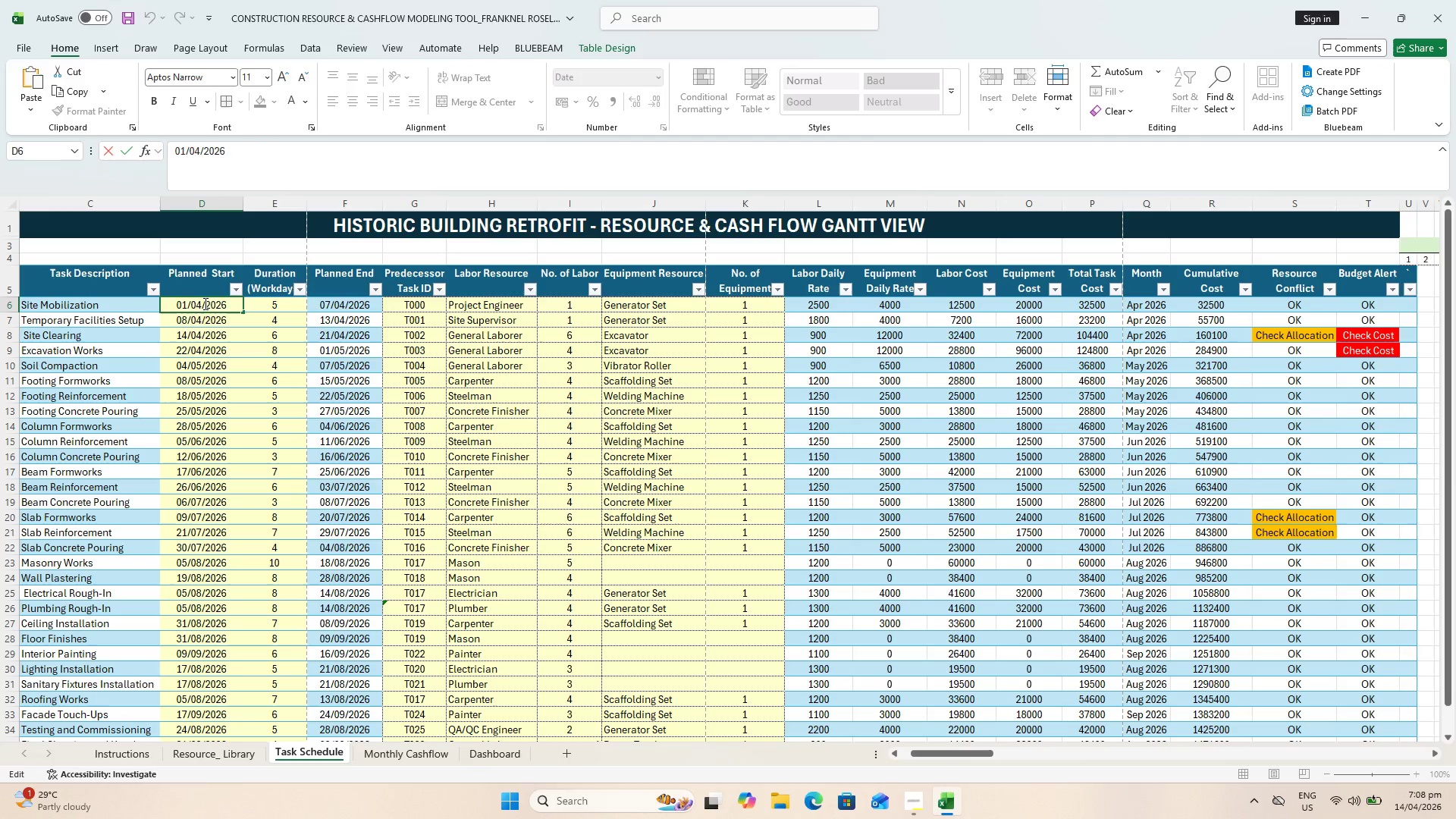 
key(Escape)
 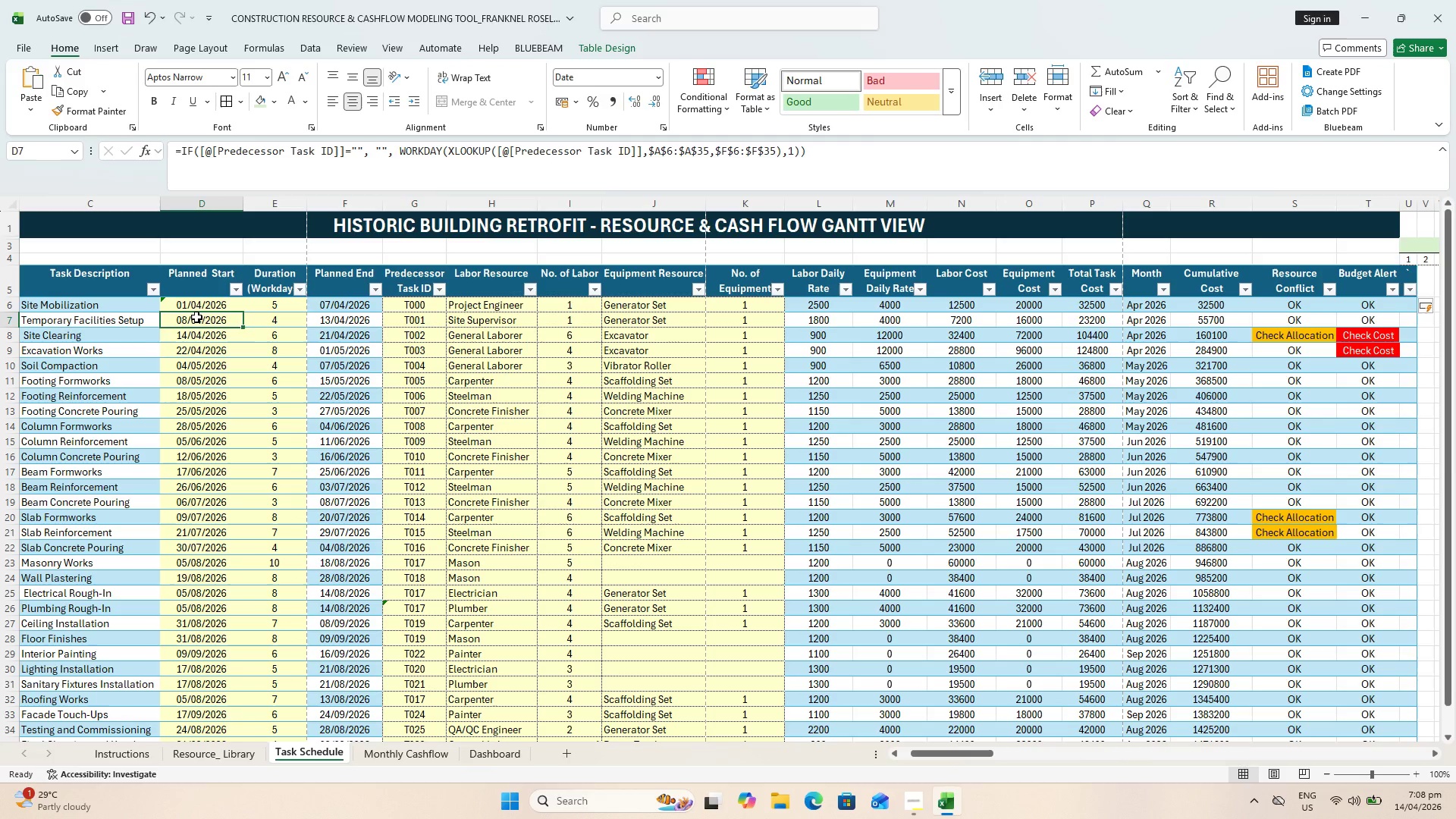 
double_click([196, 317])
 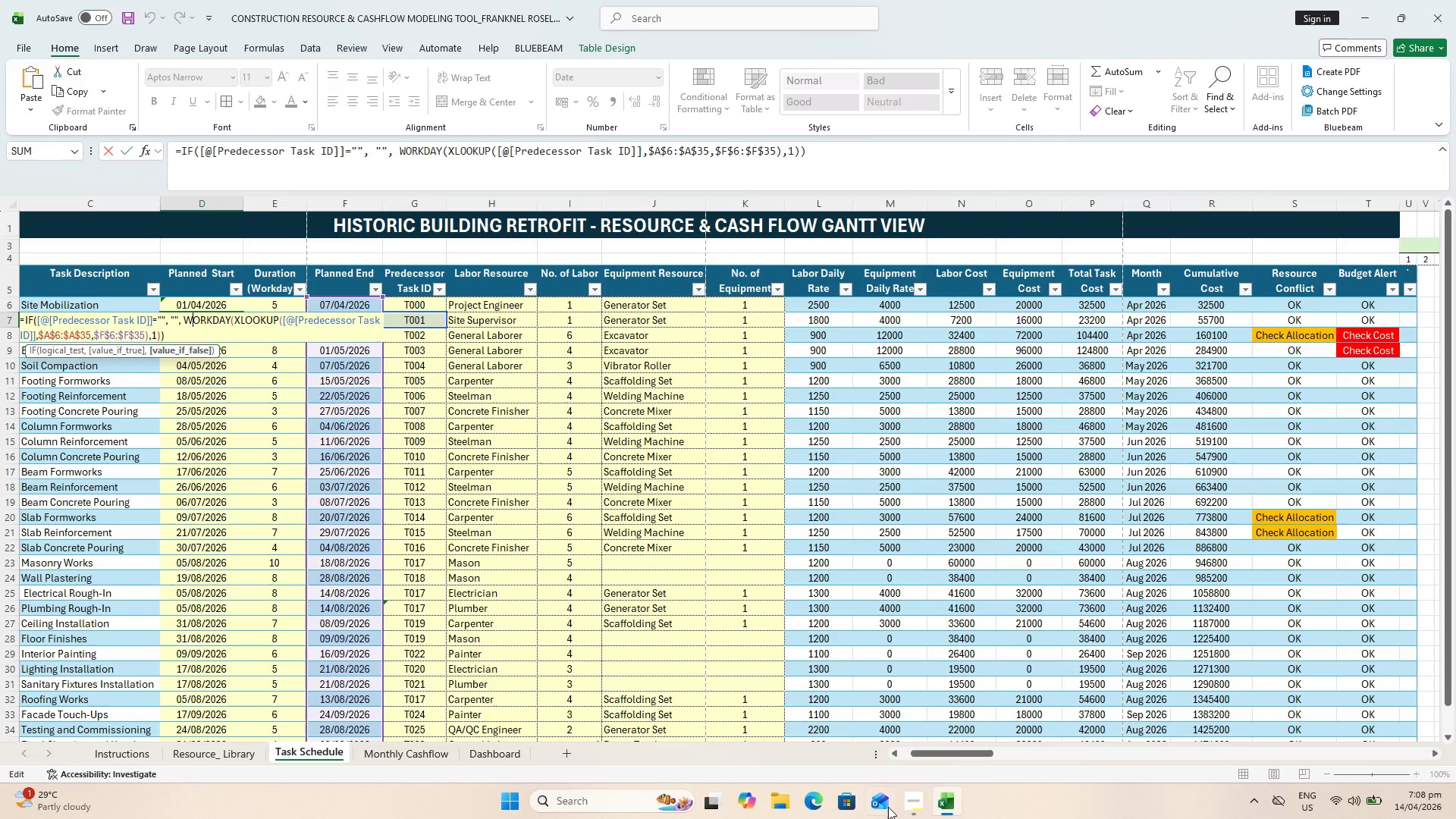 
left_click_drag(start_coordinate=[943, 752], to_coordinate=[924, 754])
 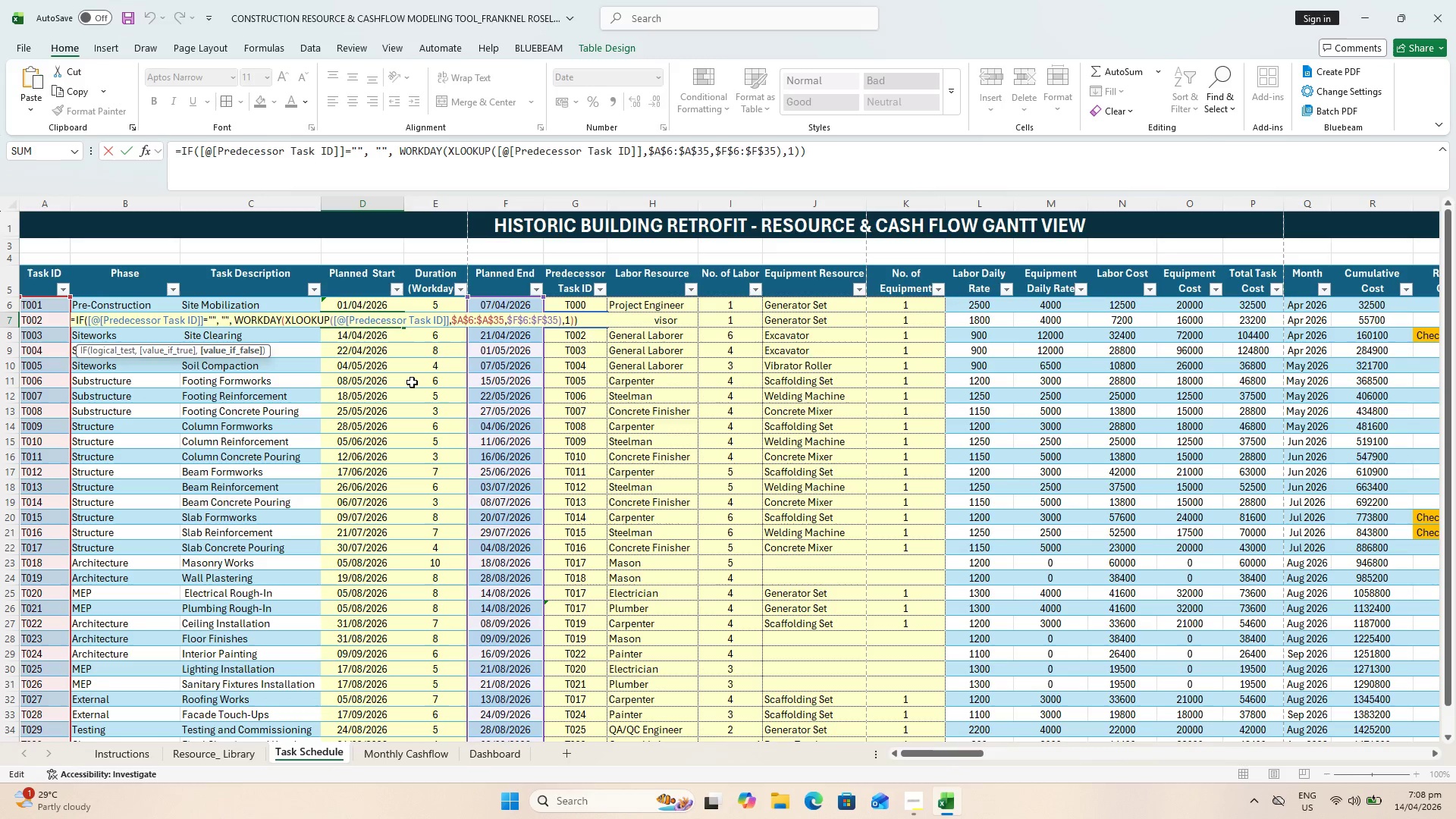 
wait(8.7)
 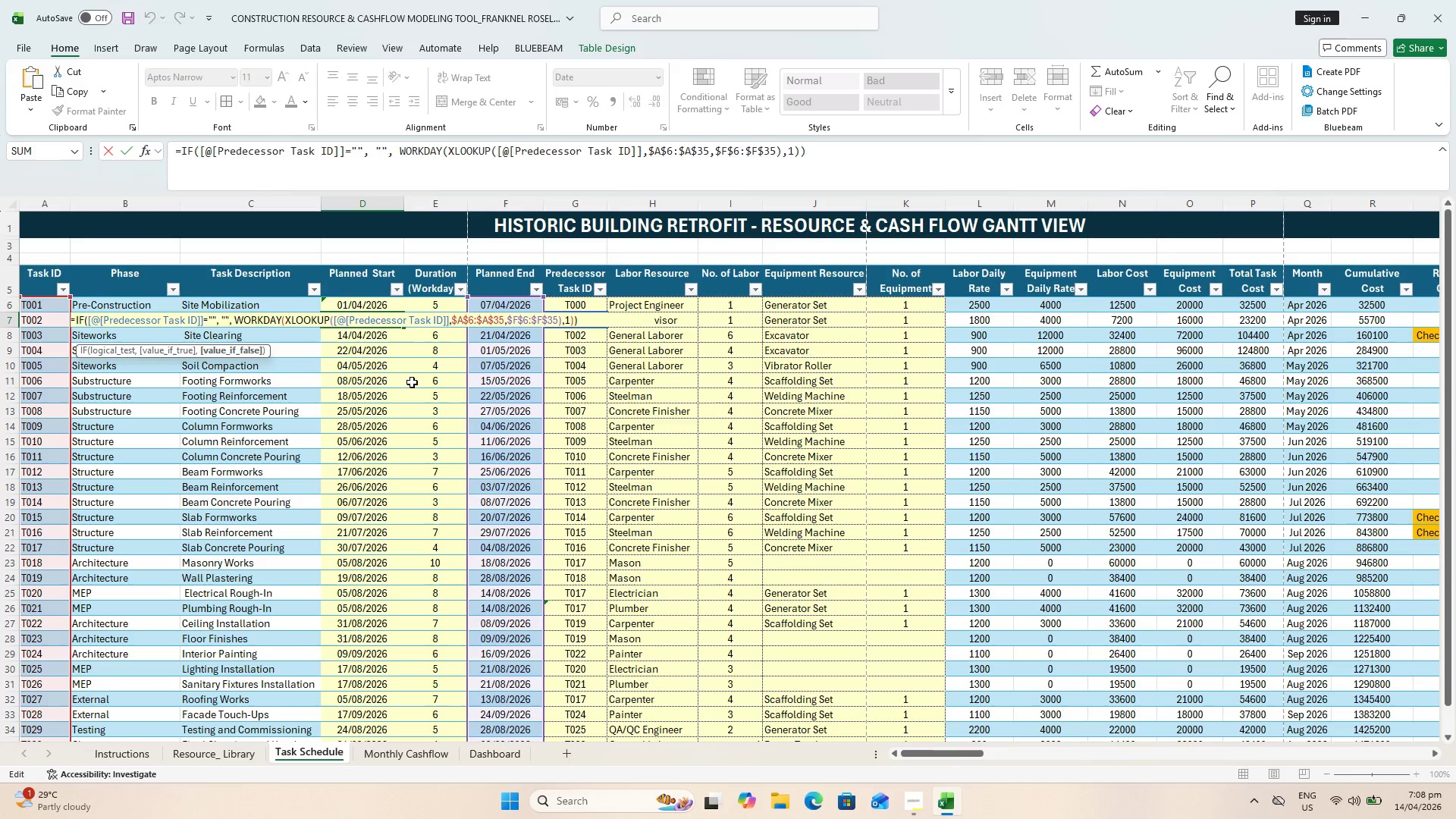 
key(Escape)
 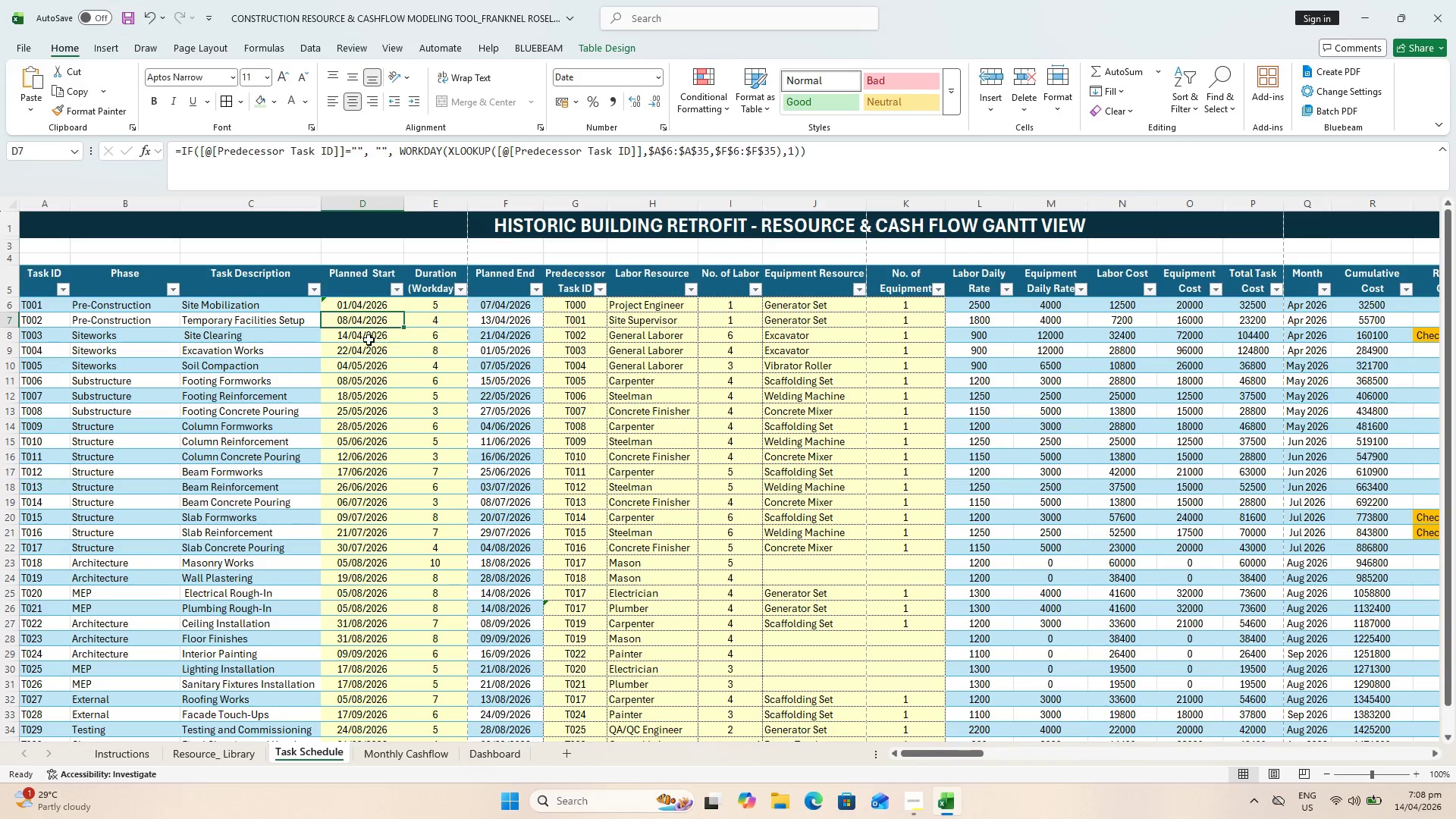 
double_click([369, 341])
 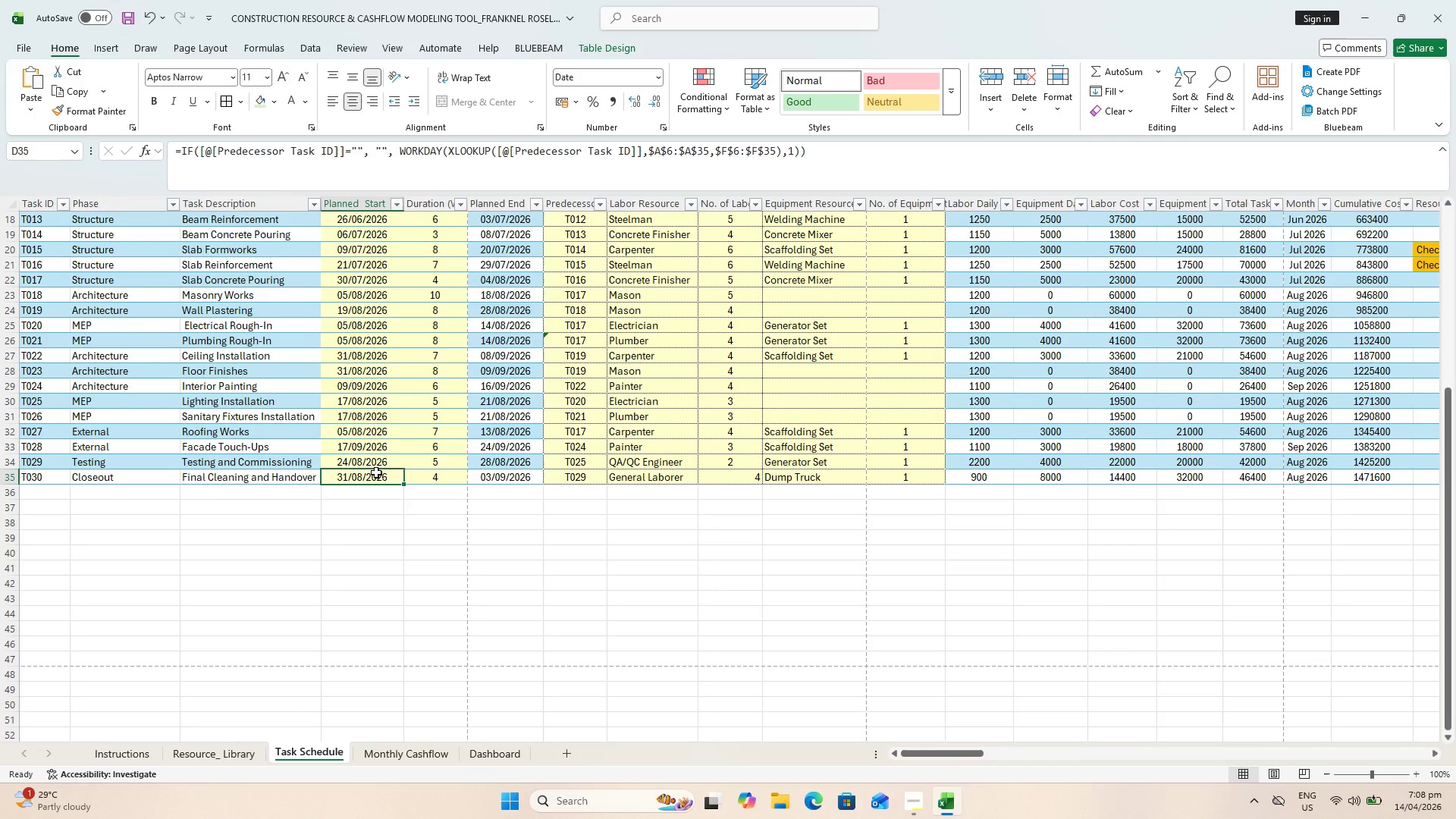 
left_click([376, 474])
 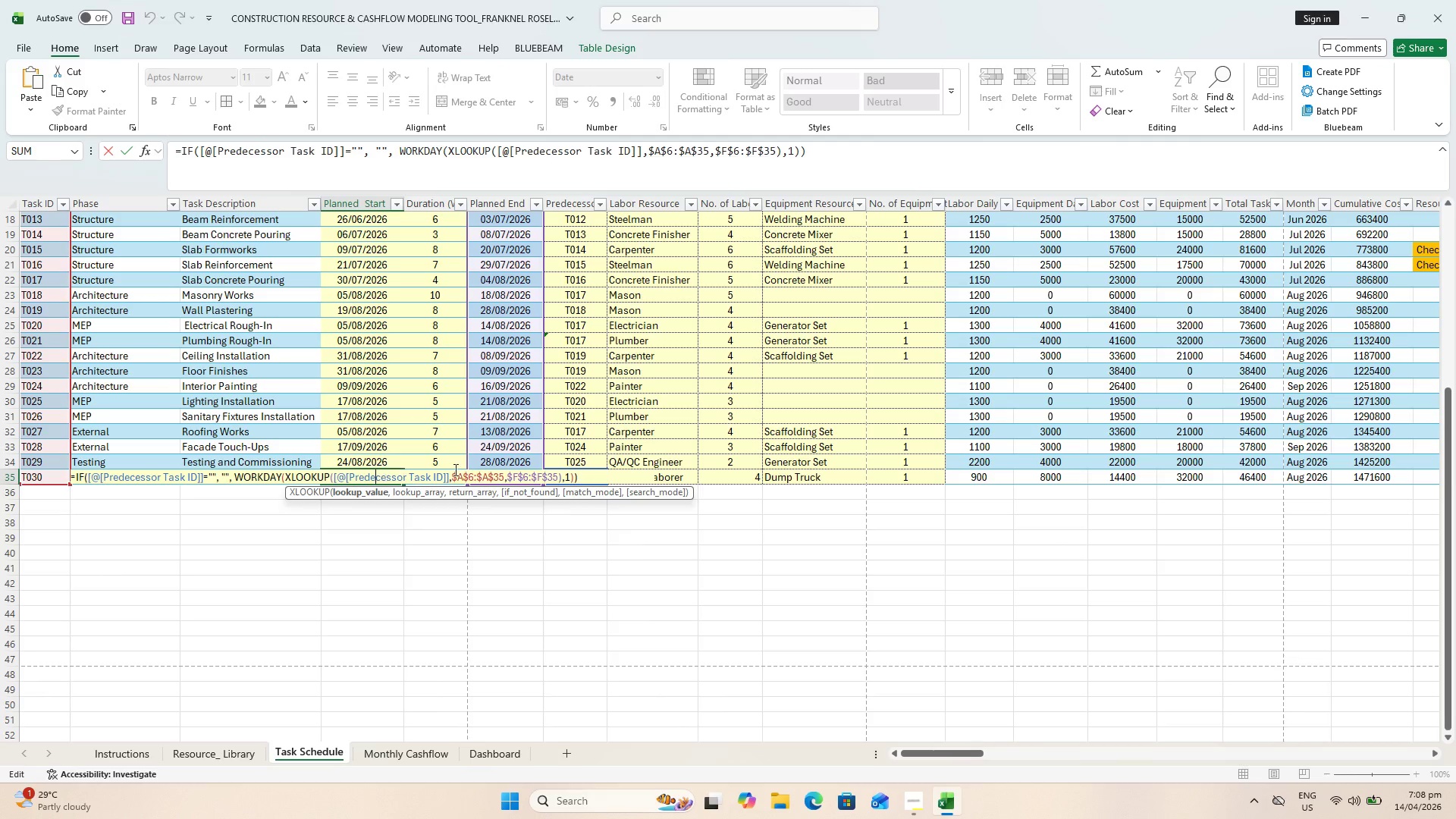 
key(Escape)
 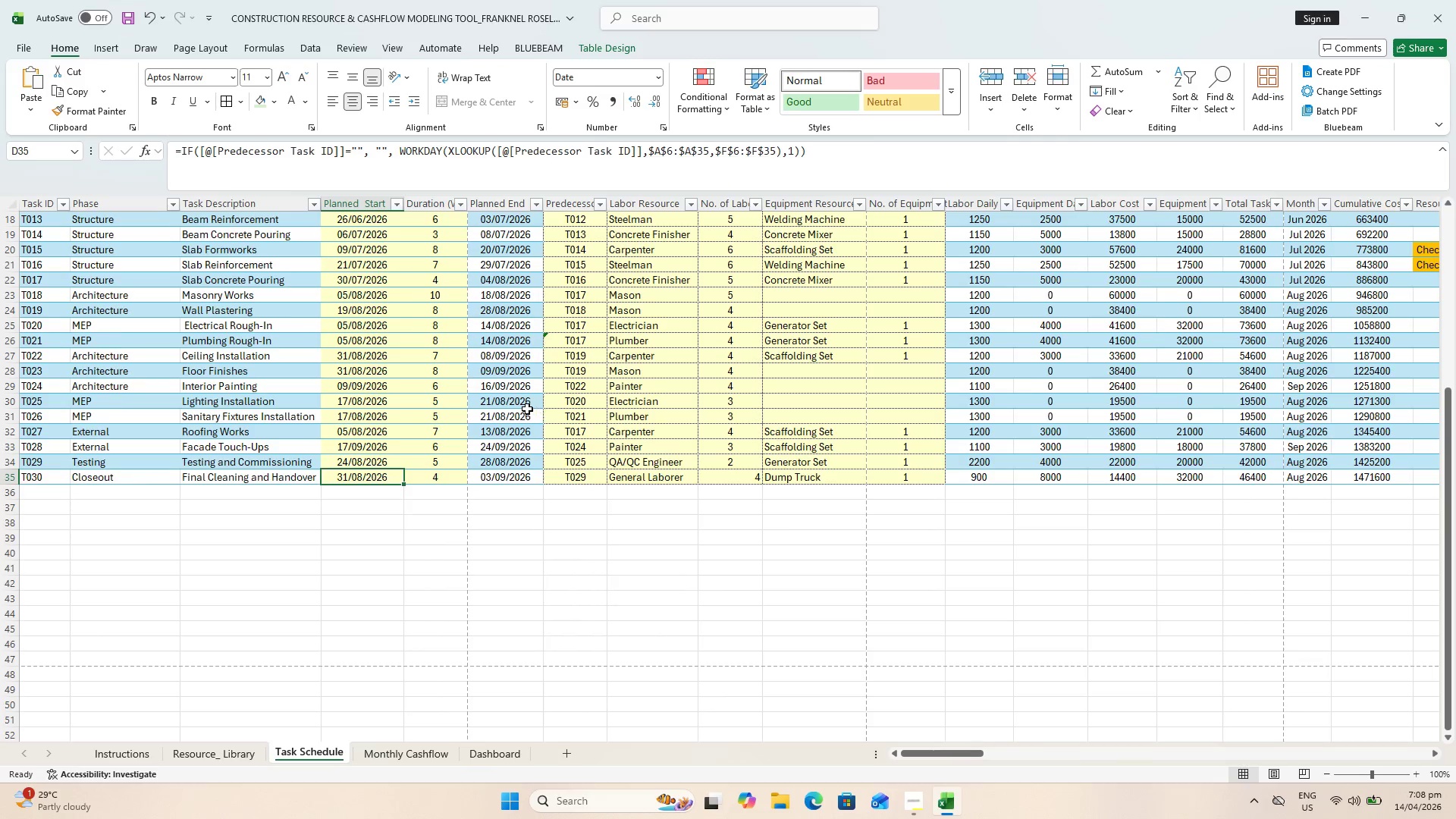 
scroll: coordinate [512, 406], scroll_direction: up, amount: 8.0
 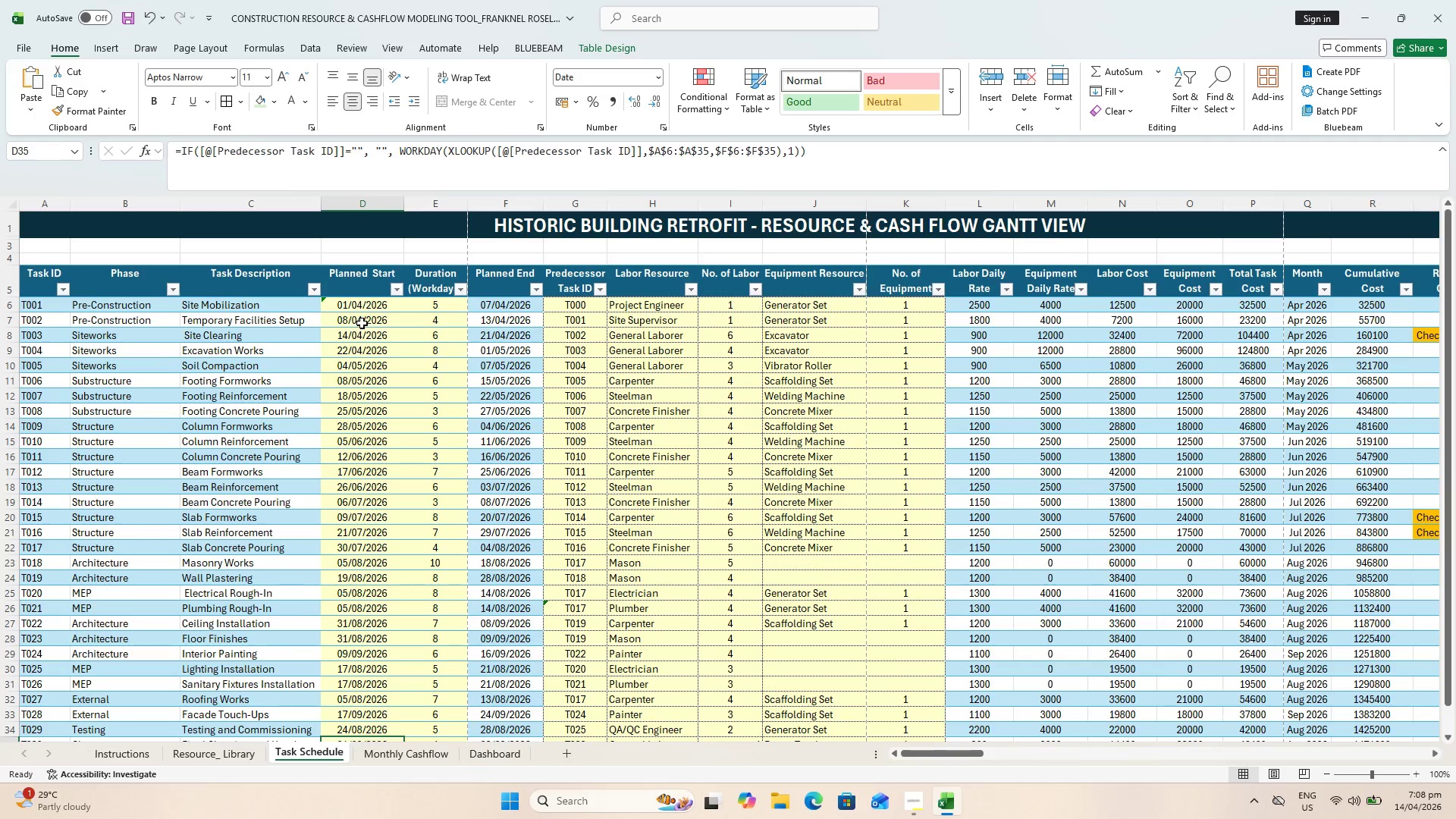 
double_click([362, 323])
 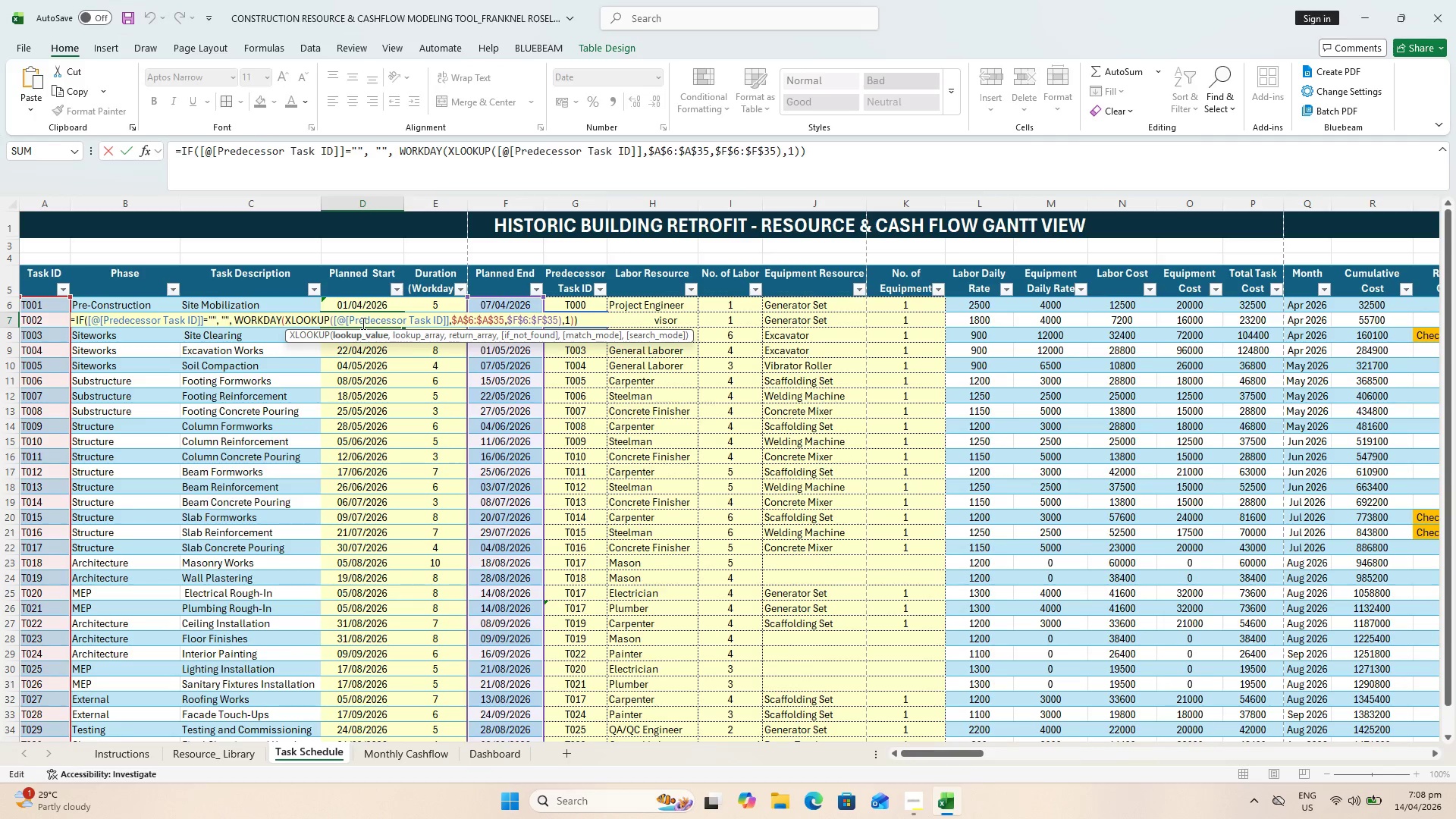 
key(Escape)
 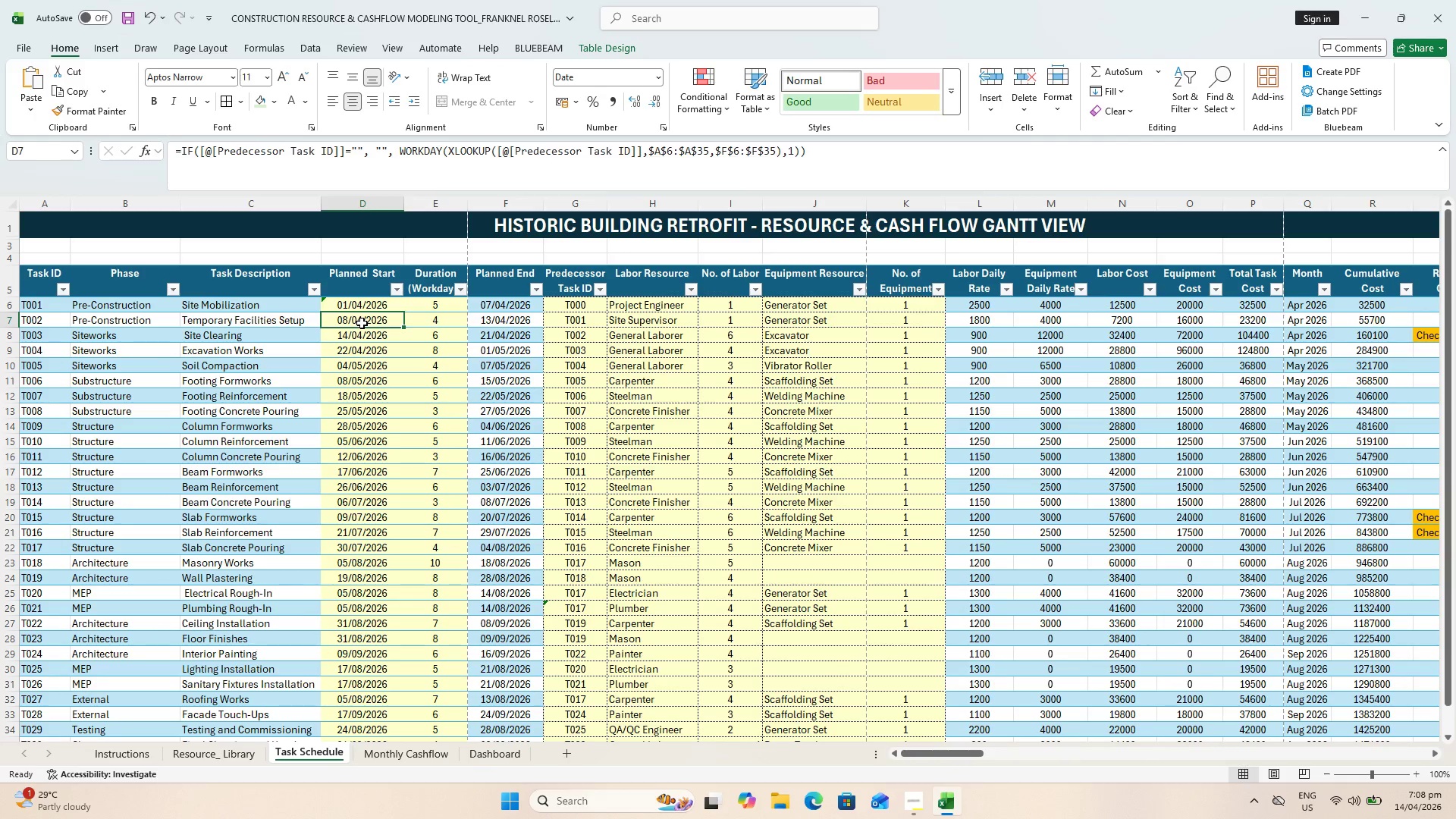 
double_click([362, 323])
 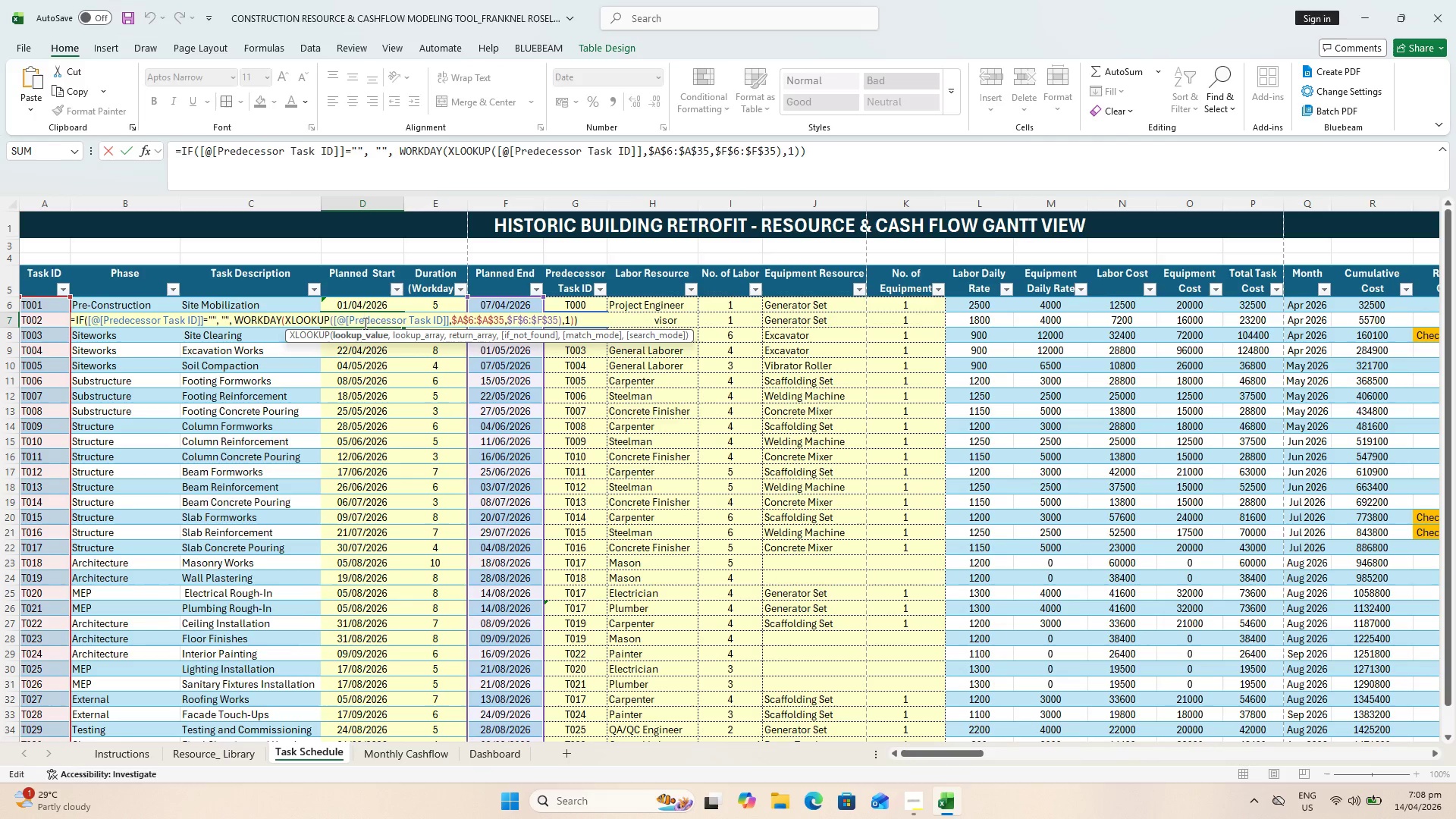 
wait(8.55)
 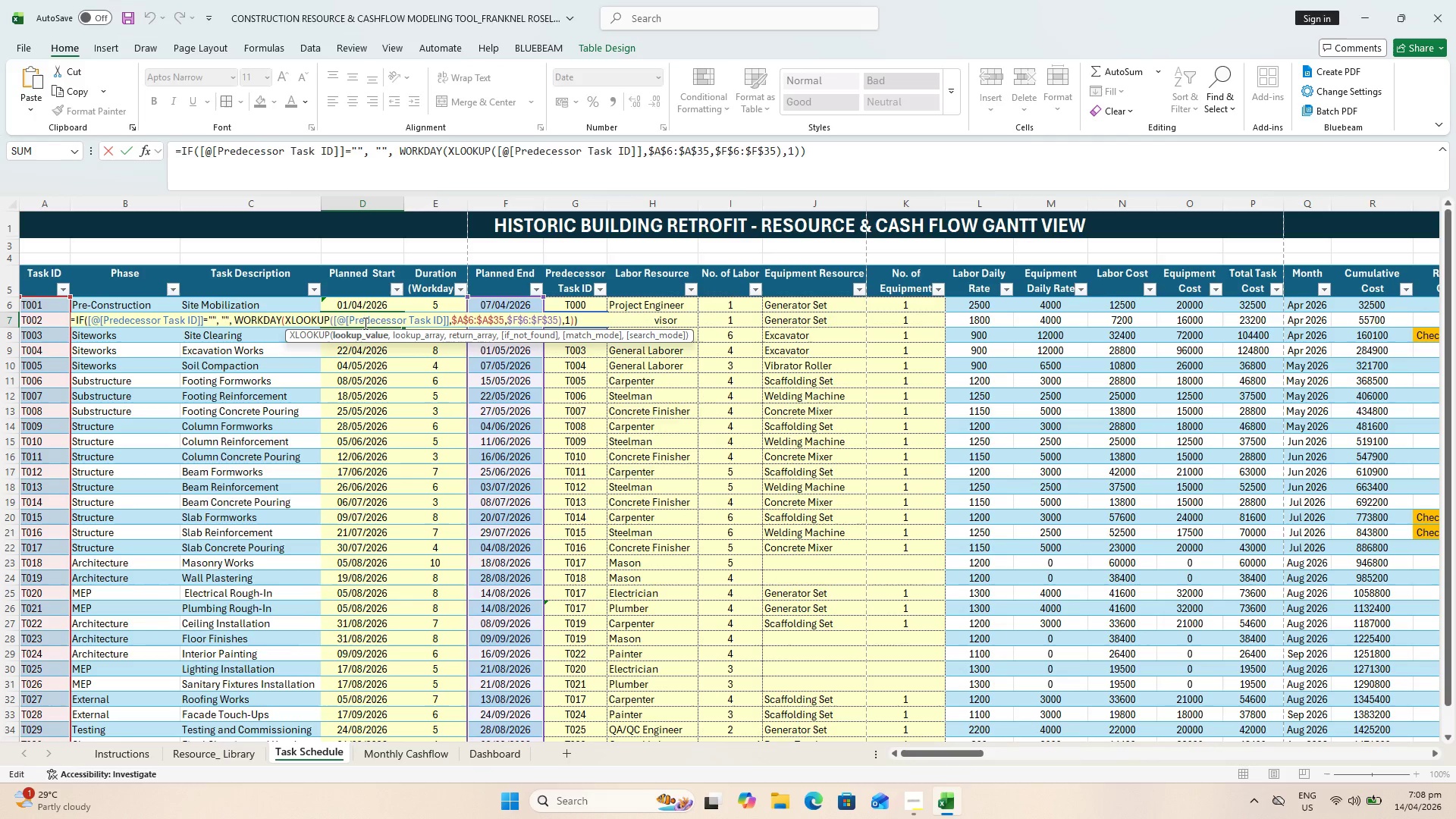 
key(Escape)
 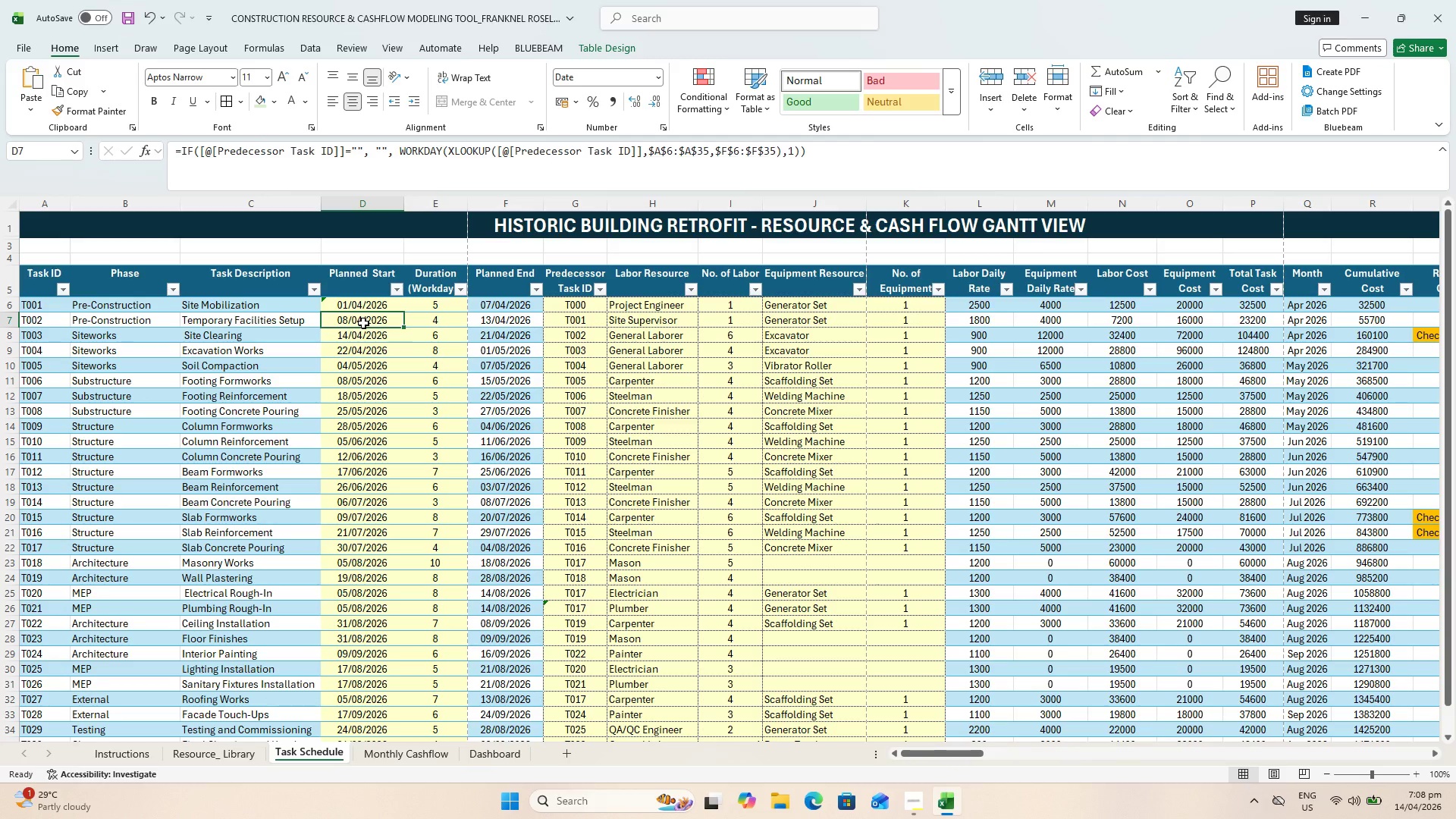 
wait(15.95)
 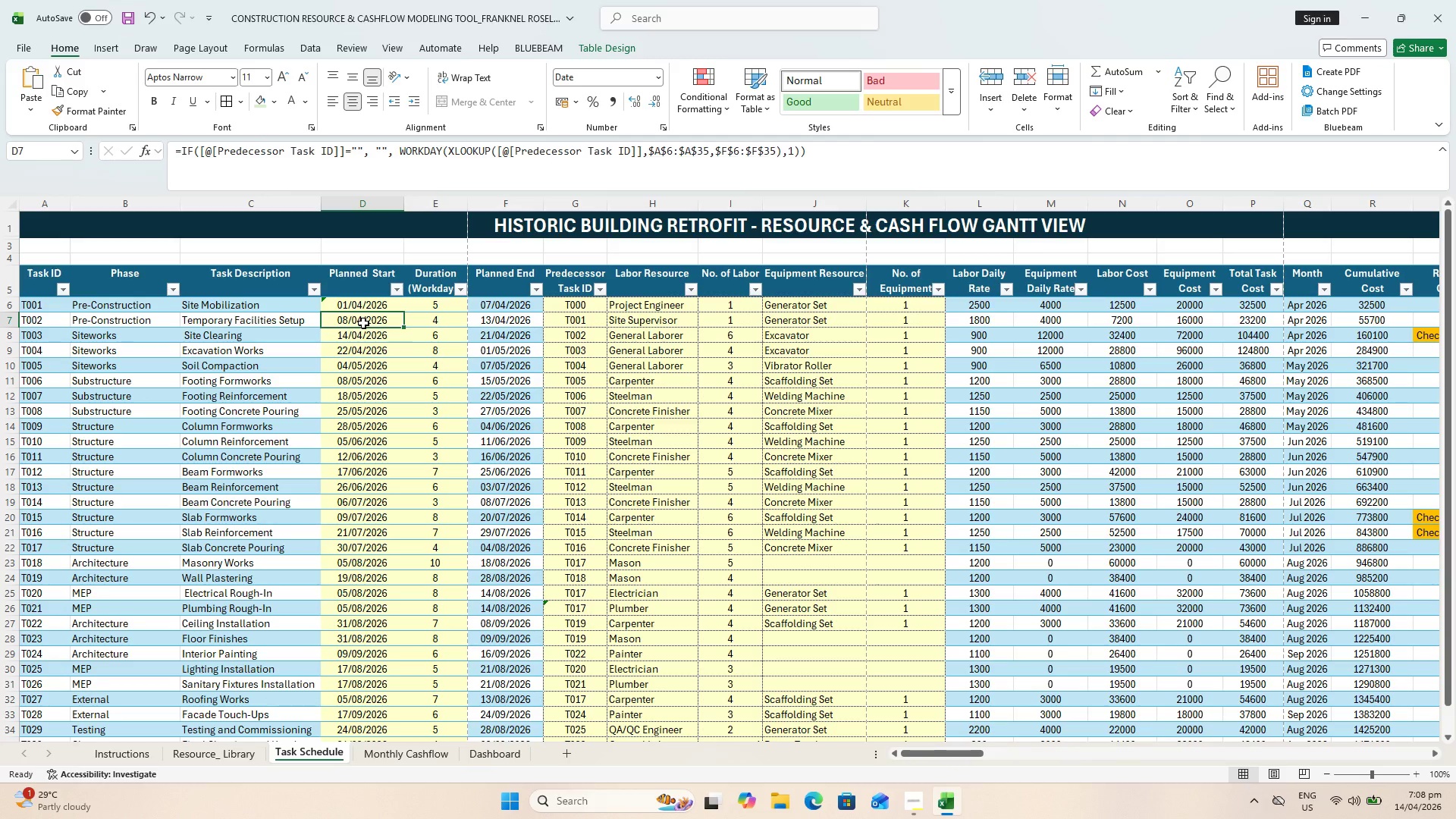 
double_click([363, 323])
 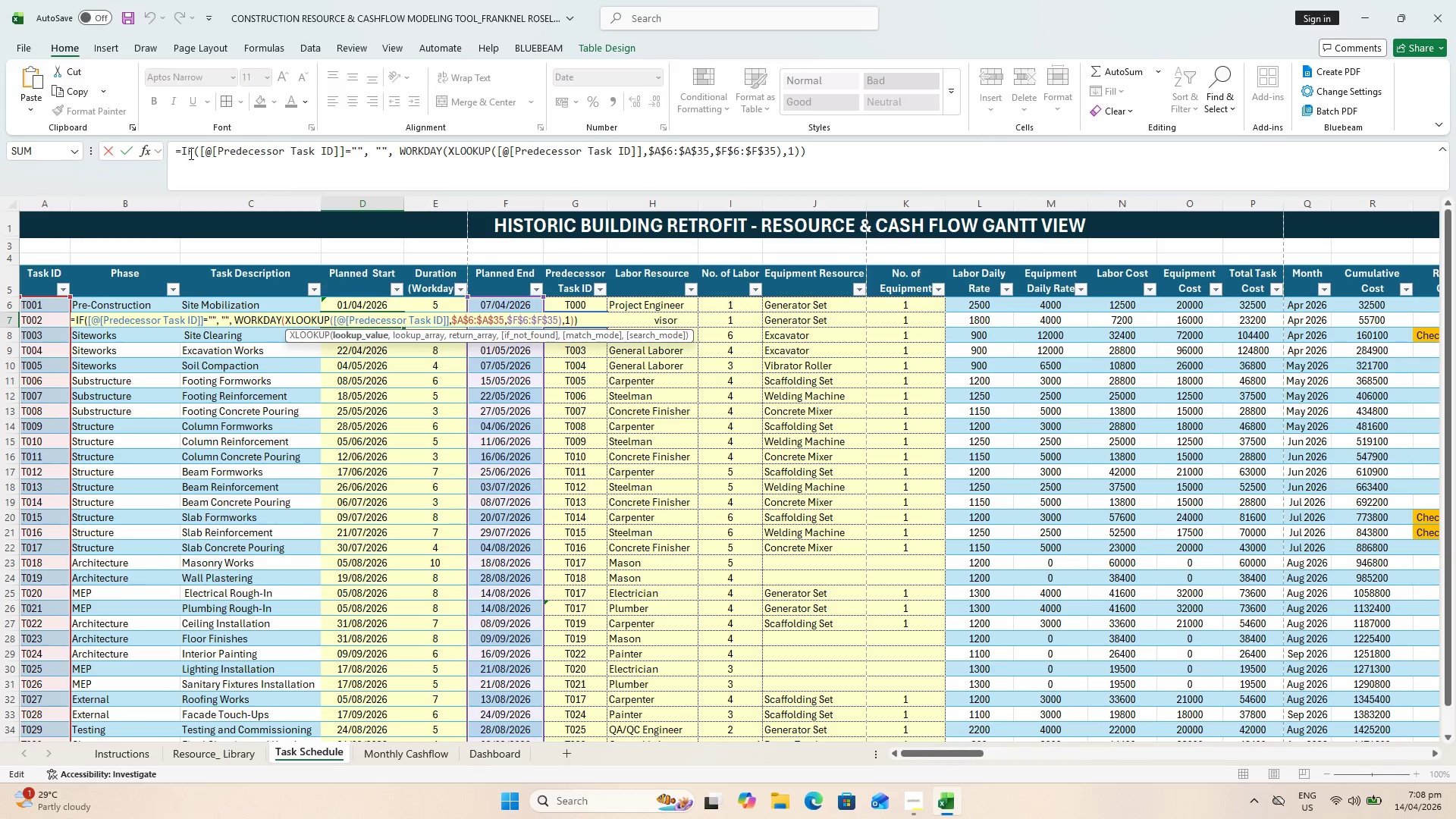 
left_click([192, 149])
 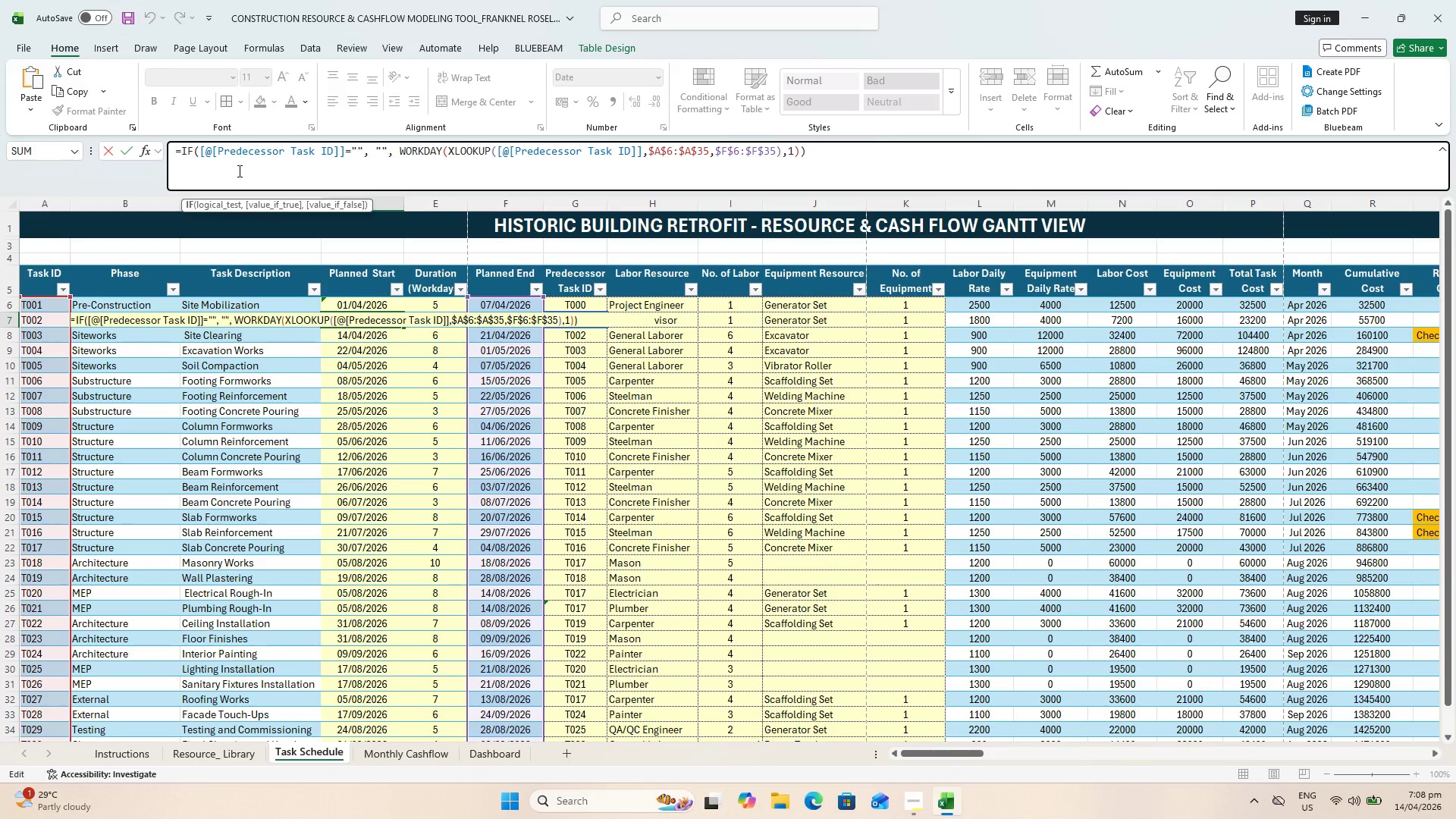 
type(ERROR)
 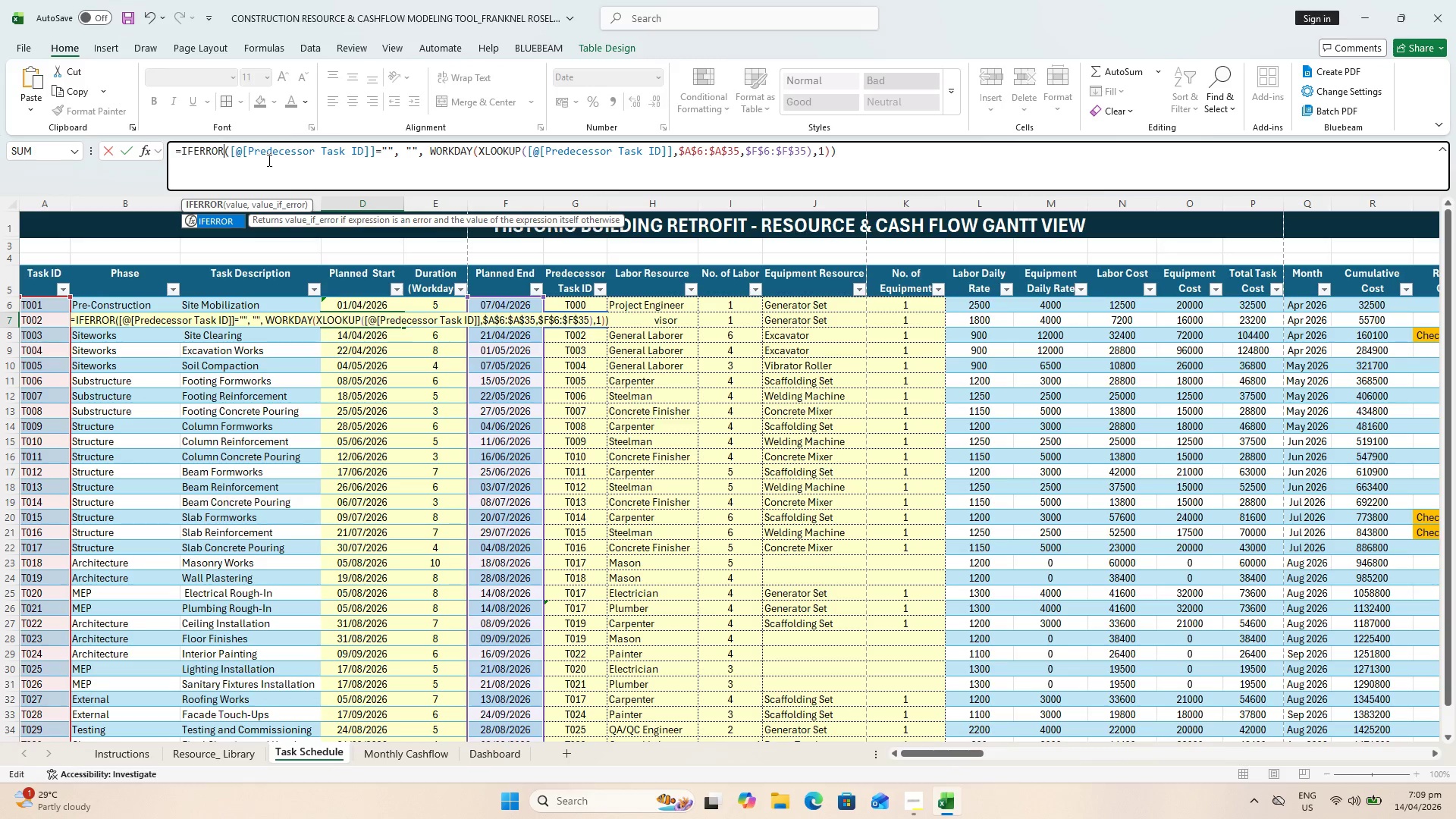 
wait(6.08)
 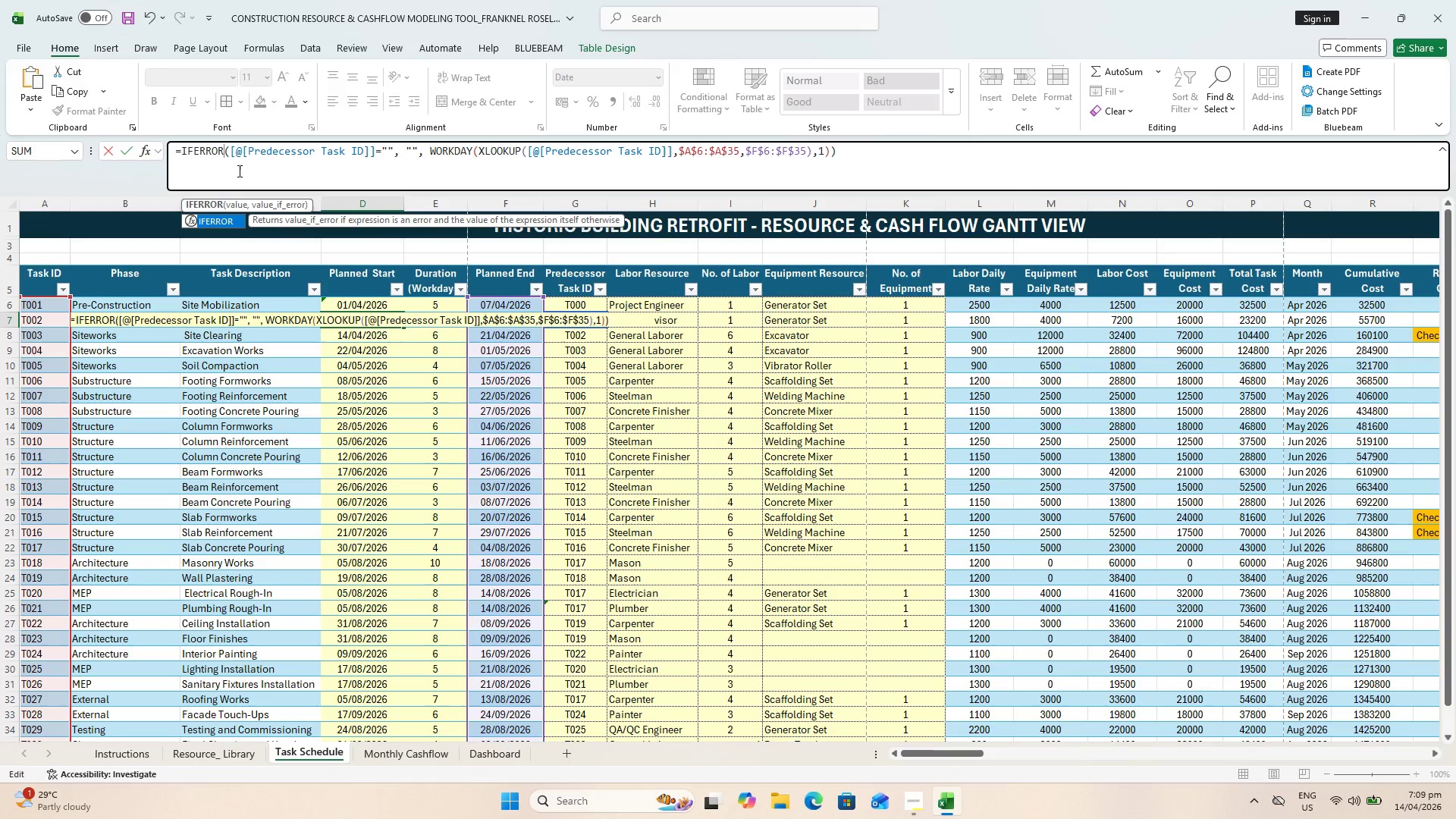 
left_click_drag(start_coordinate=[375, 149], to_coordinate=[228, 140])
 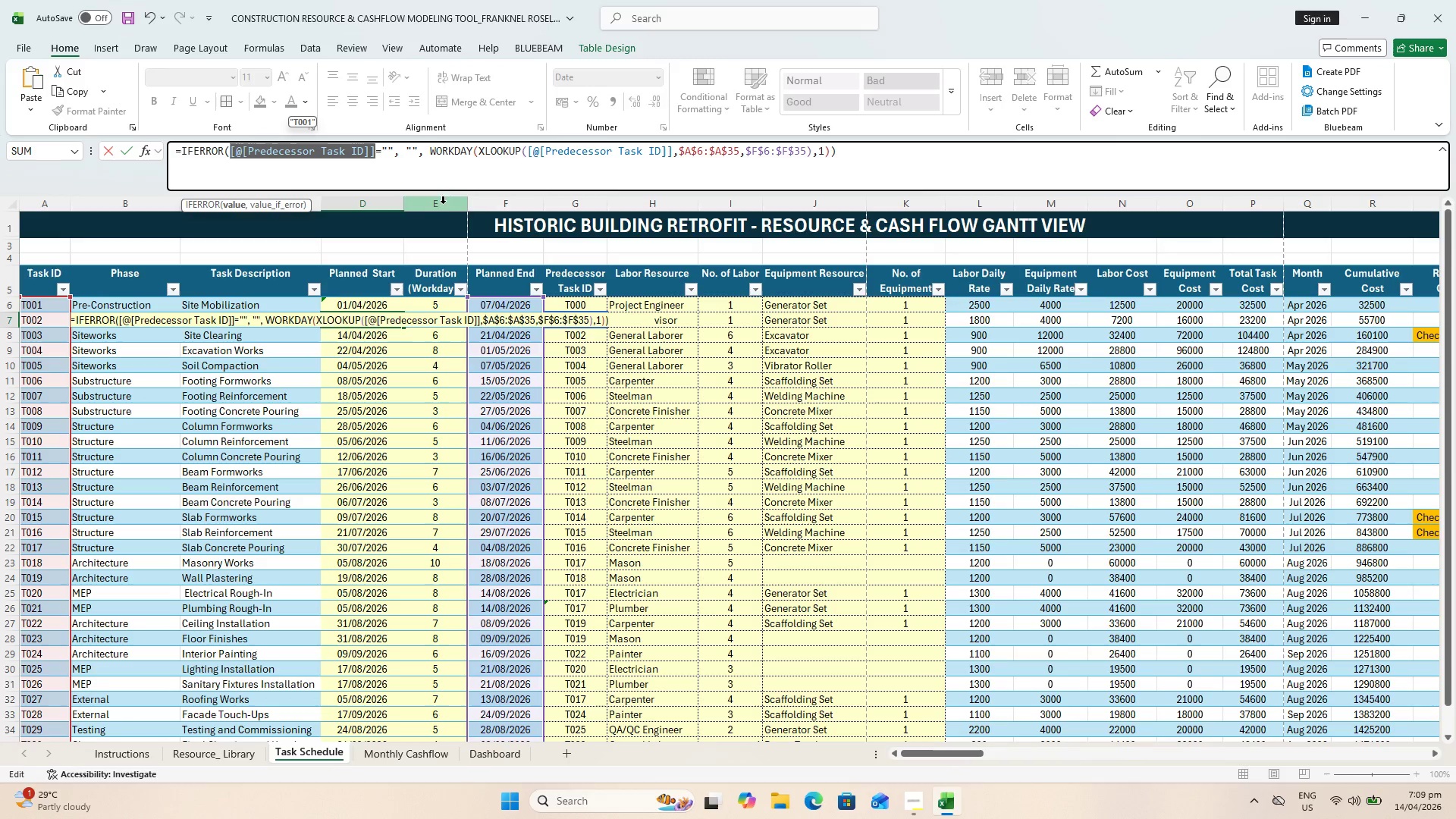 
type(G7)
 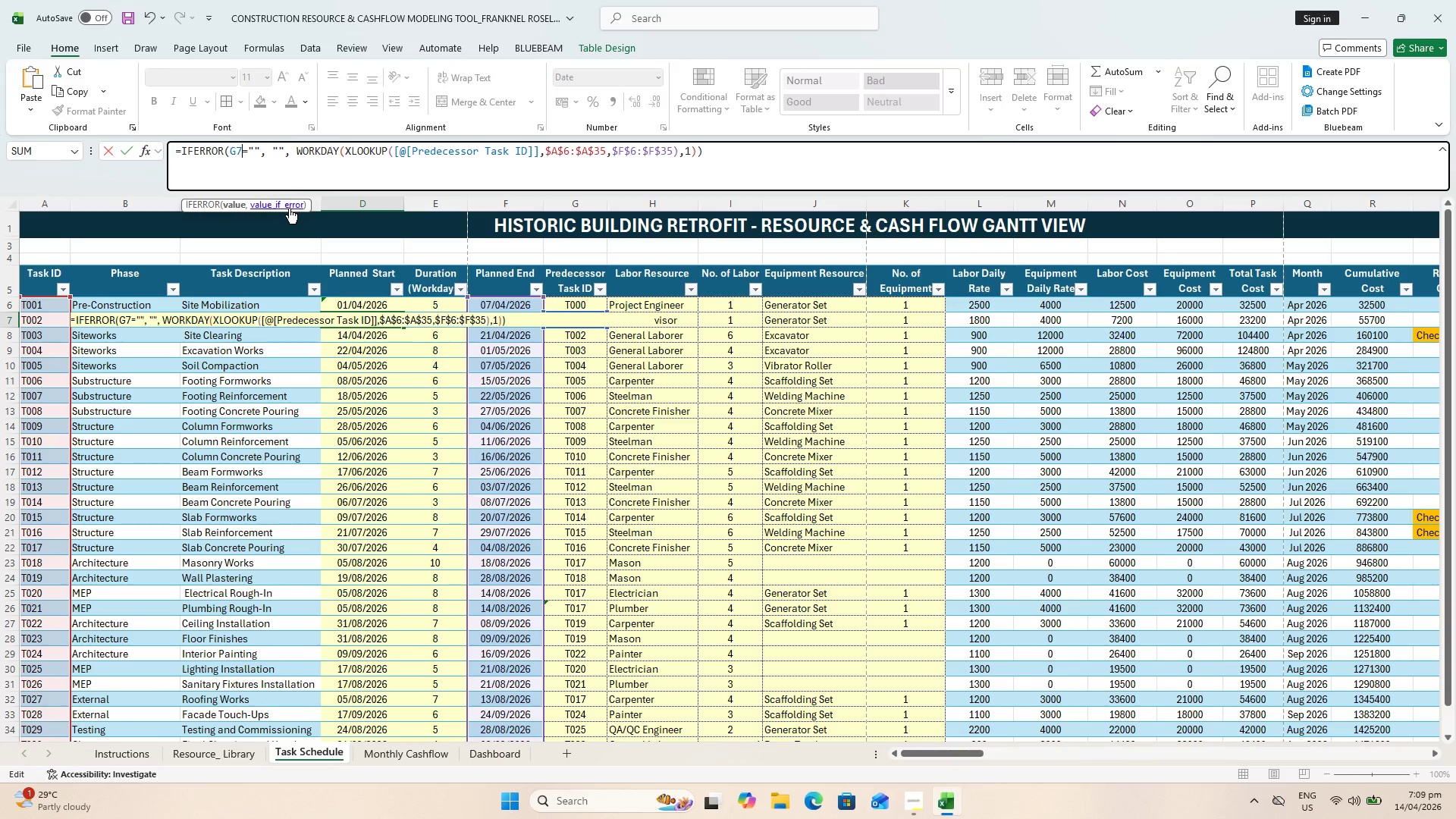 
wait(10.3)
 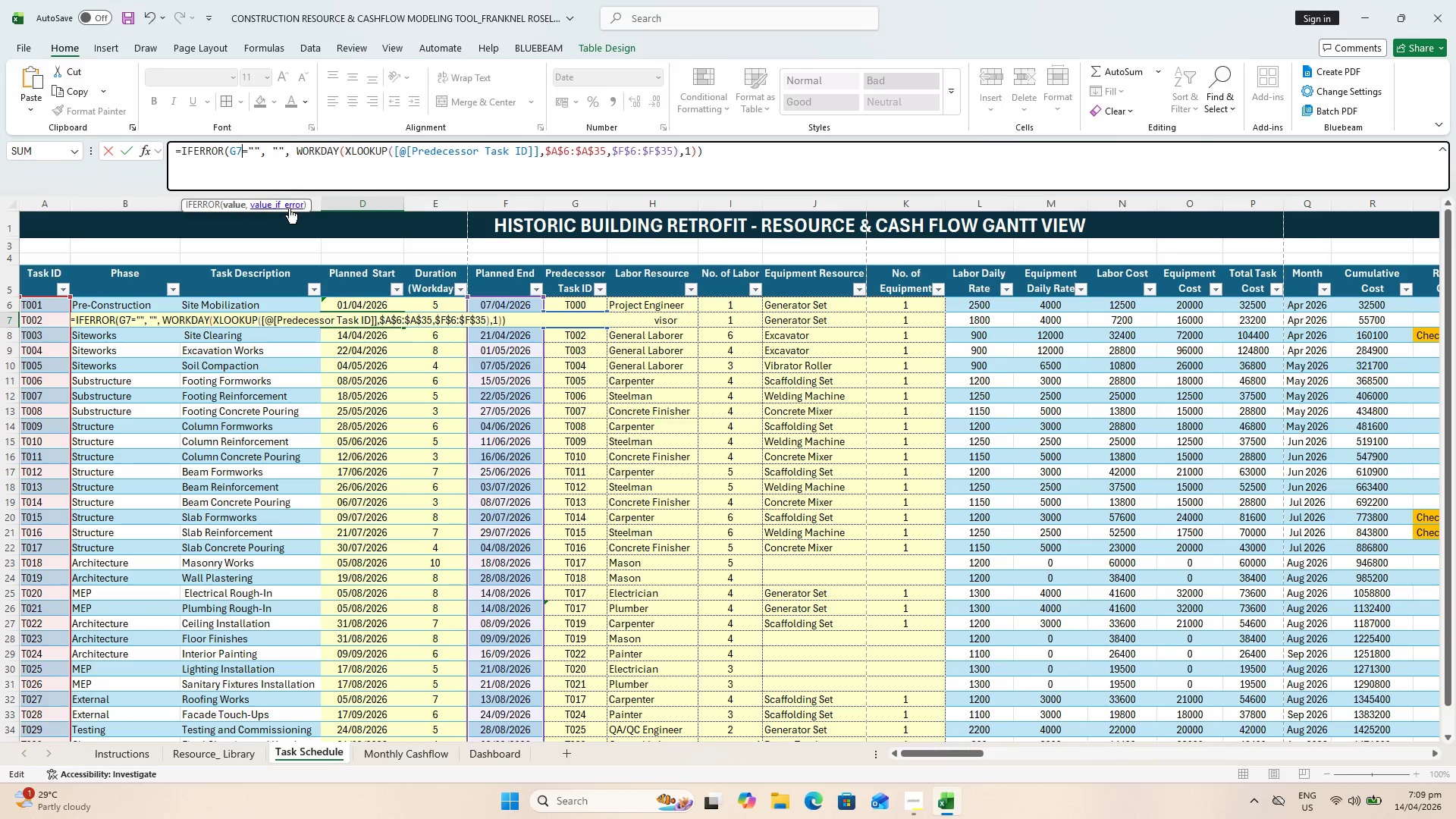 
left_click_drag(start_coordinate=[539, 148], to_coordinate=[396, 143])
 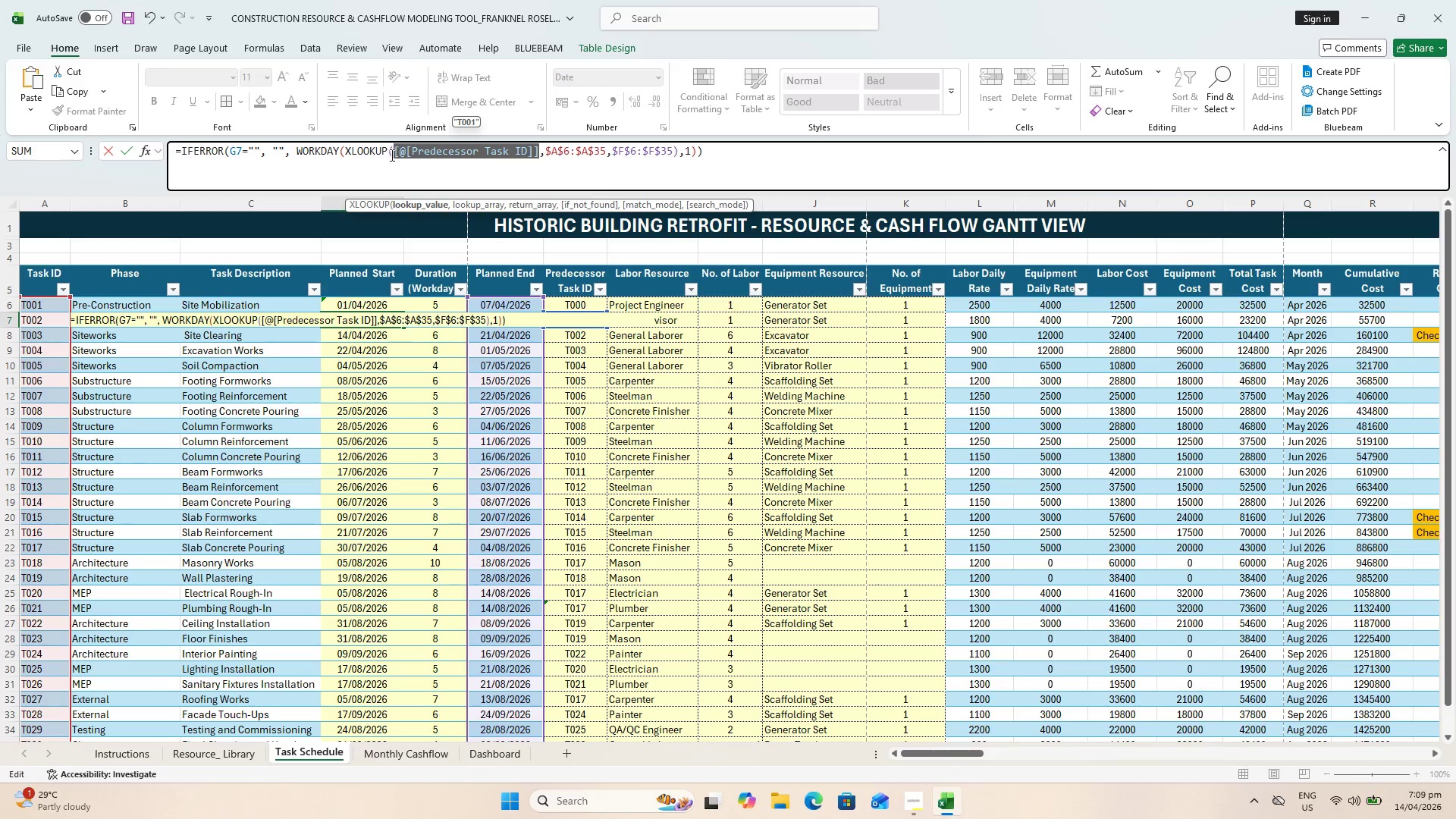 
type(G7)
 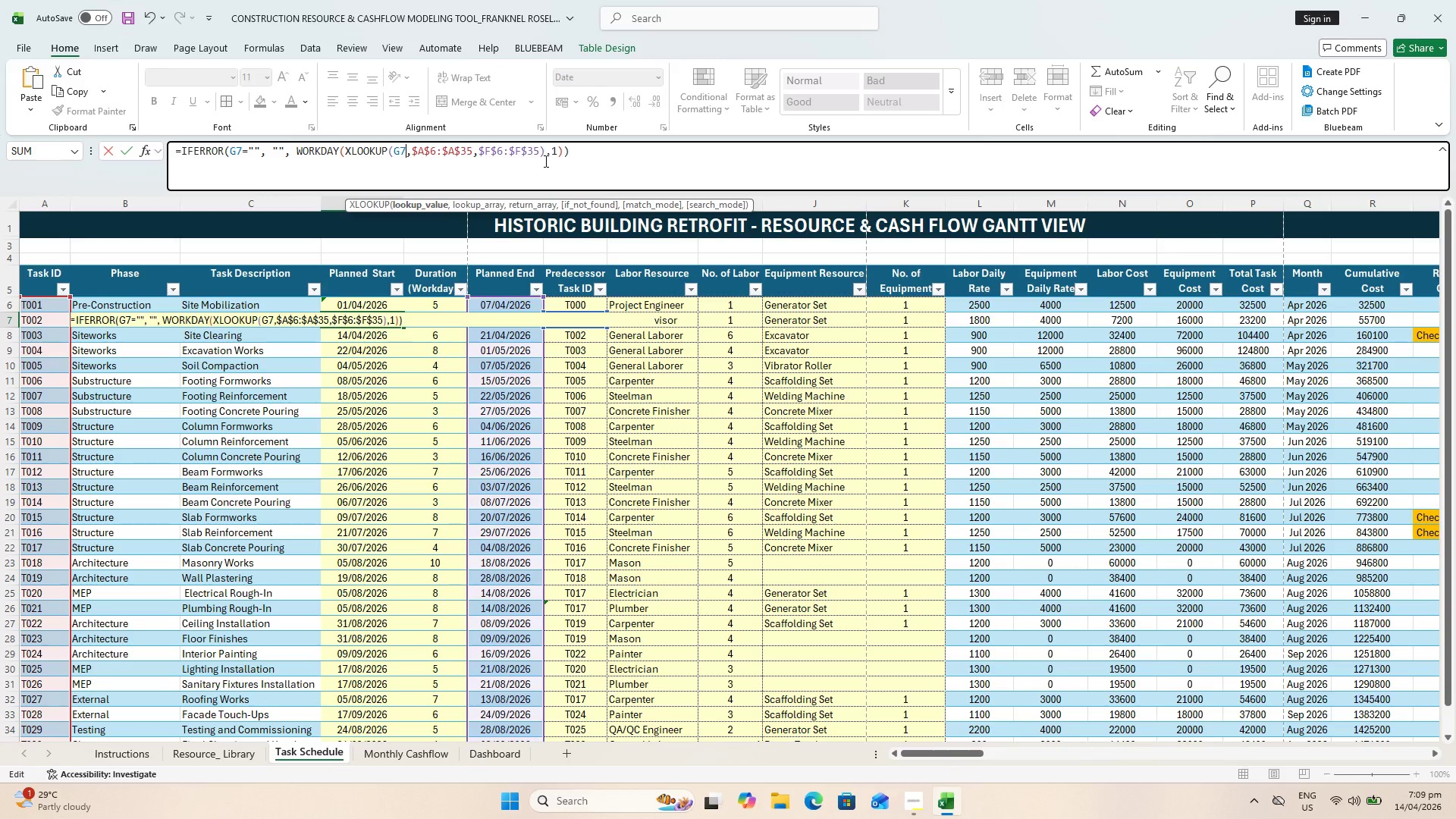 
wait(14.38)
 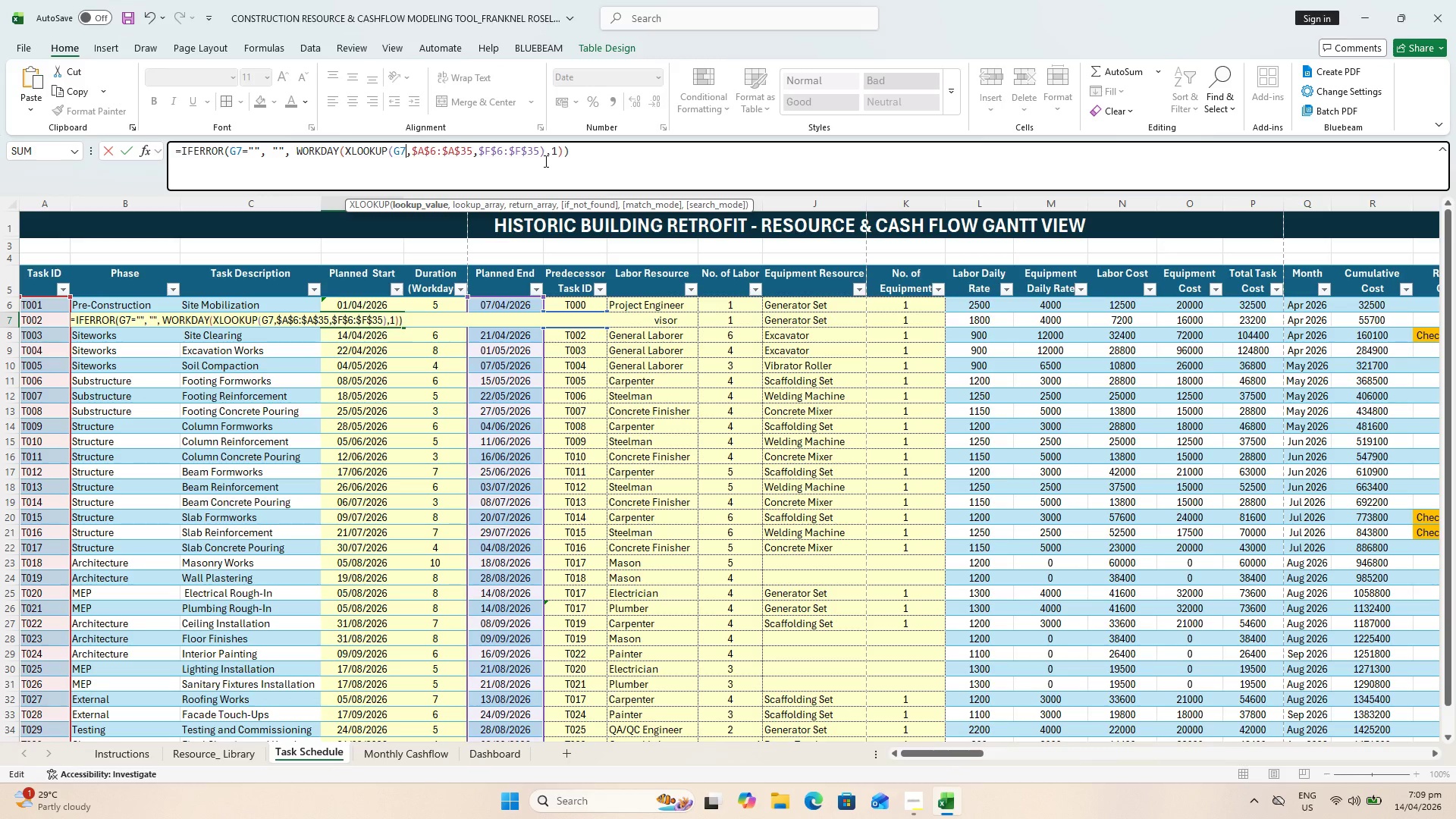 
left_click([560, 152])
 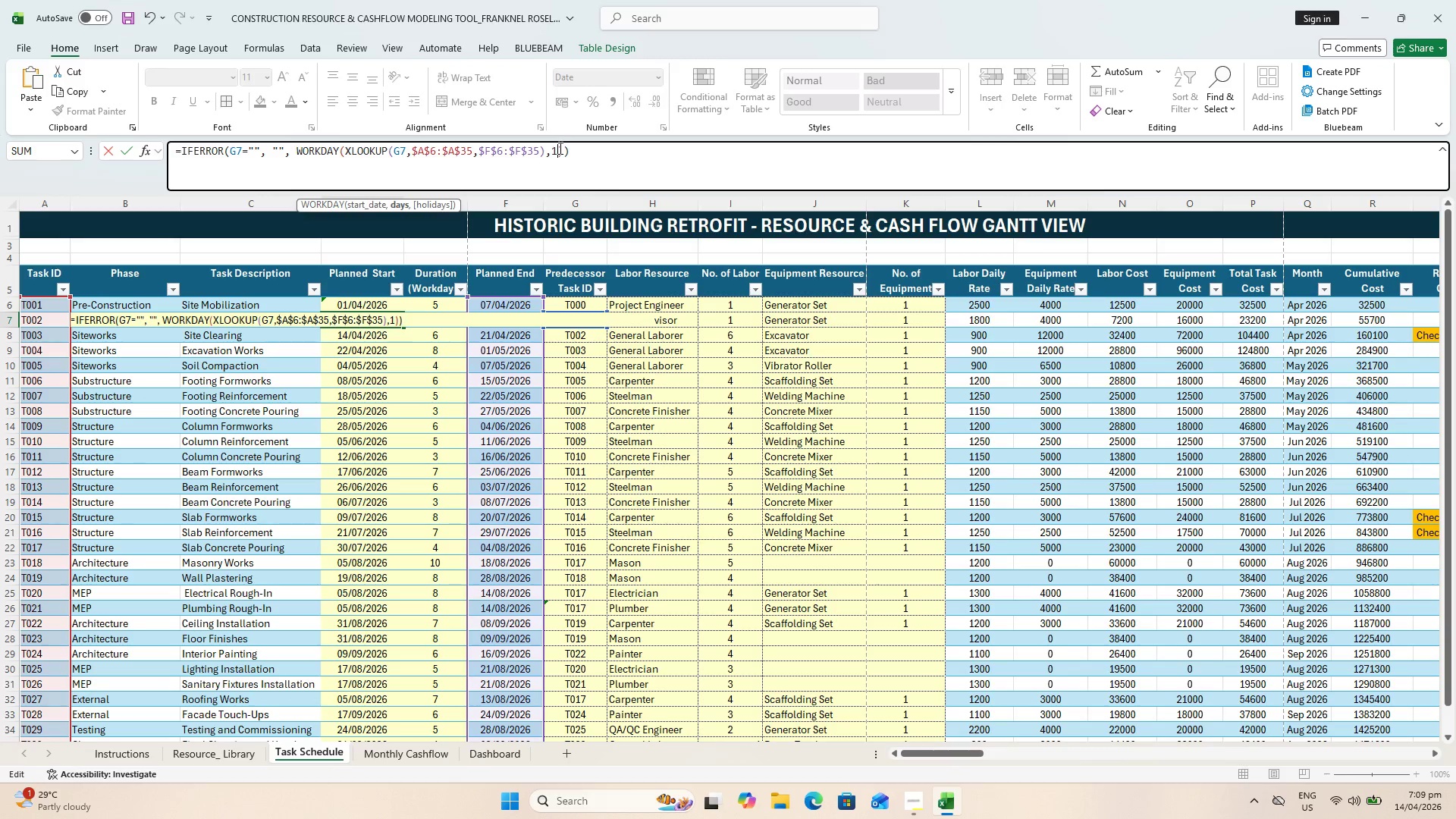 
left_click([562, 148])
 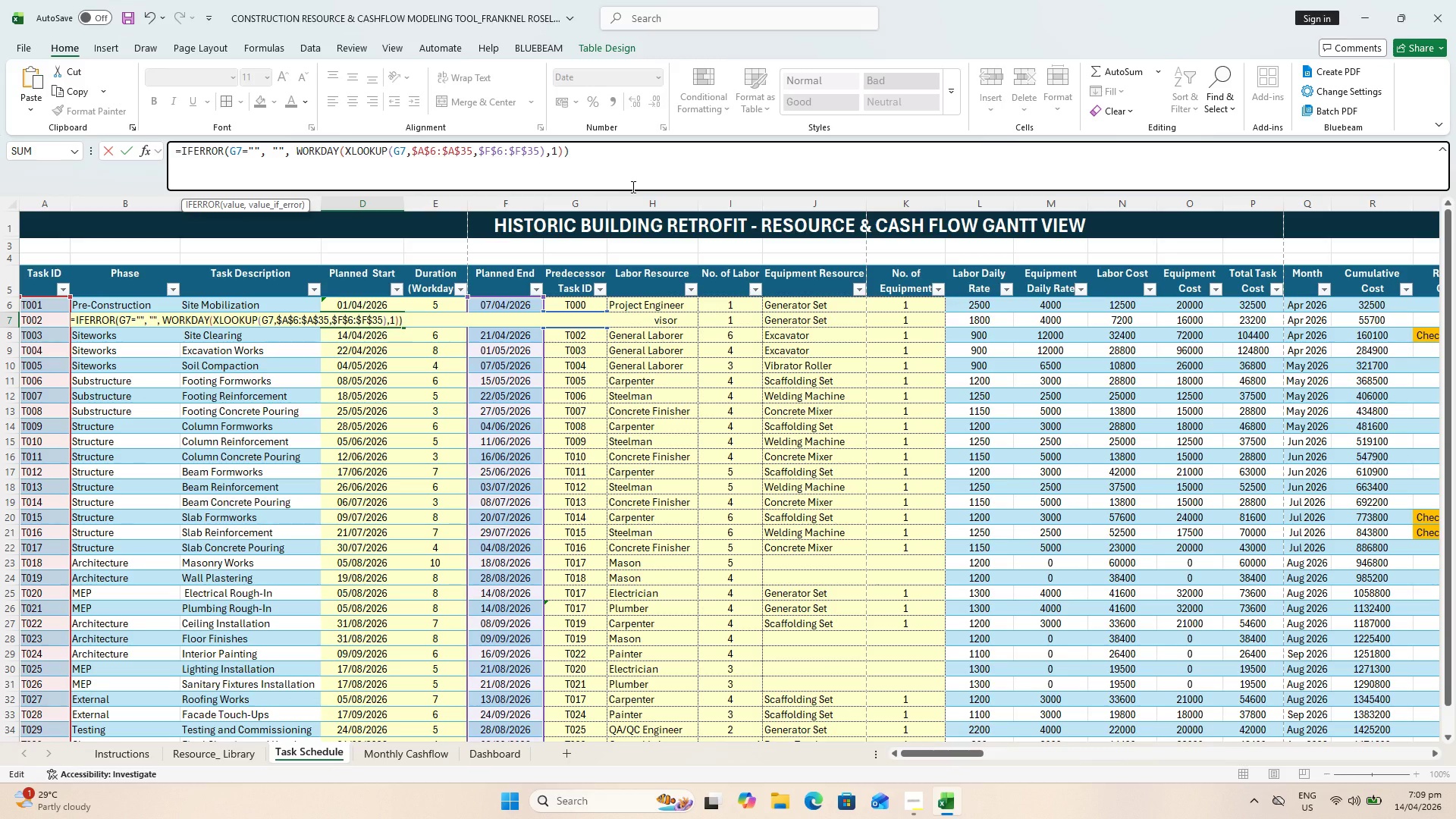 
key(Comma)
 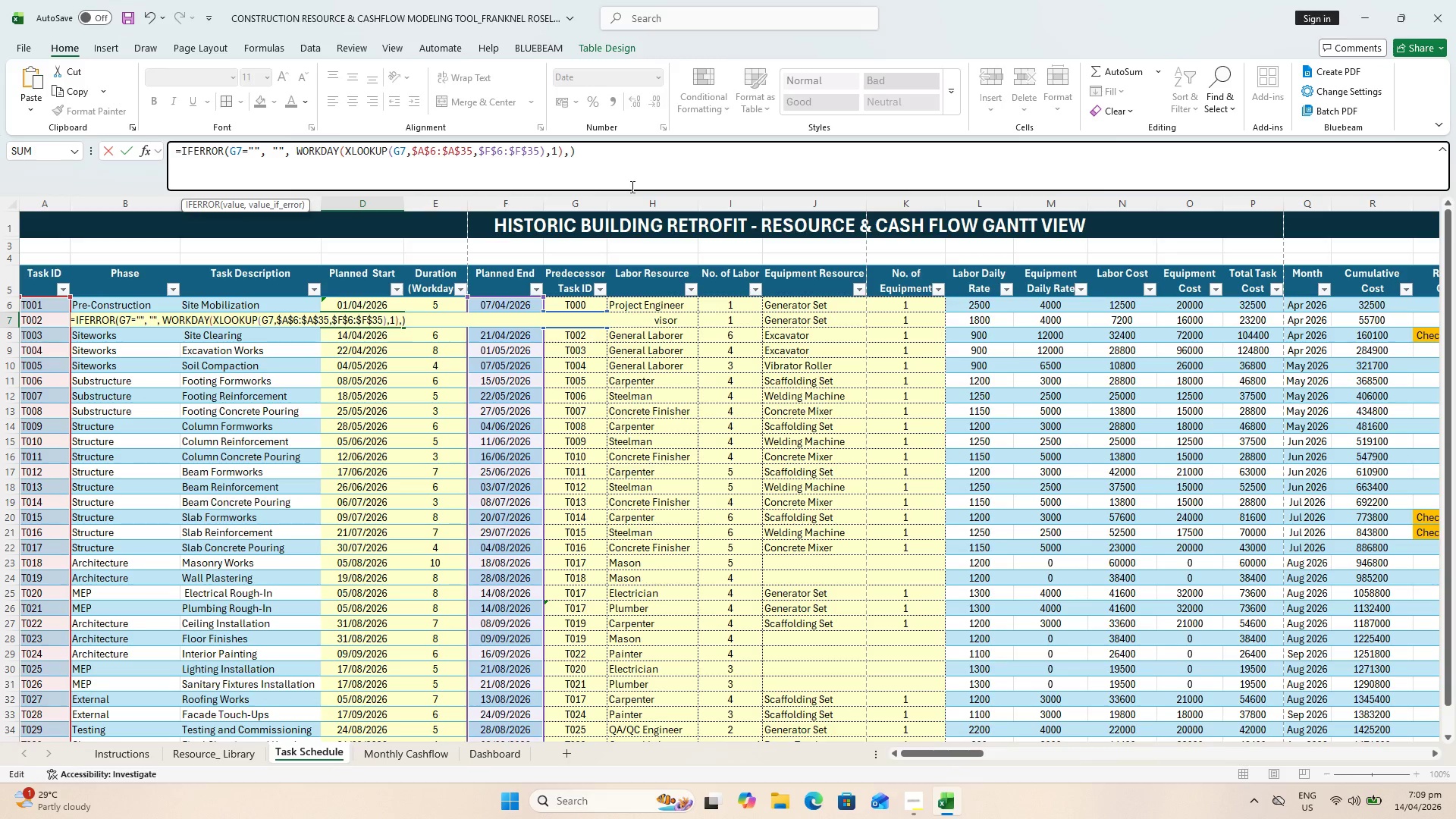 
key(Shift+Quote)
 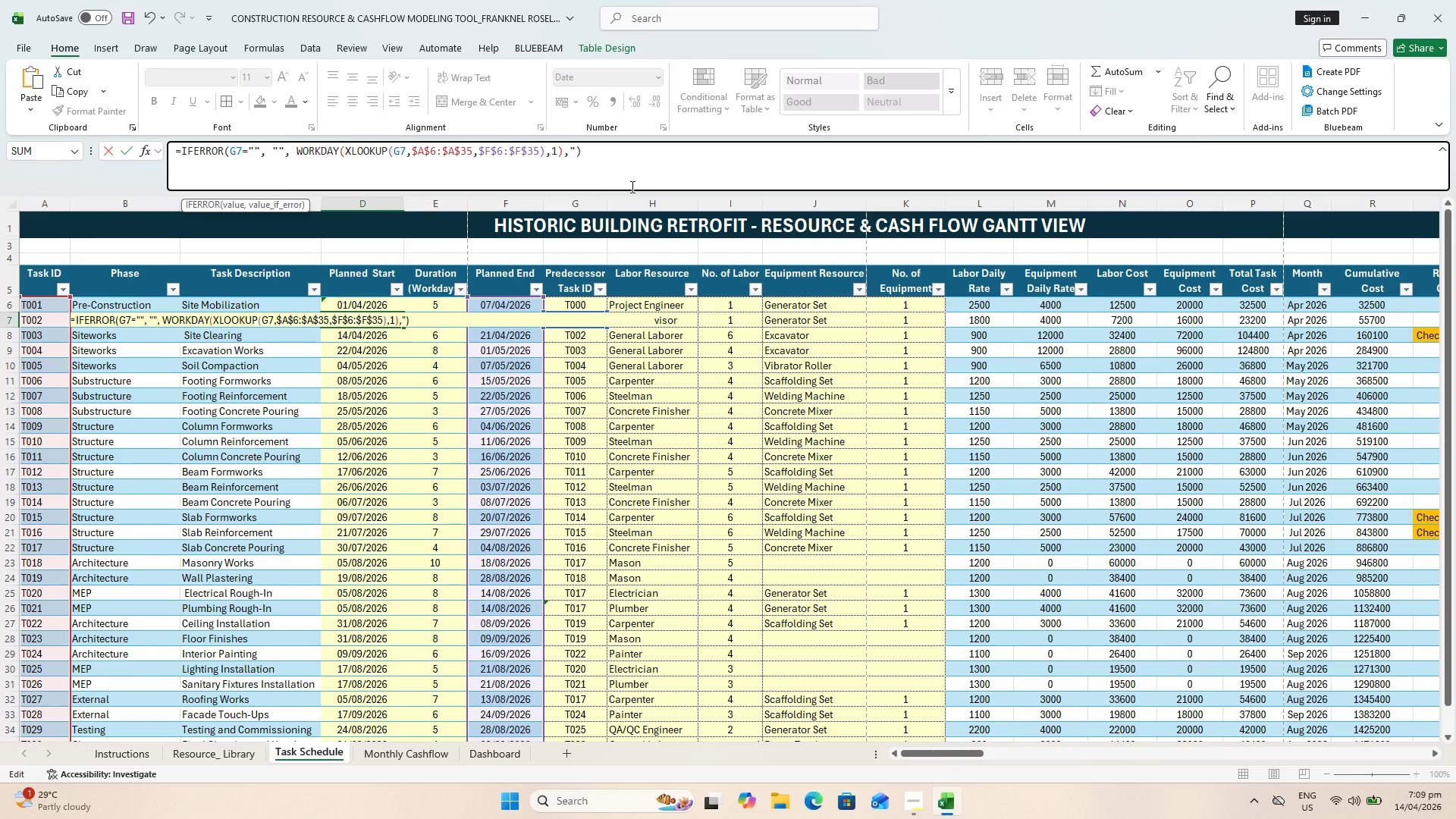 
key(Shift+Quote)
 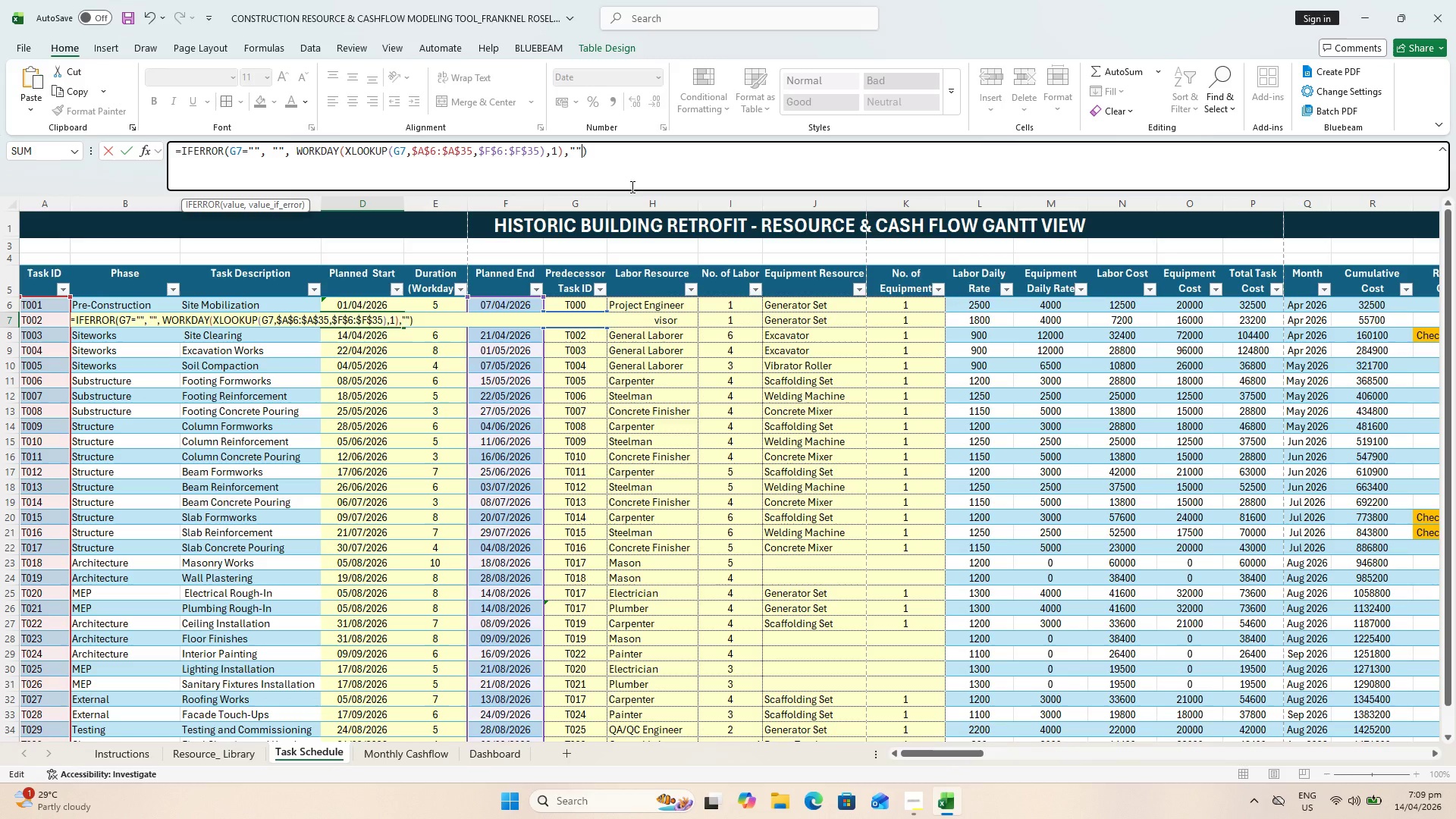 
key(Enter)
 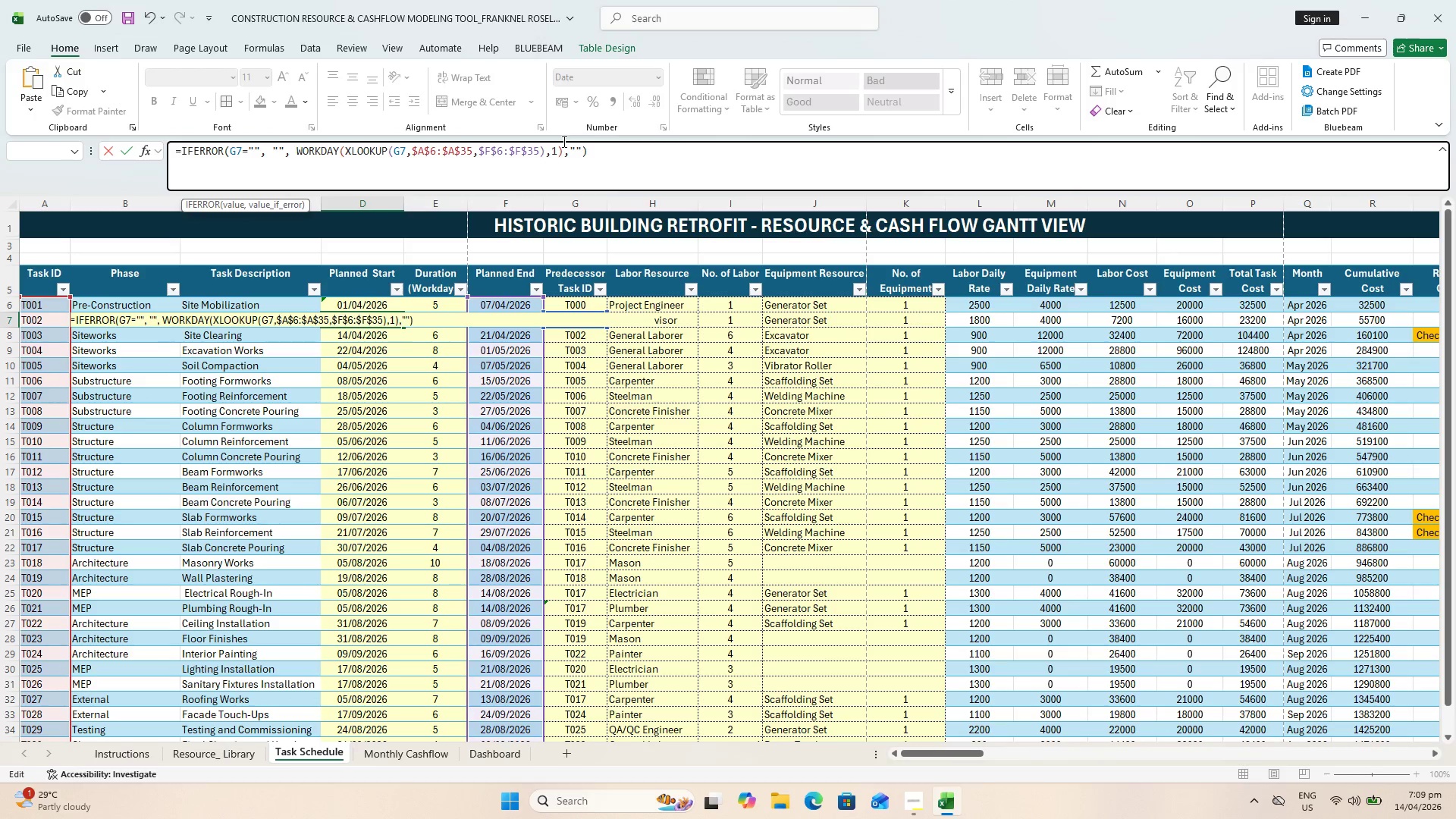 
wait(7.11)
 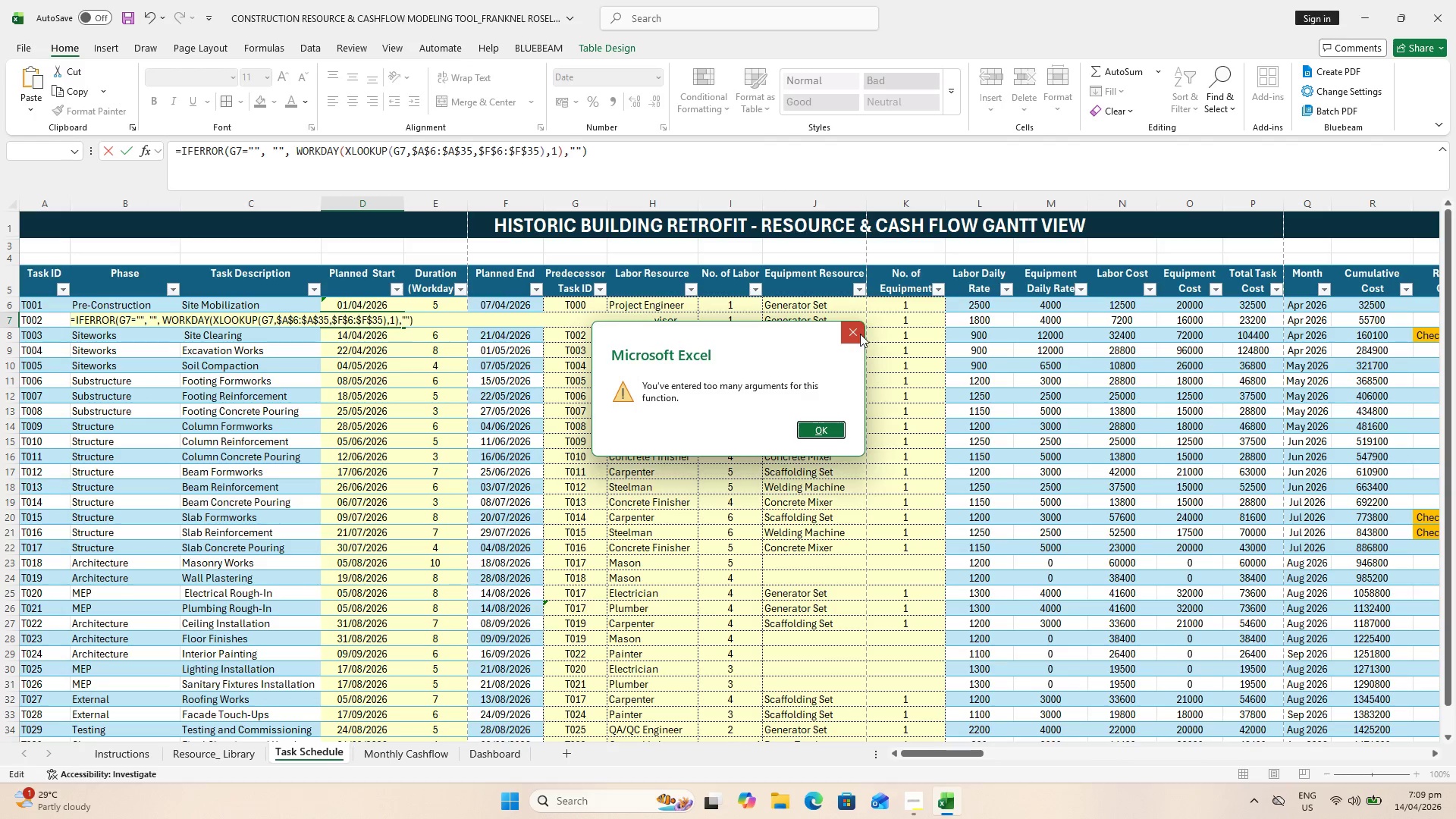 
key(Shift+0)
 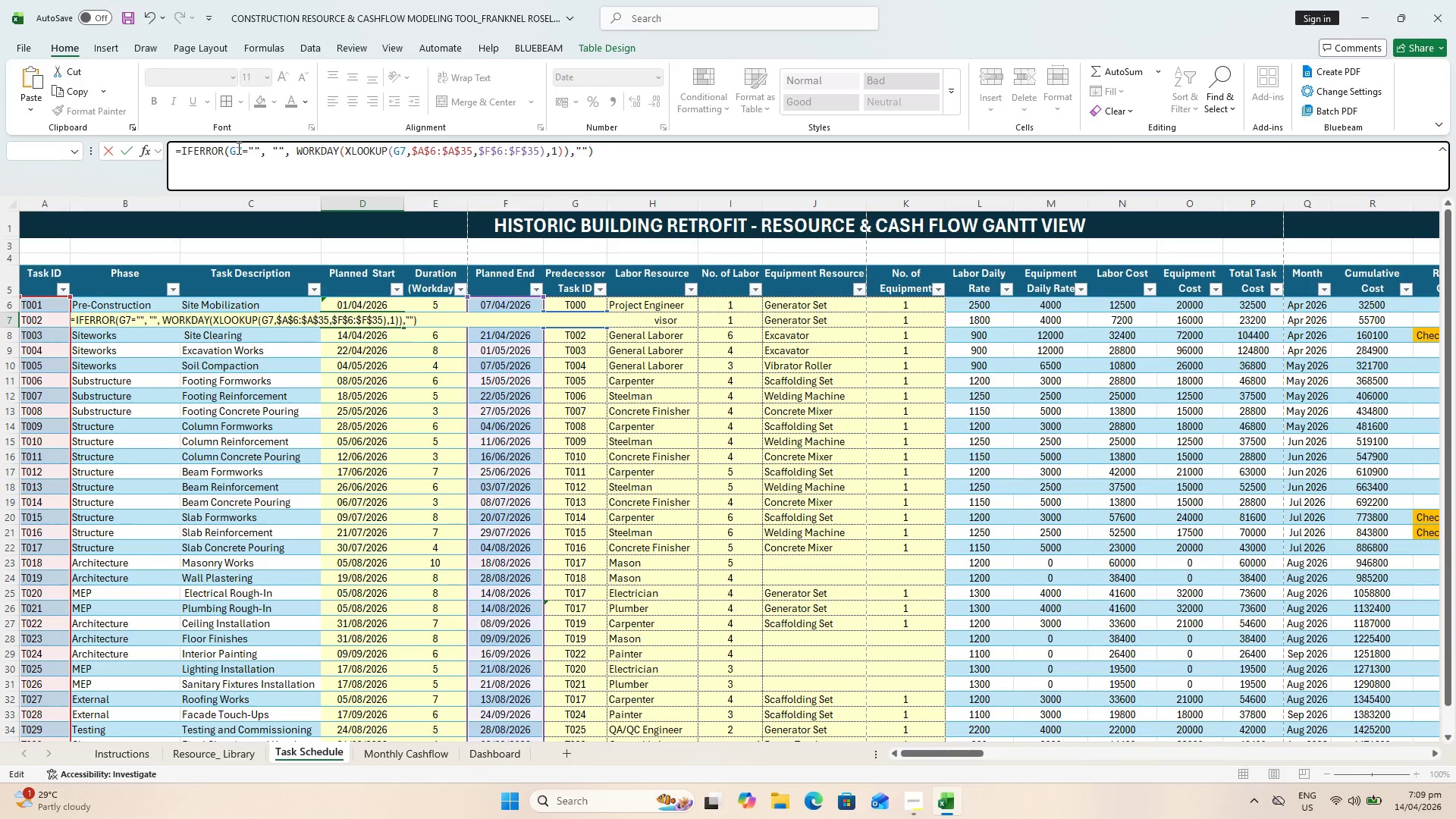 
wait(5.16)
 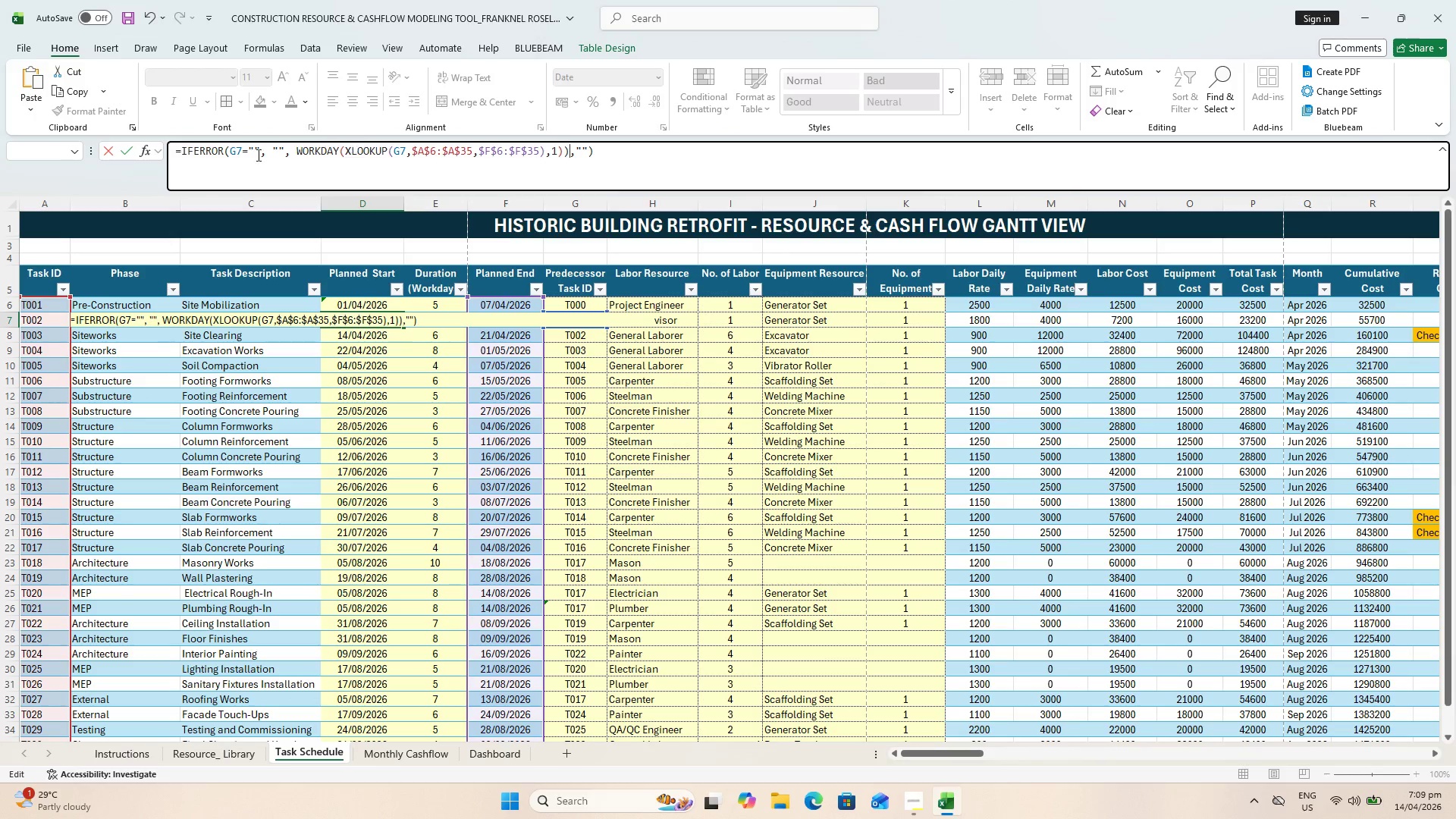 
left_click([230, 146])
 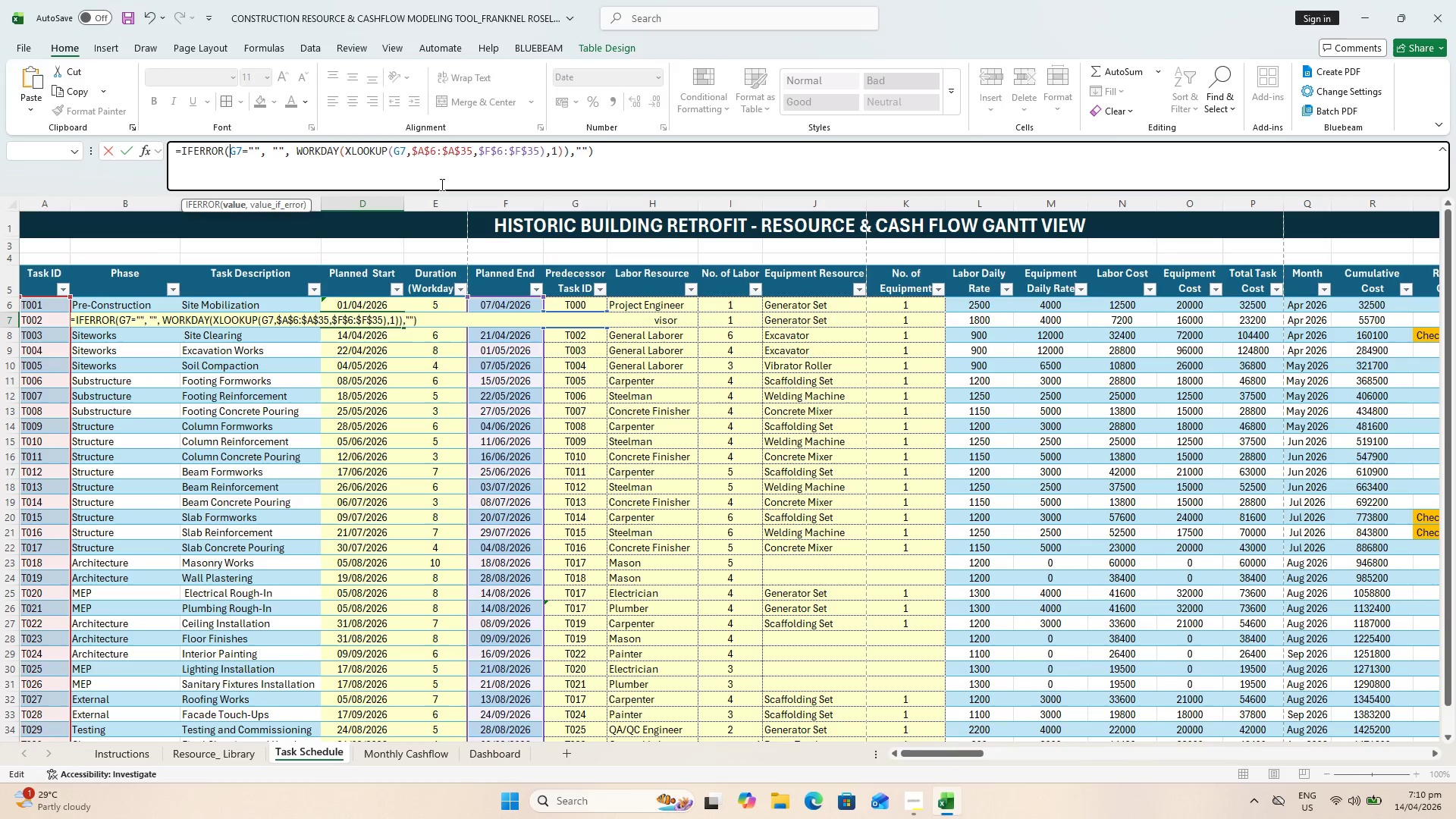 
type(IF()
 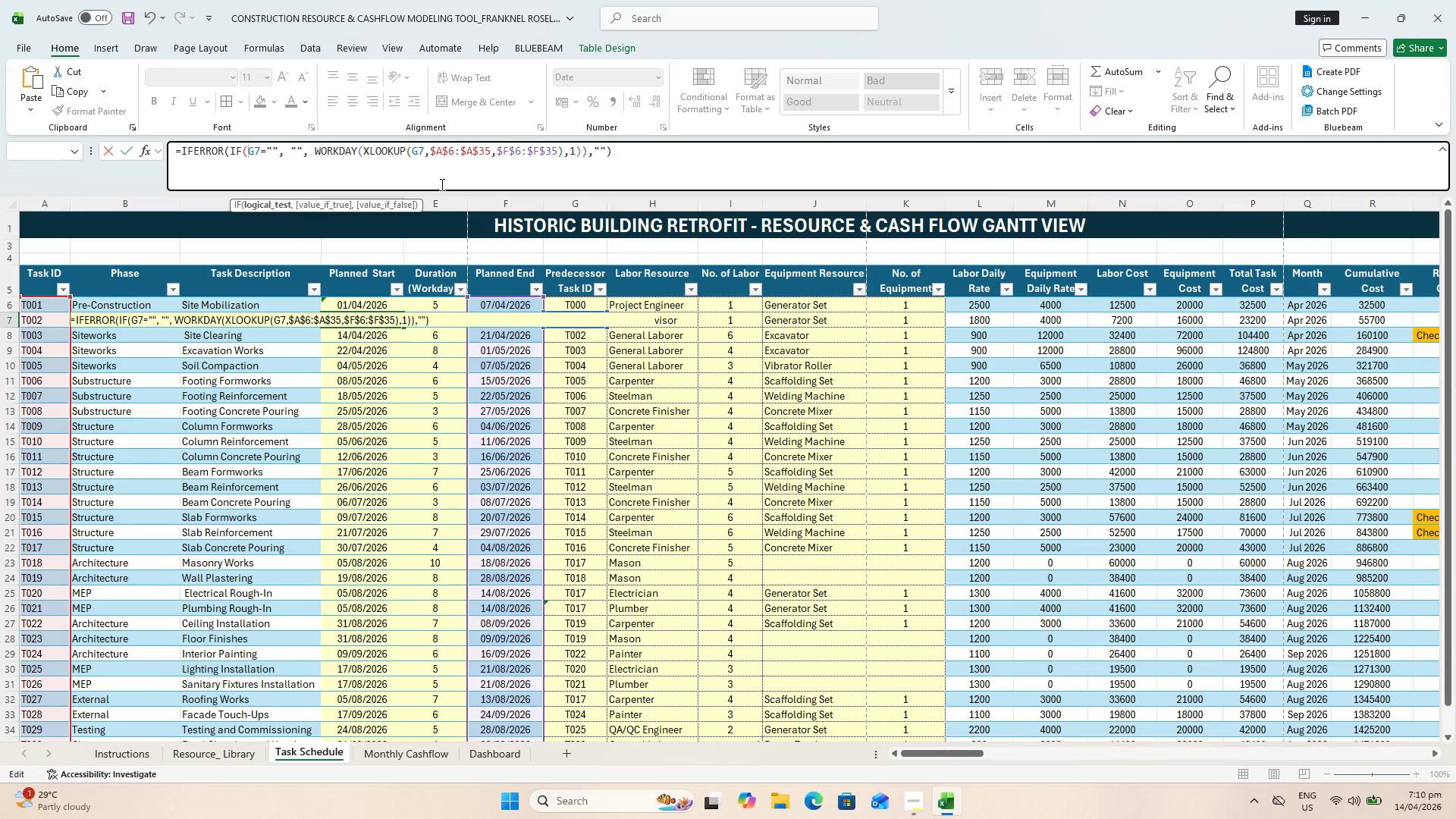 
left_click([633, 151])
 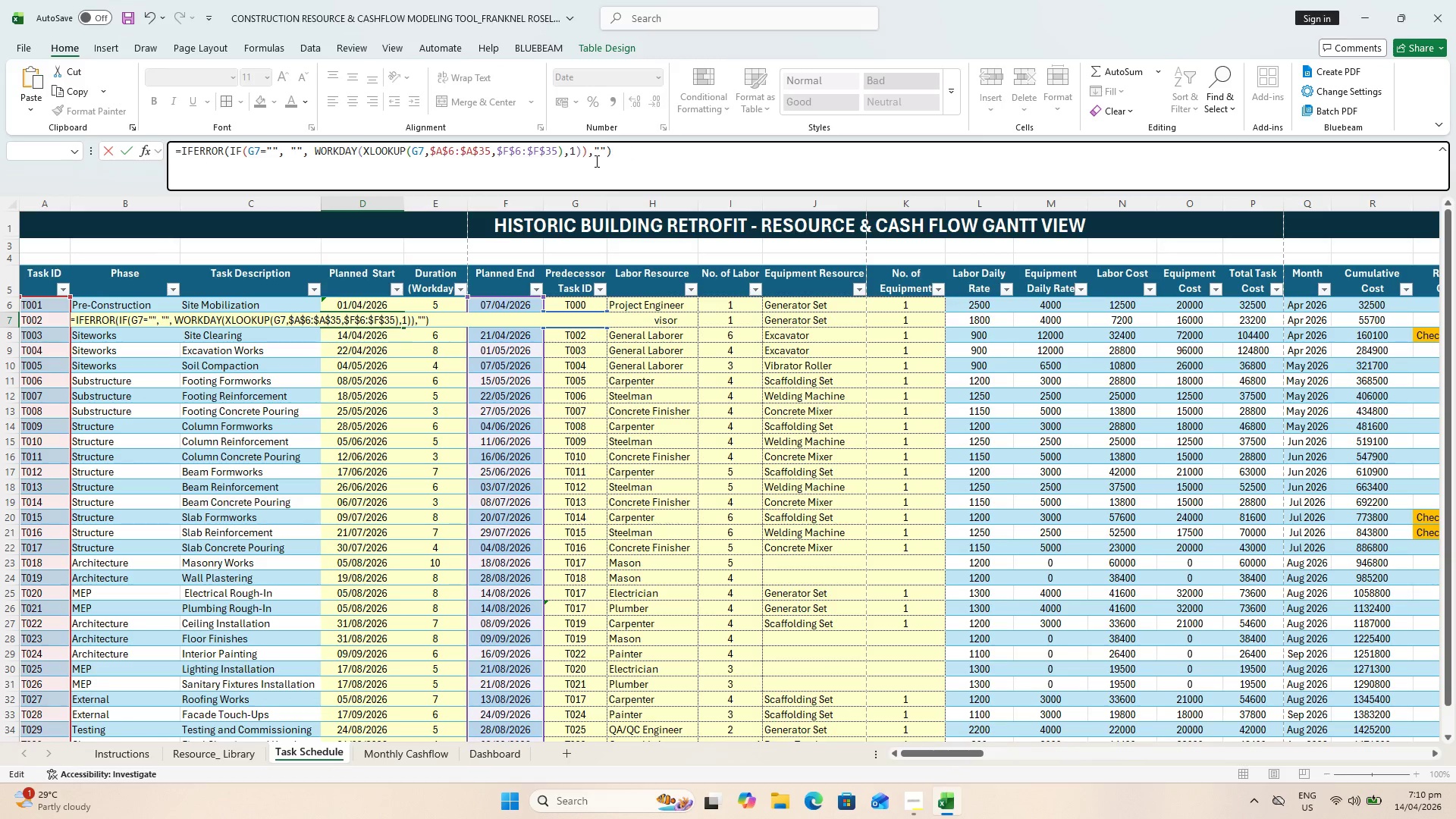 
wait(5.33)
 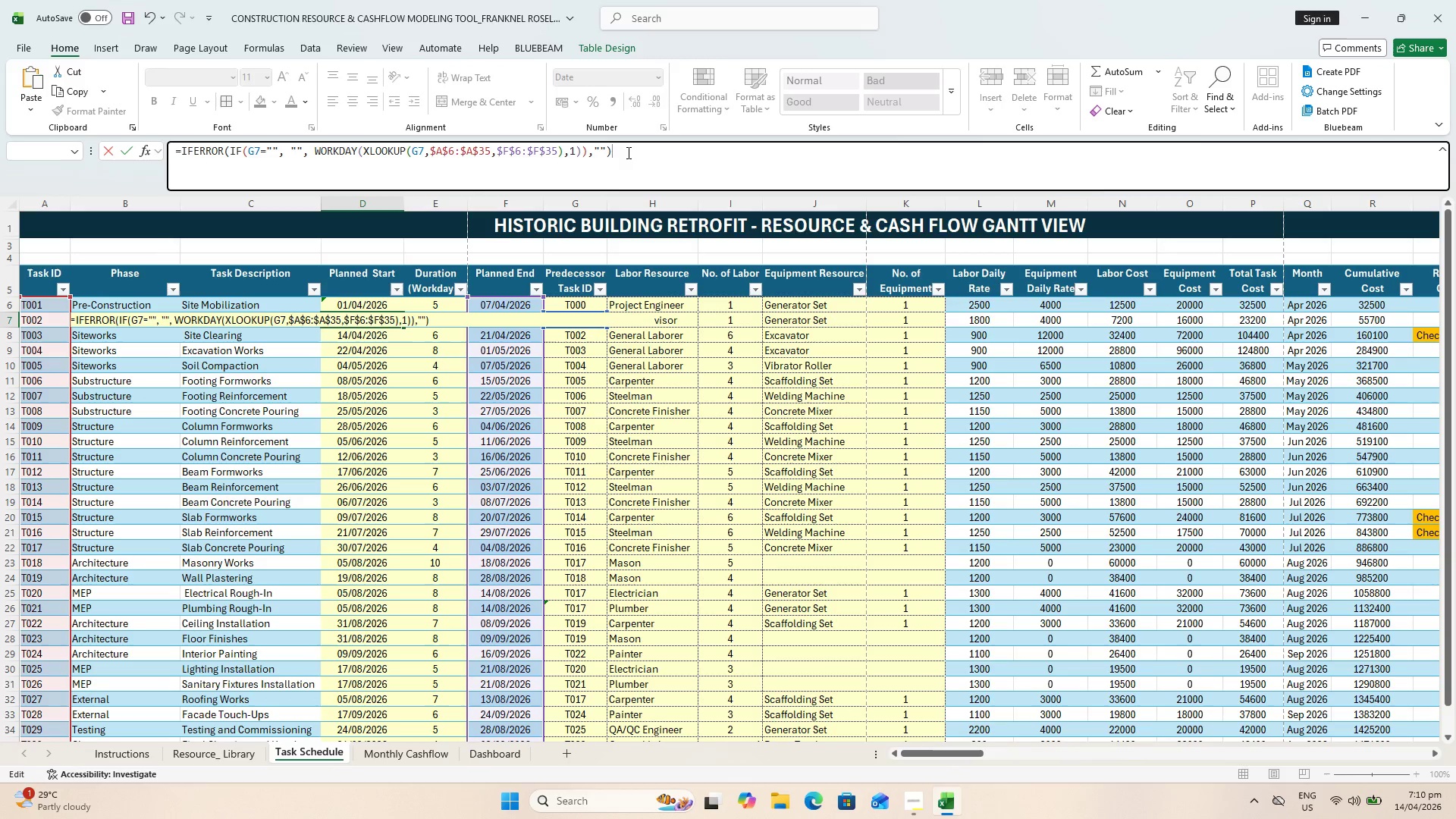 
key(Enter)
 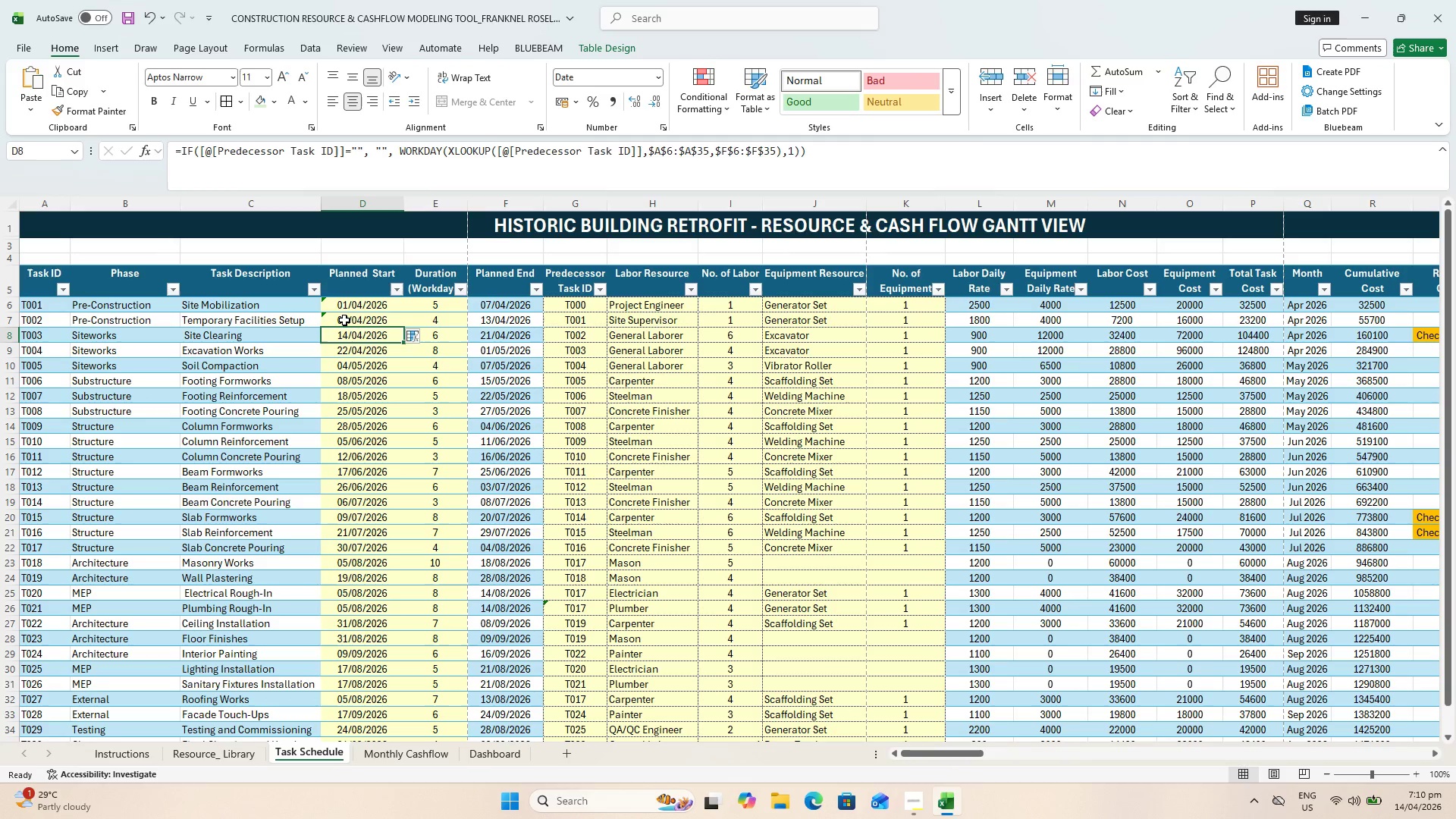 
left_click([354, 325])
 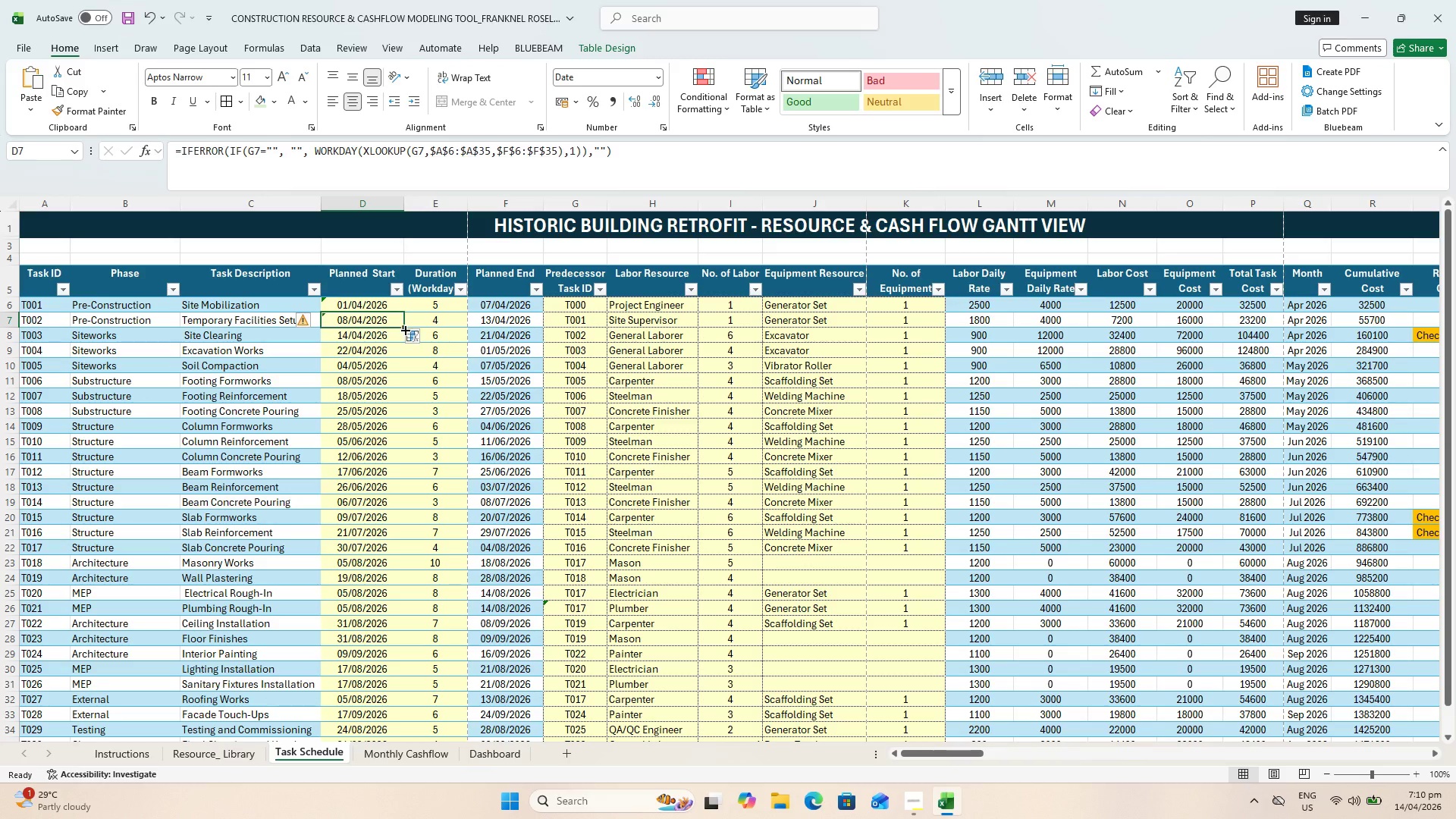 
left_click_drag(start_coordinate=[405, 327], to_coordinate=[415, 720])
 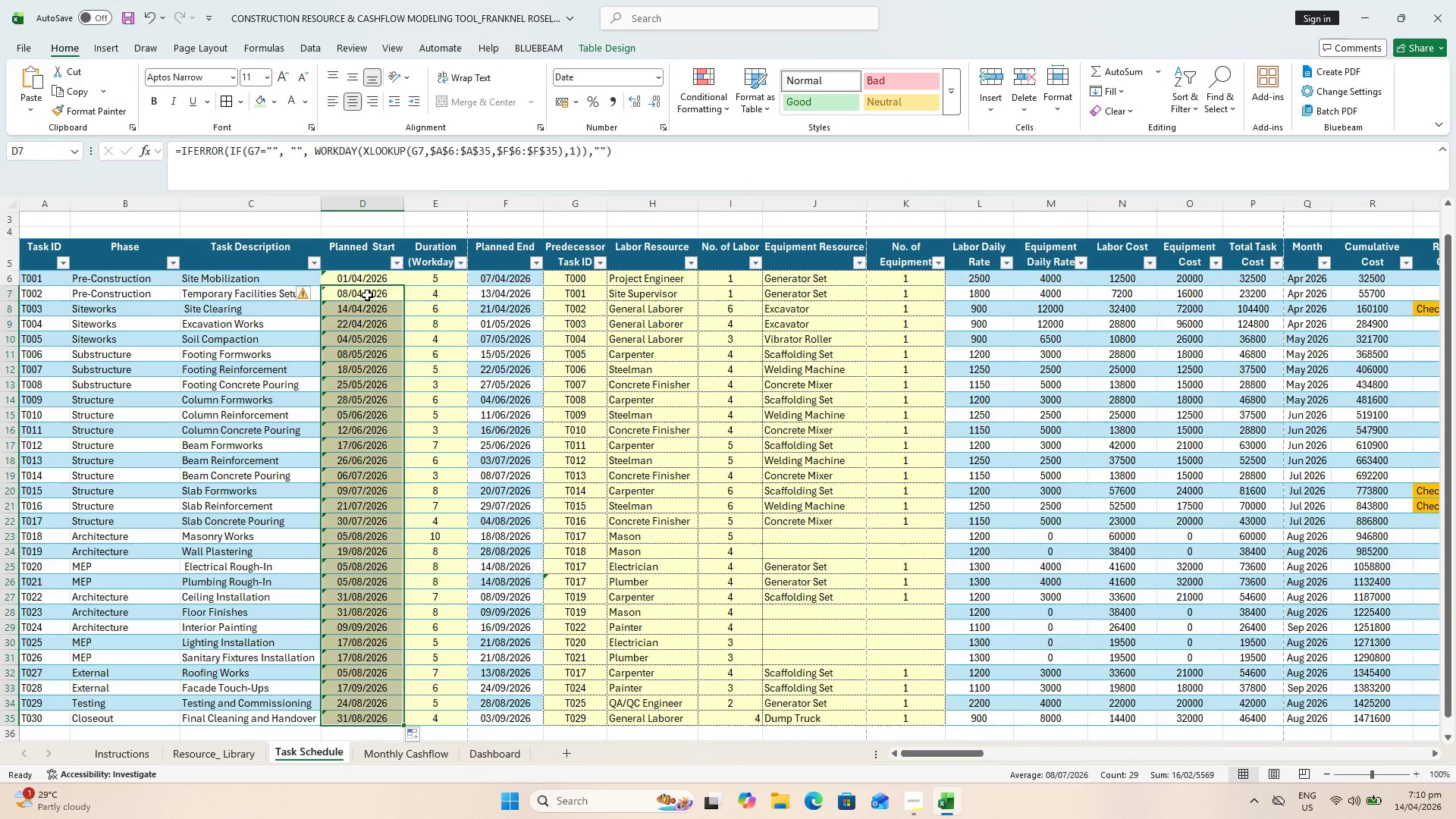 
double_click([367, 295])
 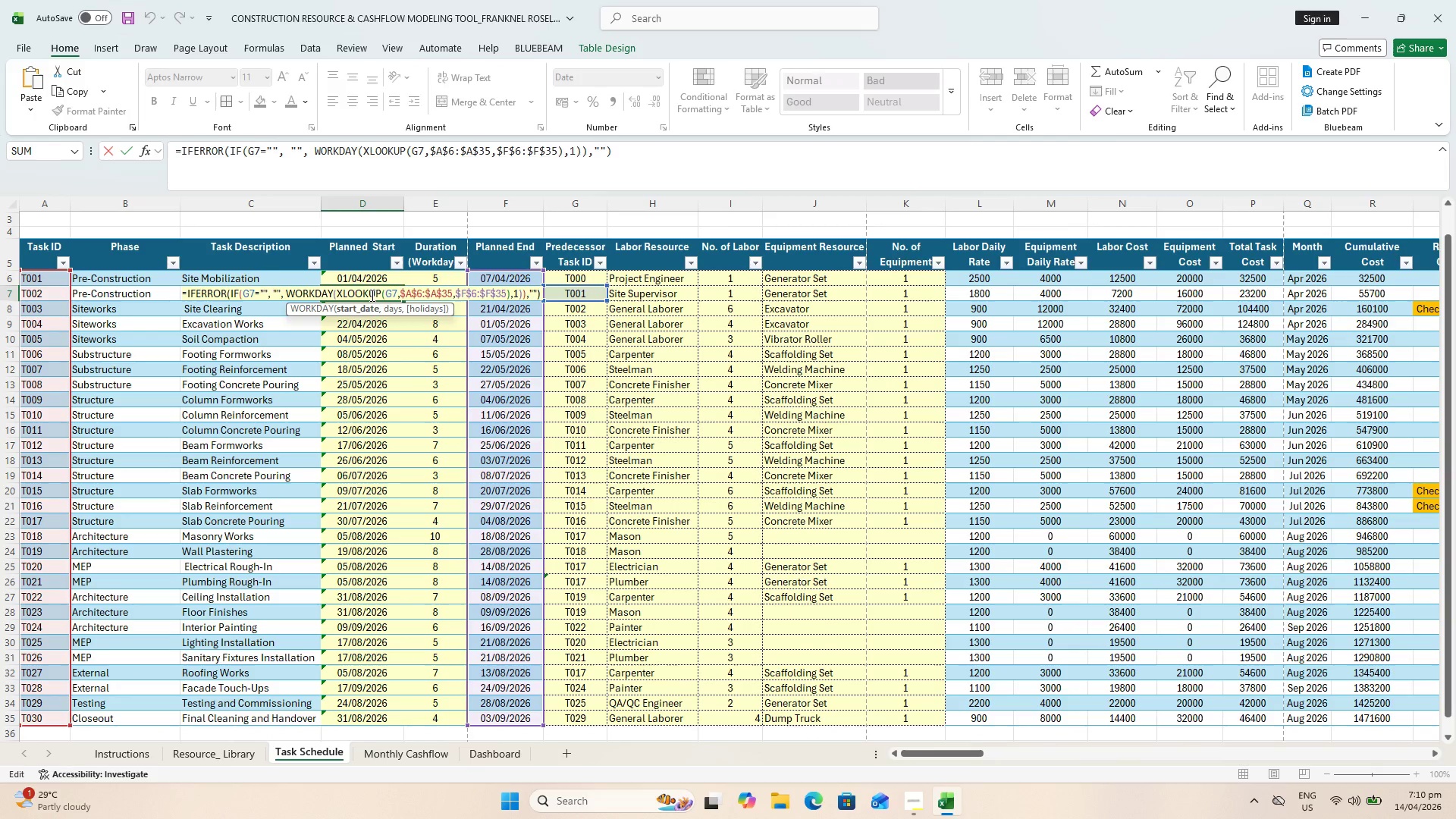 
key(Escape)
 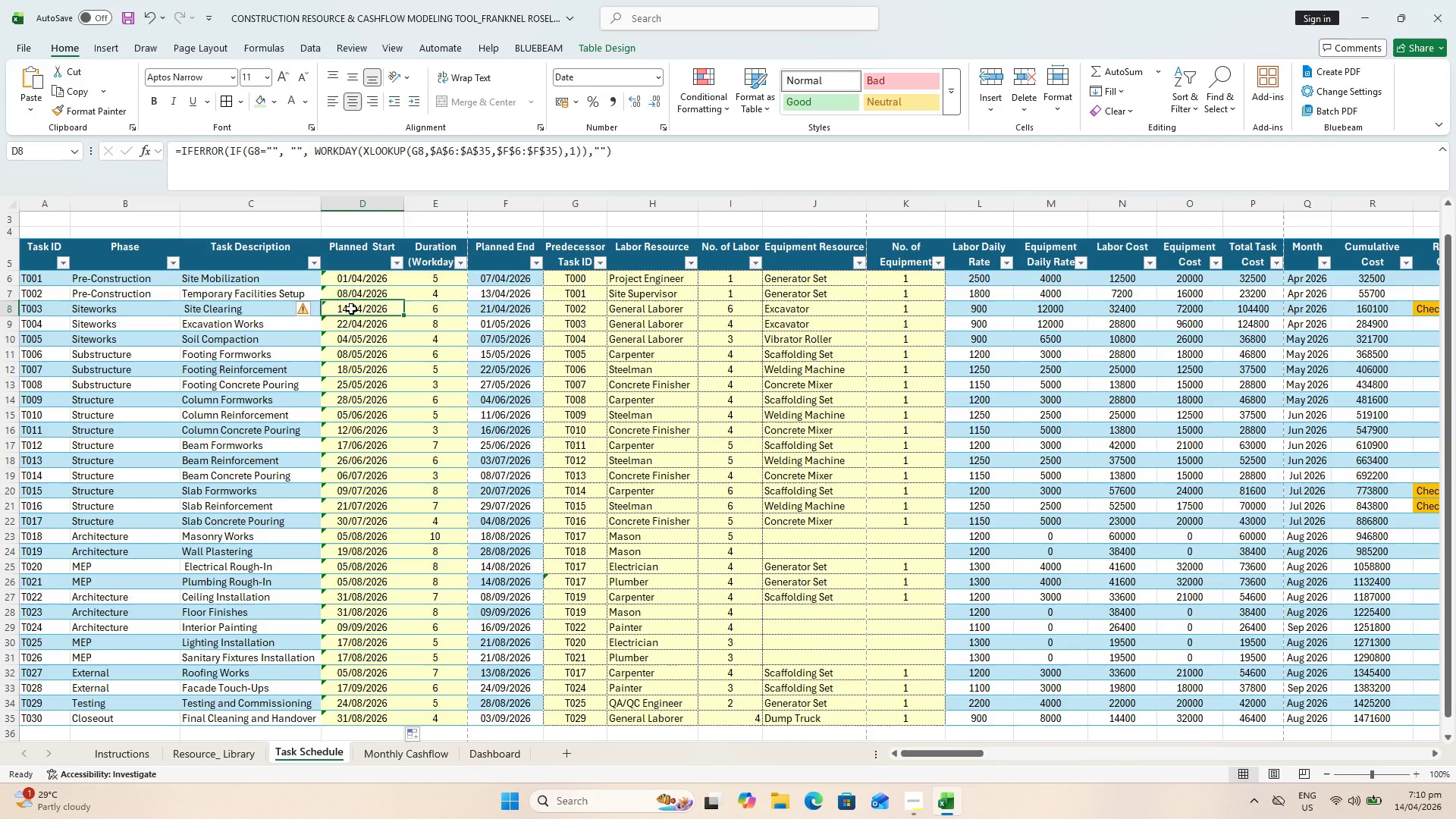 
double_click([351, 309])
 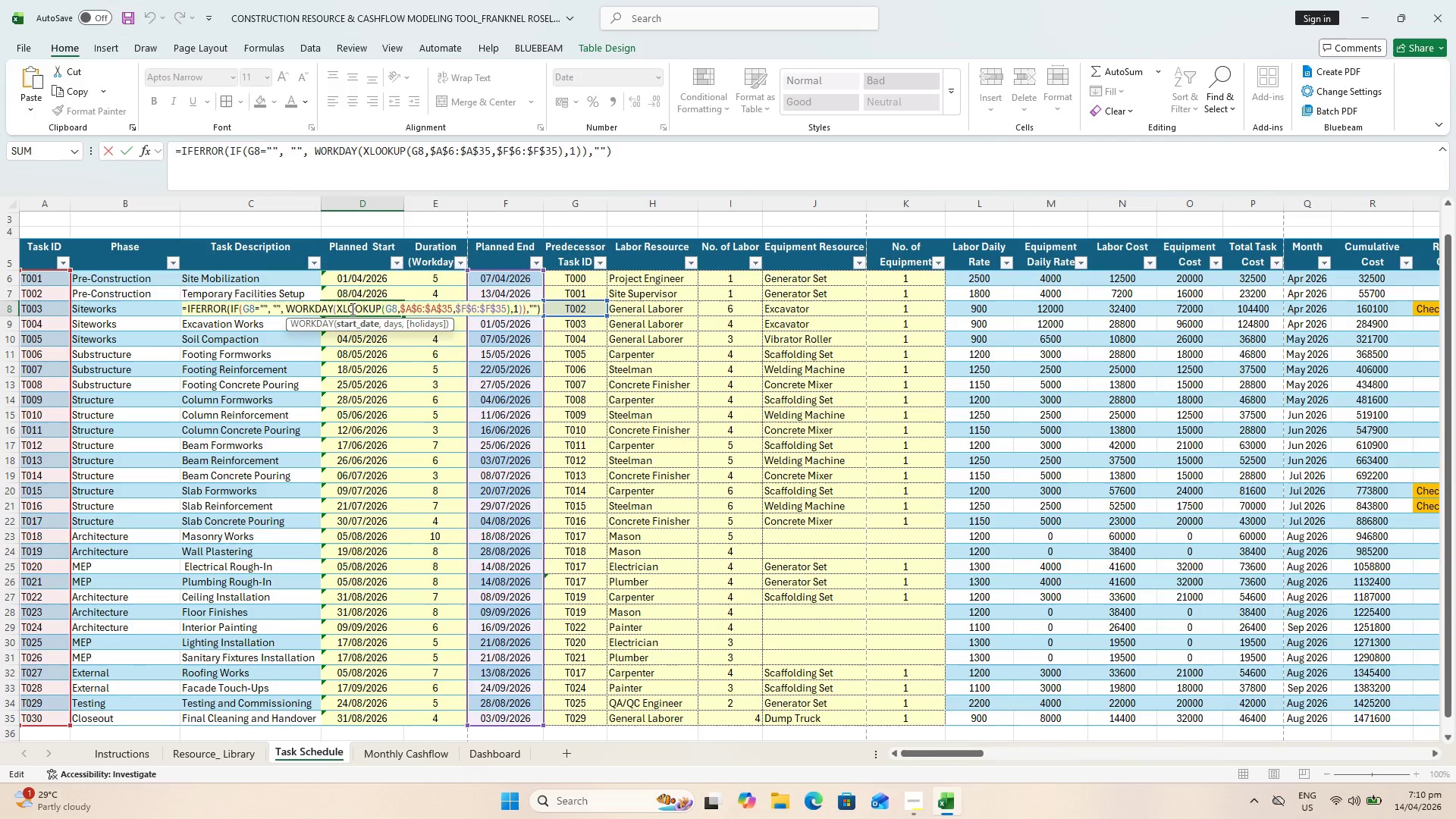 
key(Escape)
 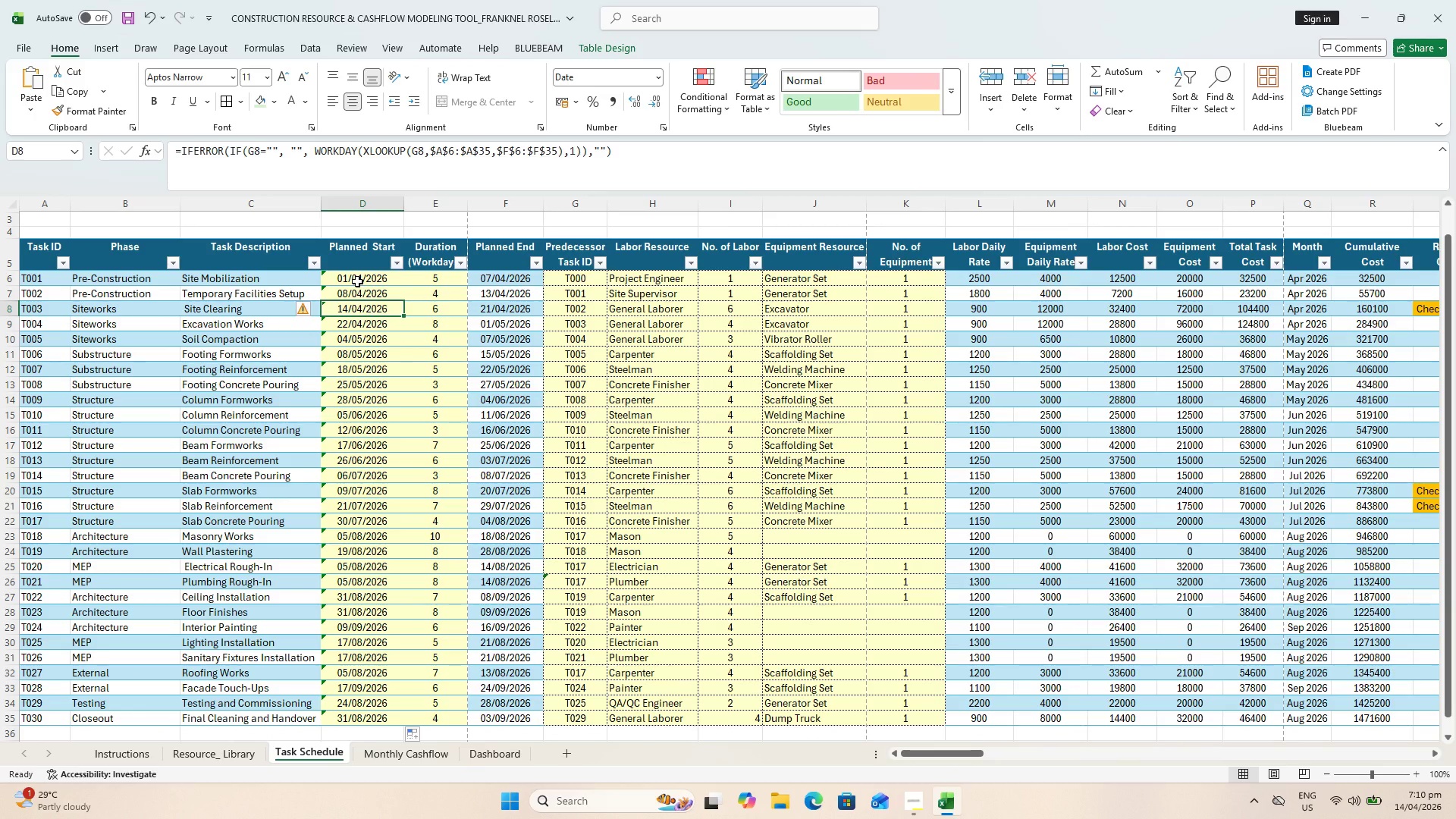 
left_click([357, 281])
 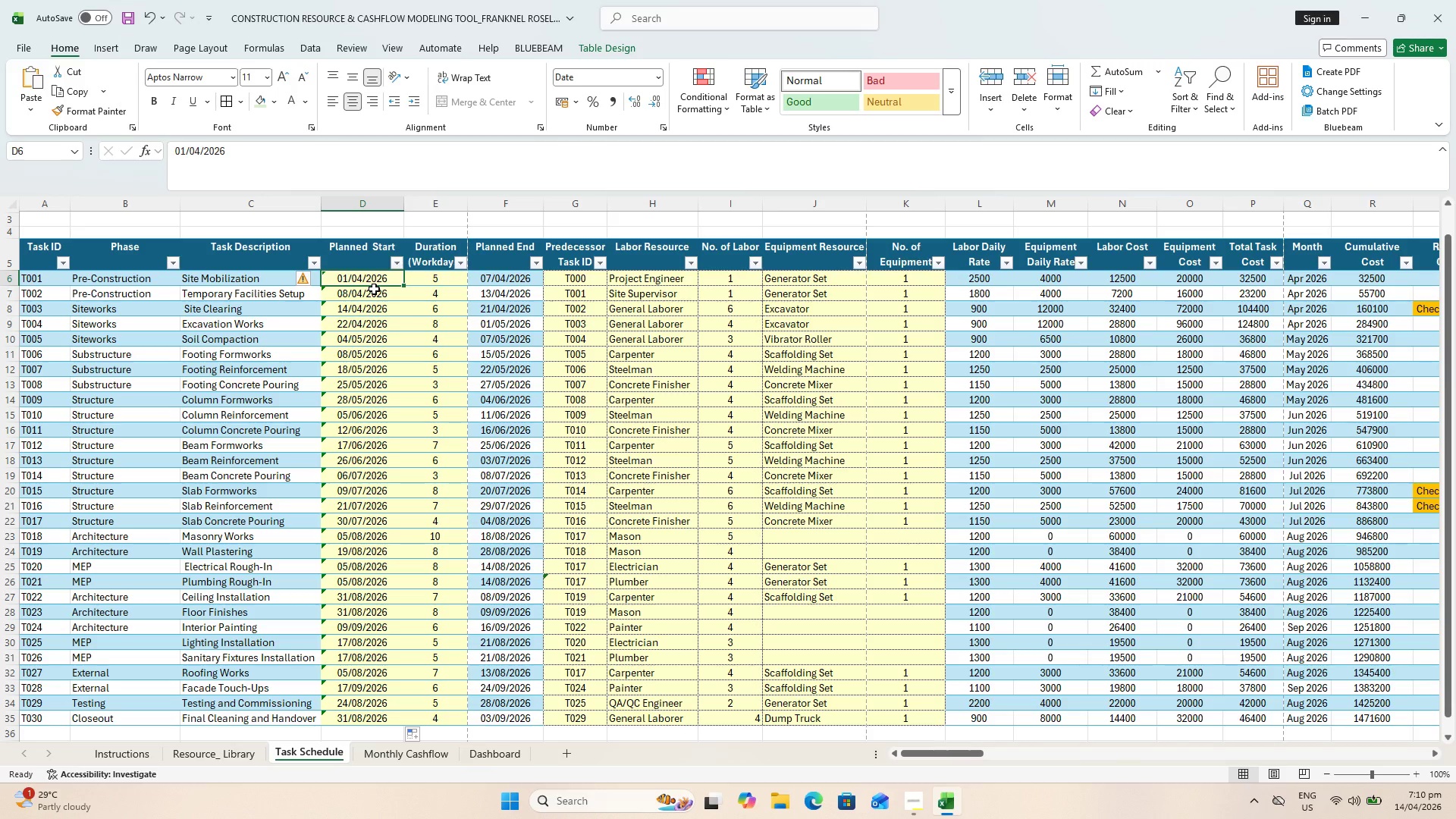 
left_click([375, 303])
 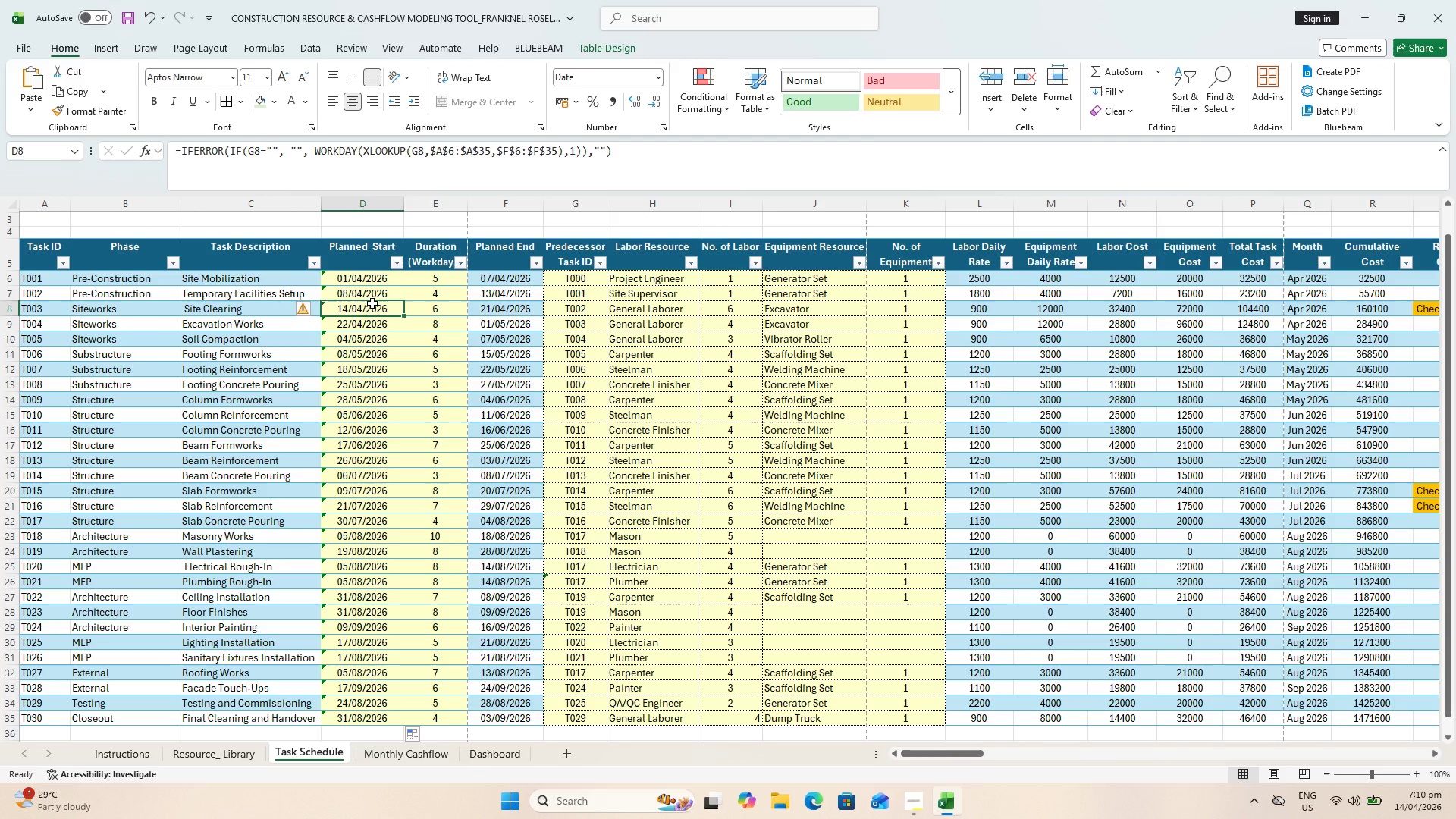 
double_click([364, 309])
 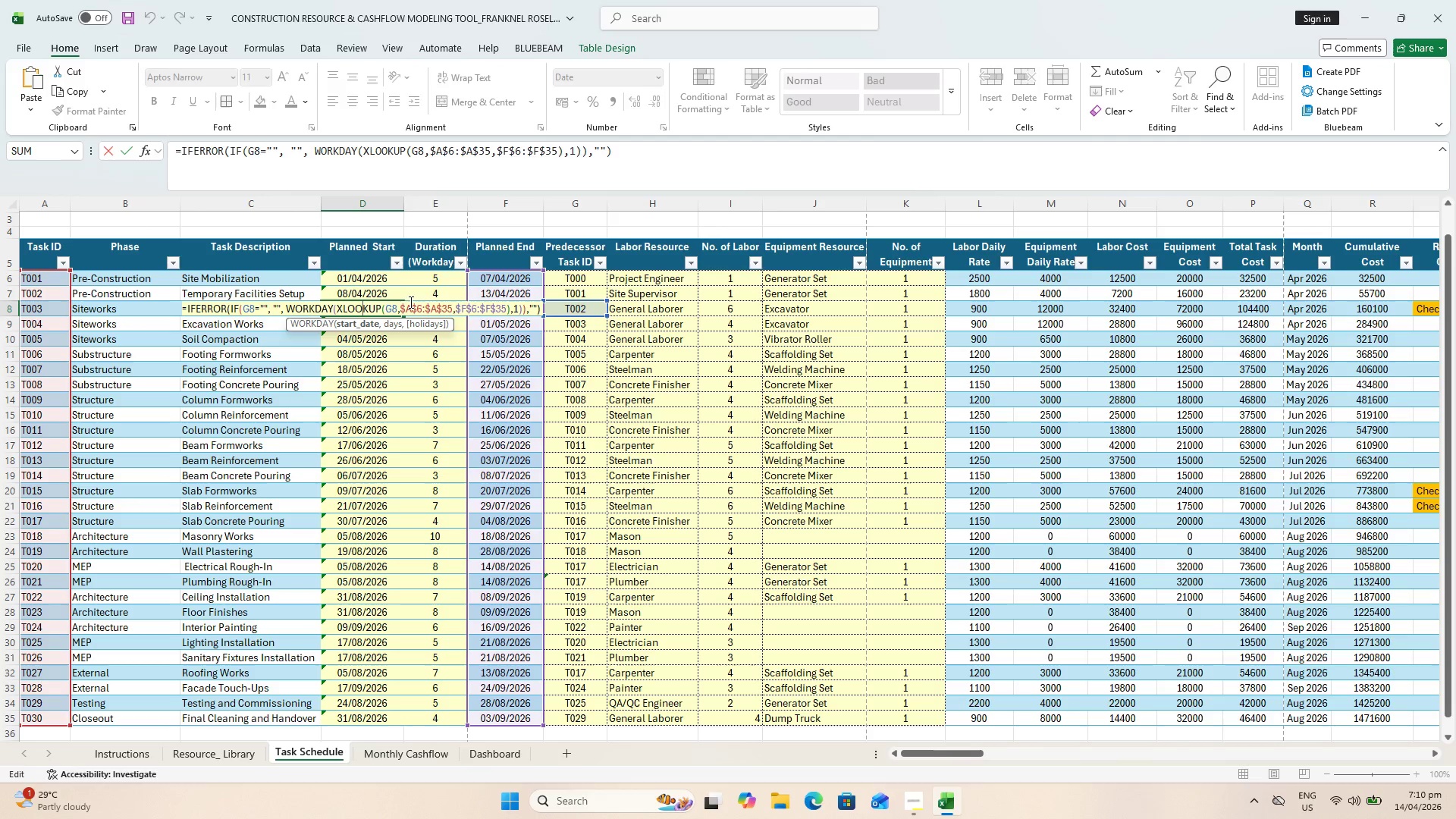 
key(Escape)
 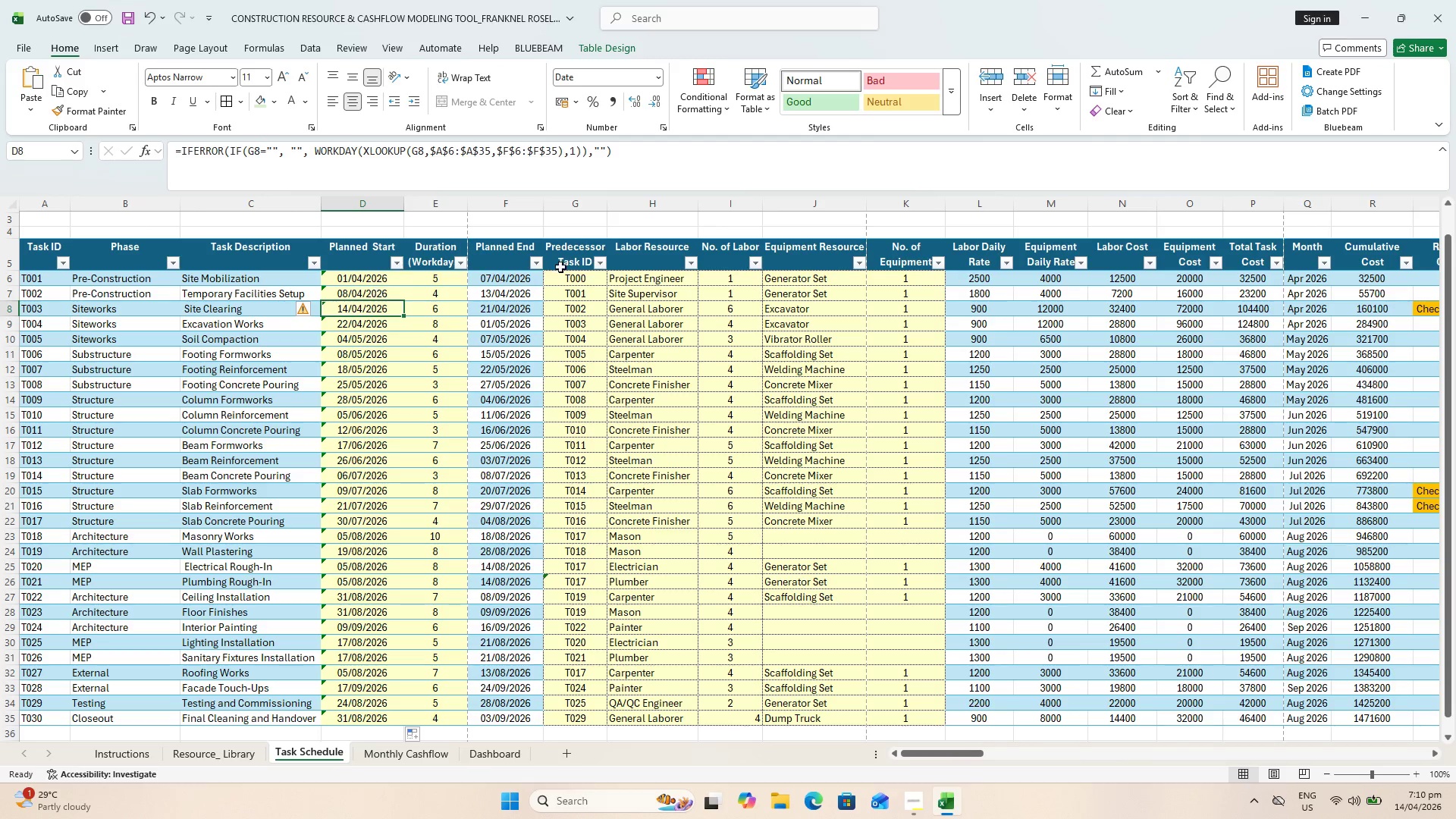 
wait(13.36)
 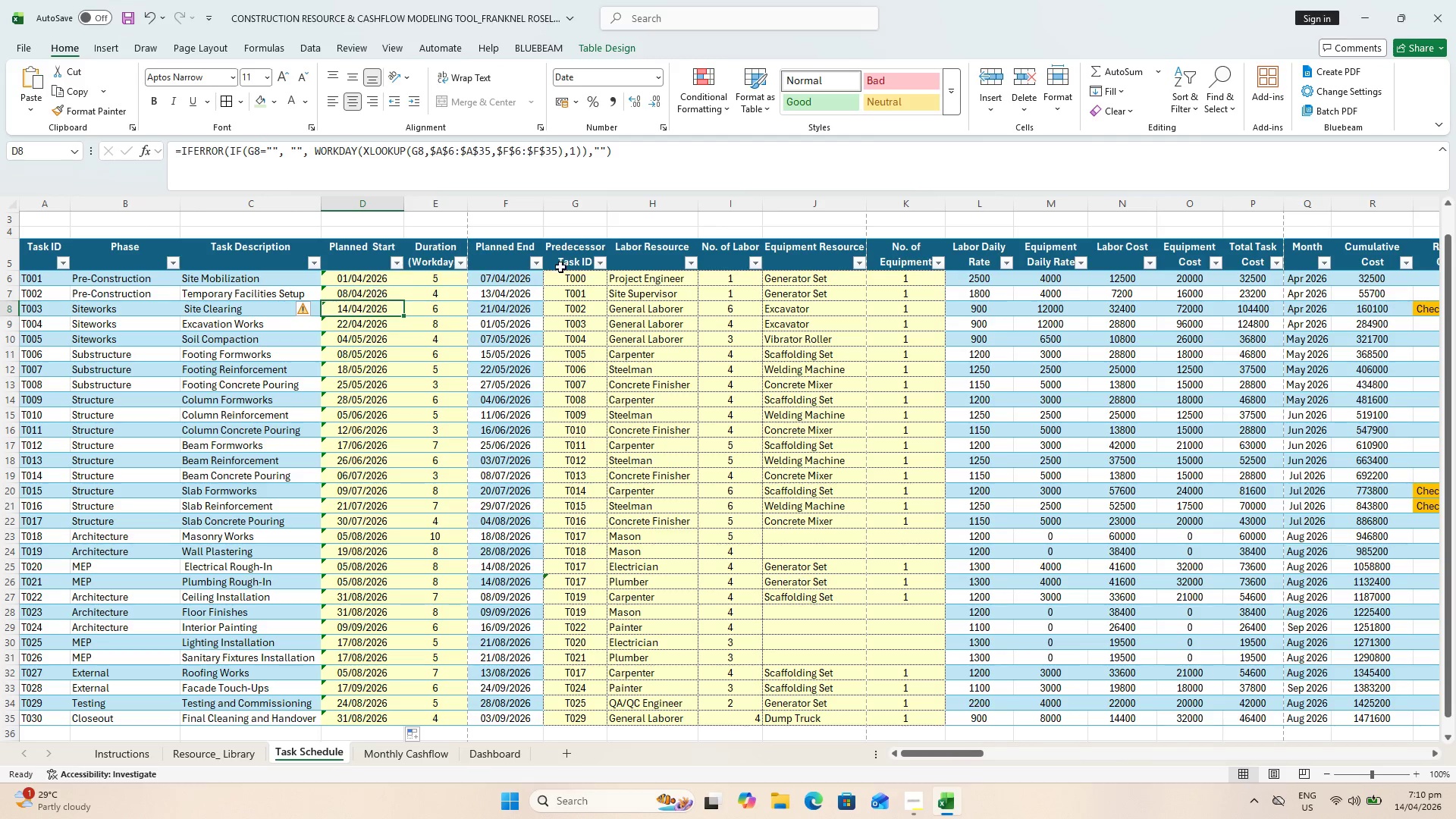 
key(Escape)
 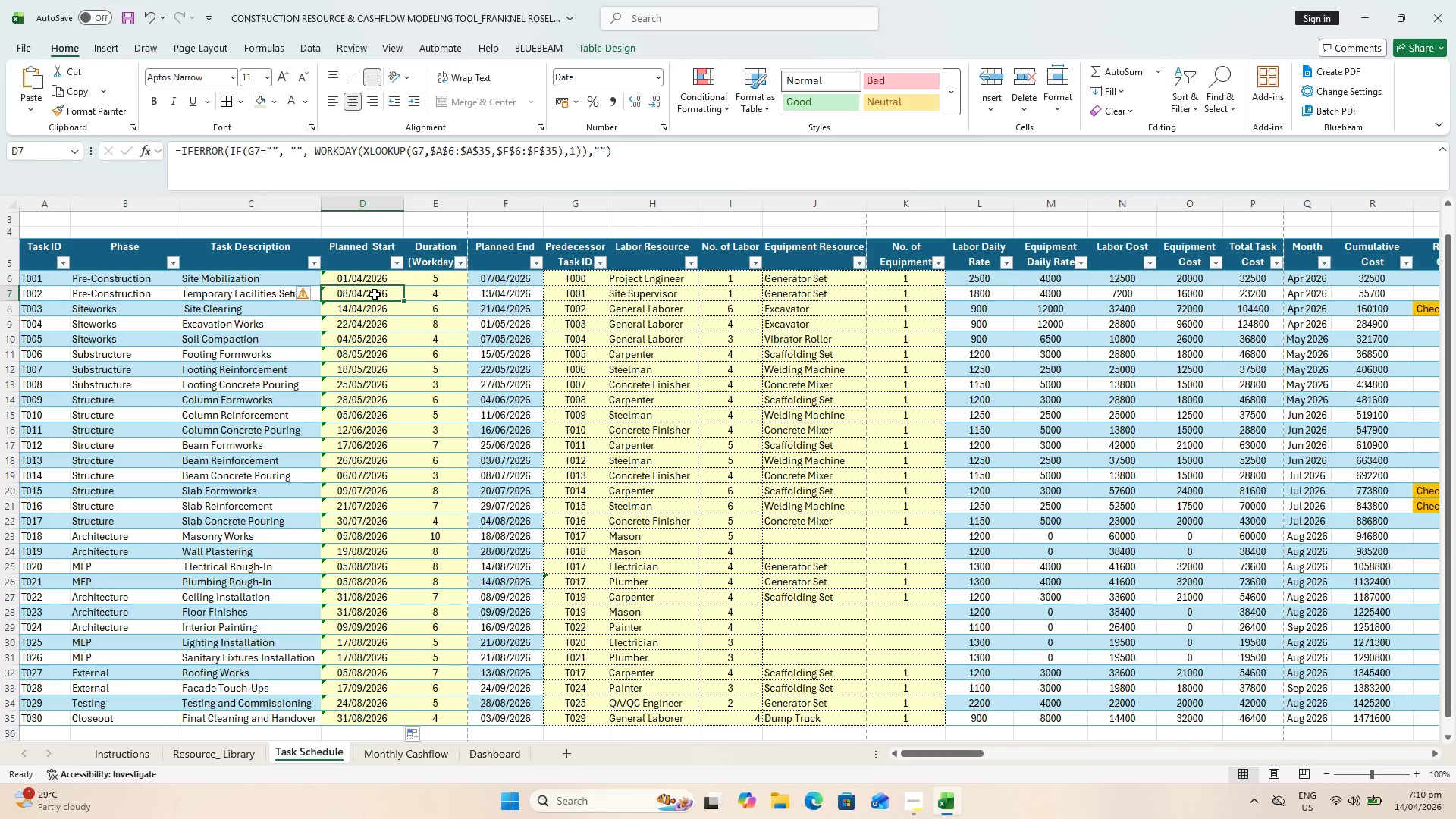 
double_click([375, 294])
 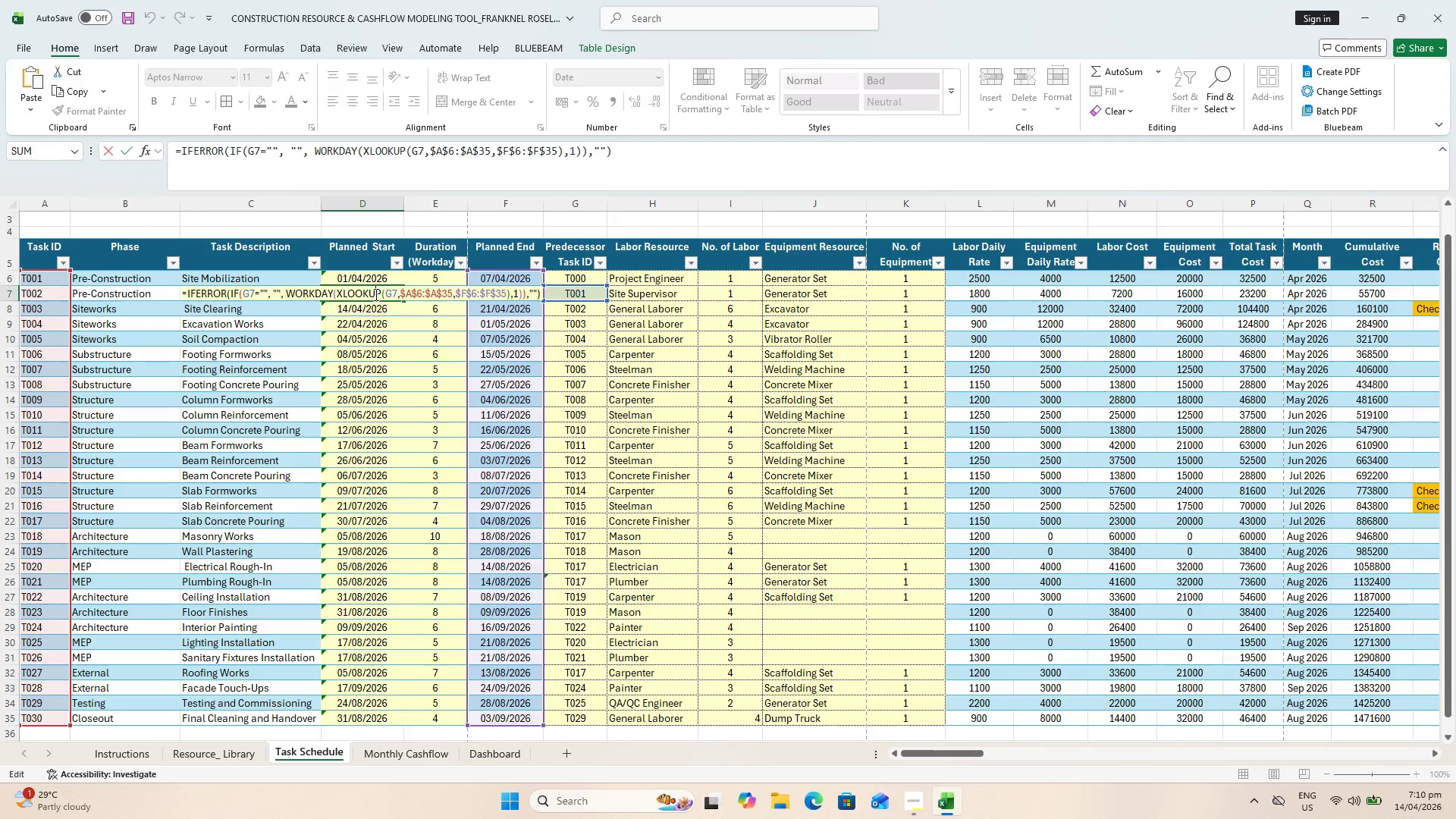 
key(Escape)
 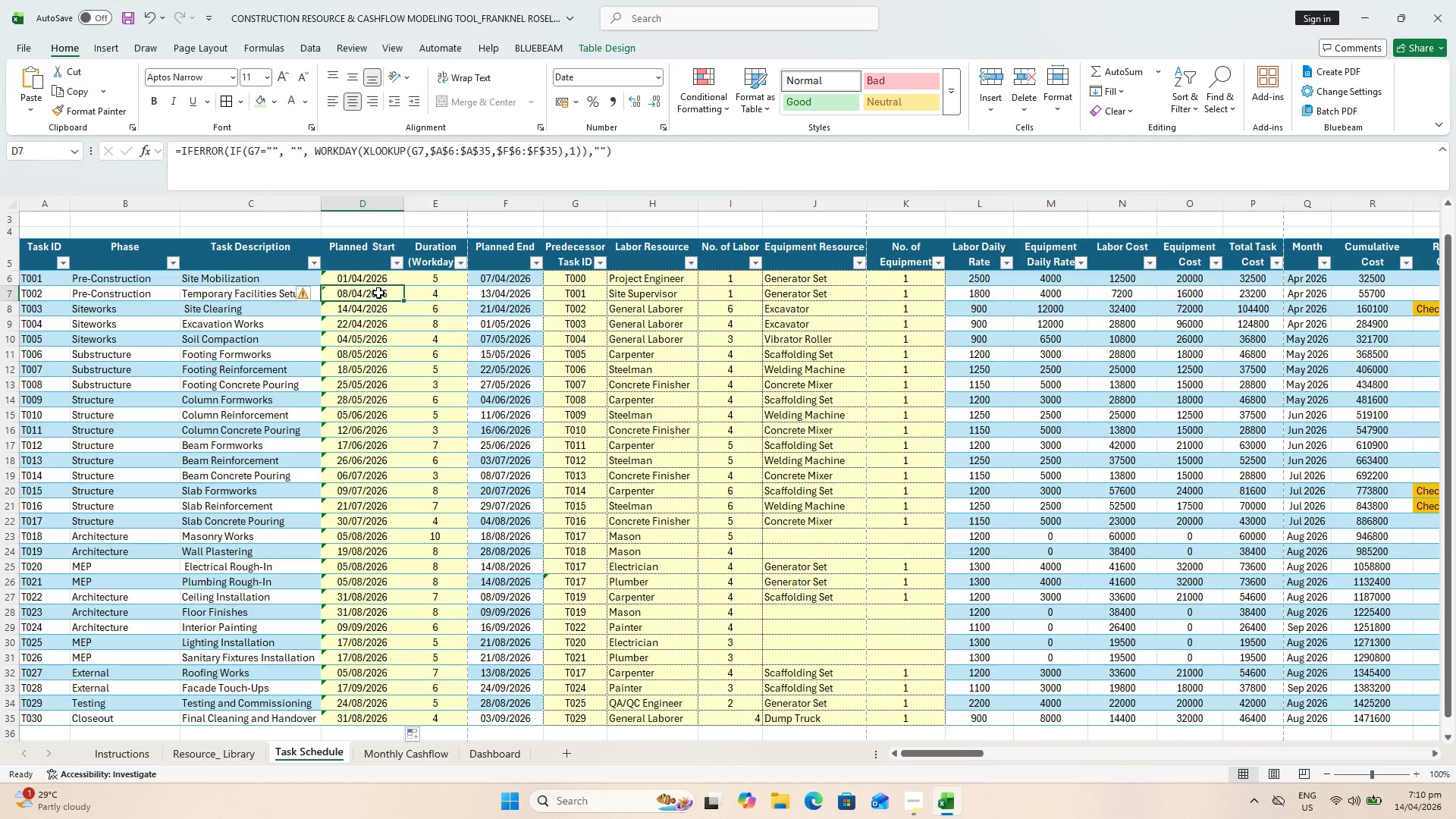 
wait(8.03)
 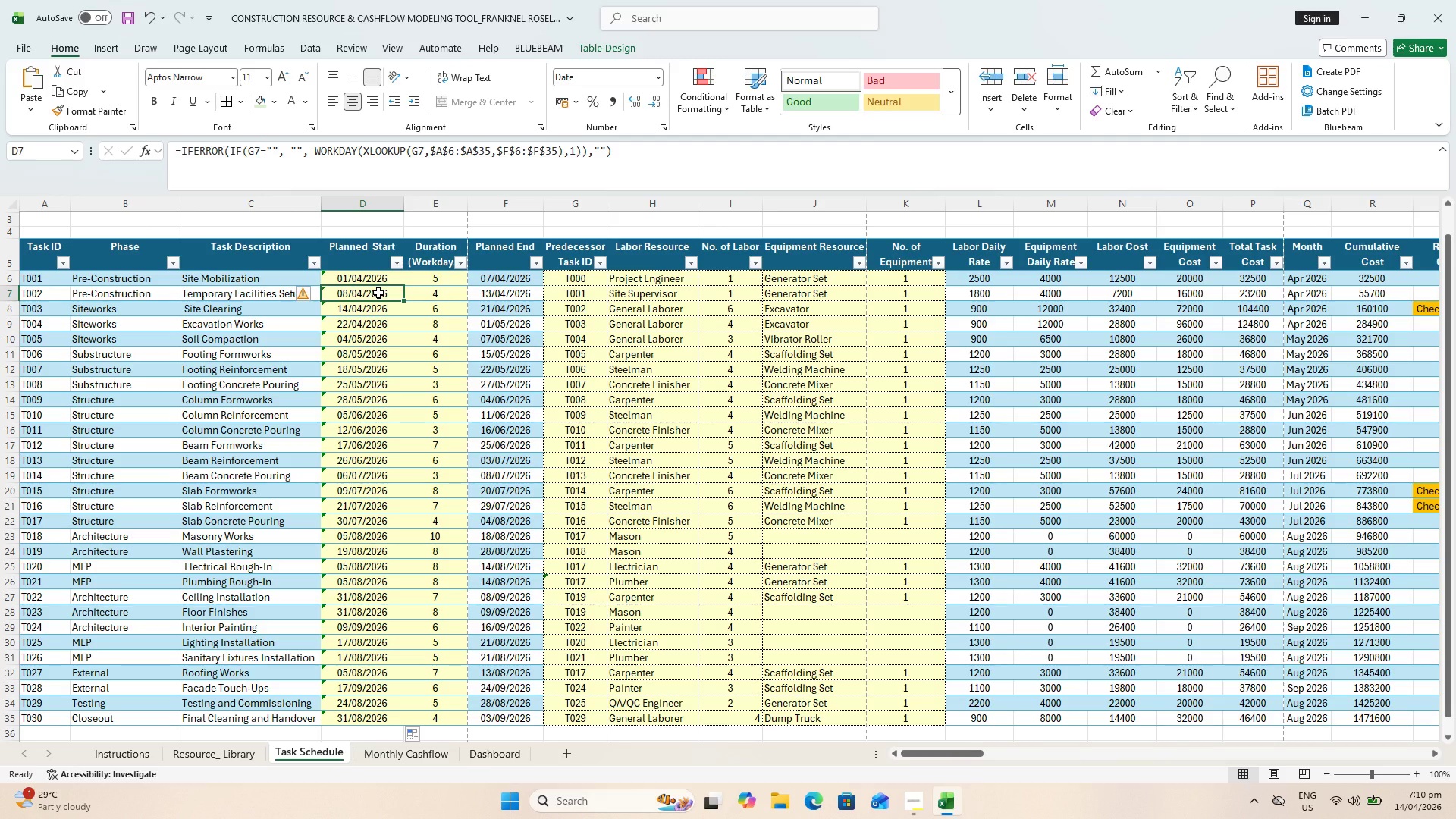 
left_click([501, 277])
 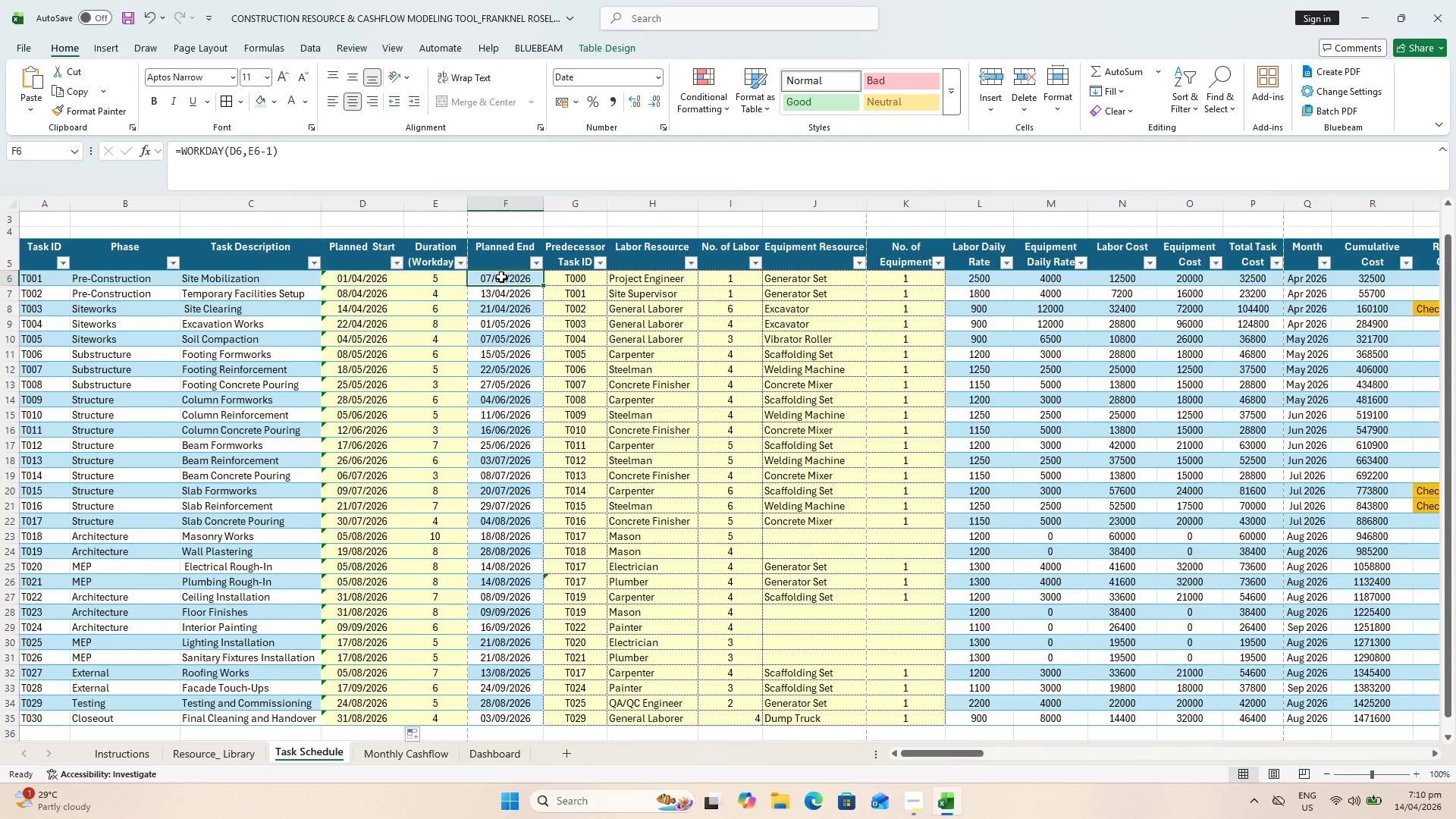 
double_click([501, 277])
 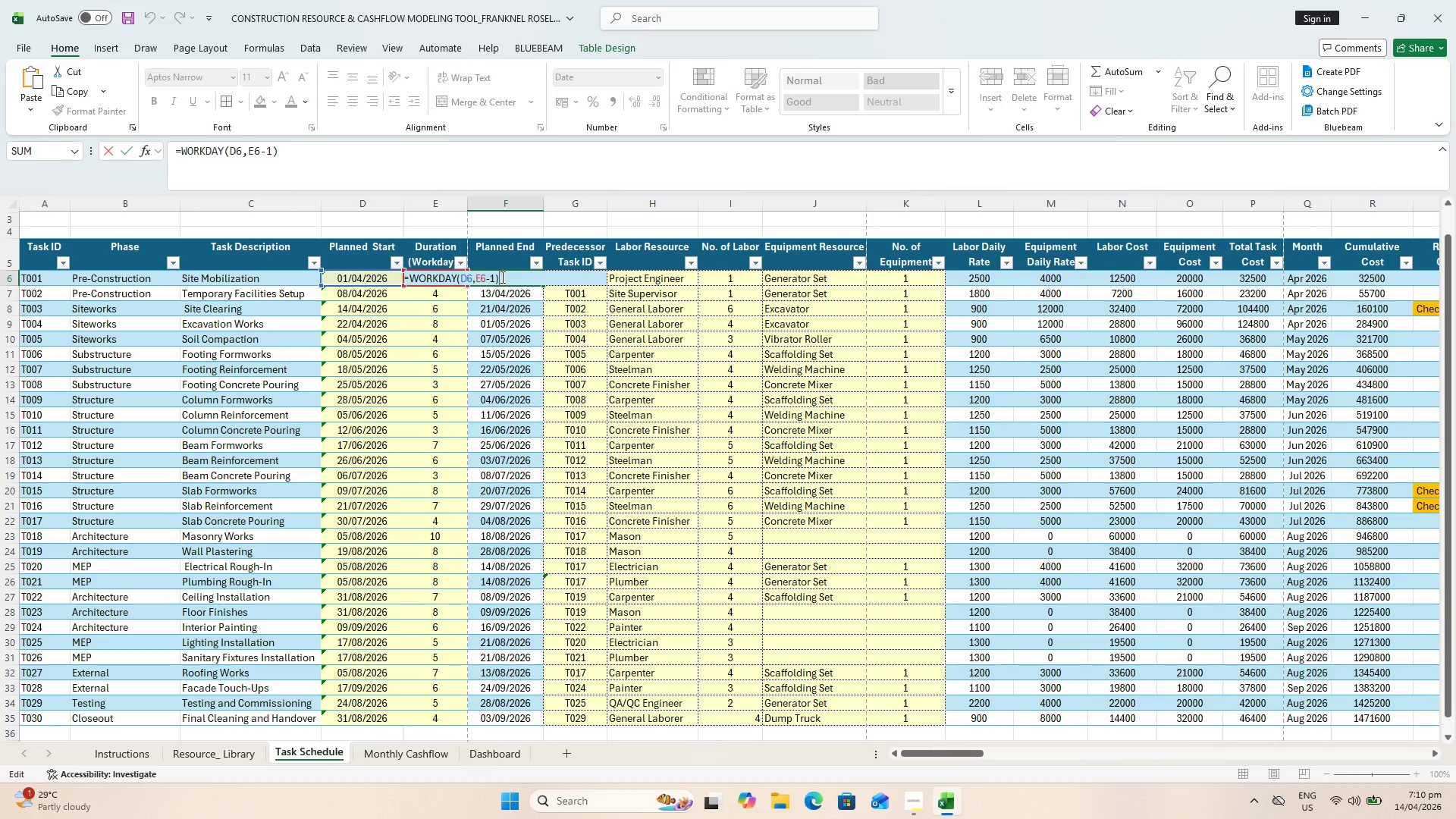 
key(Escape)
 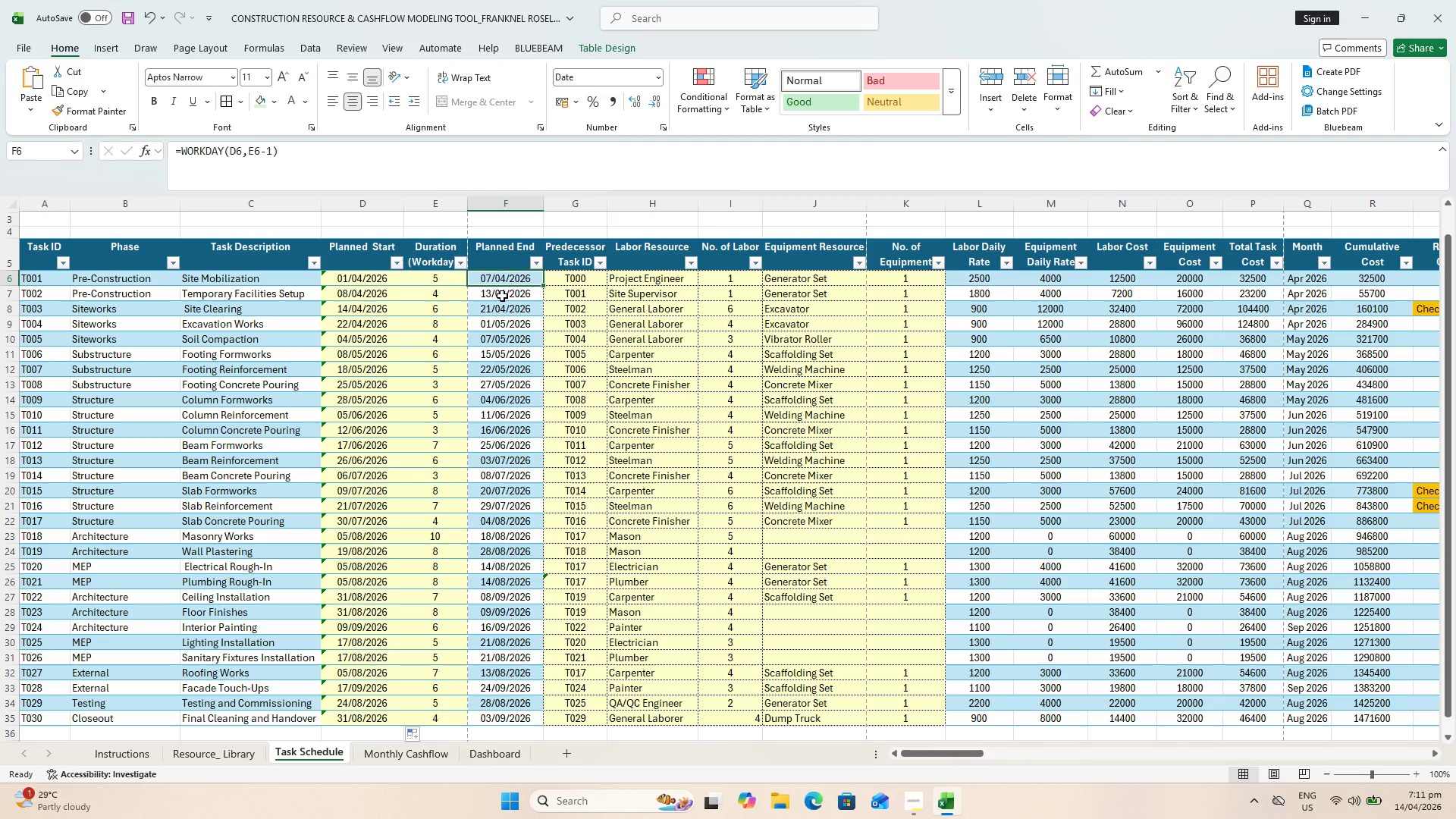 
left_click([502, 296])
 